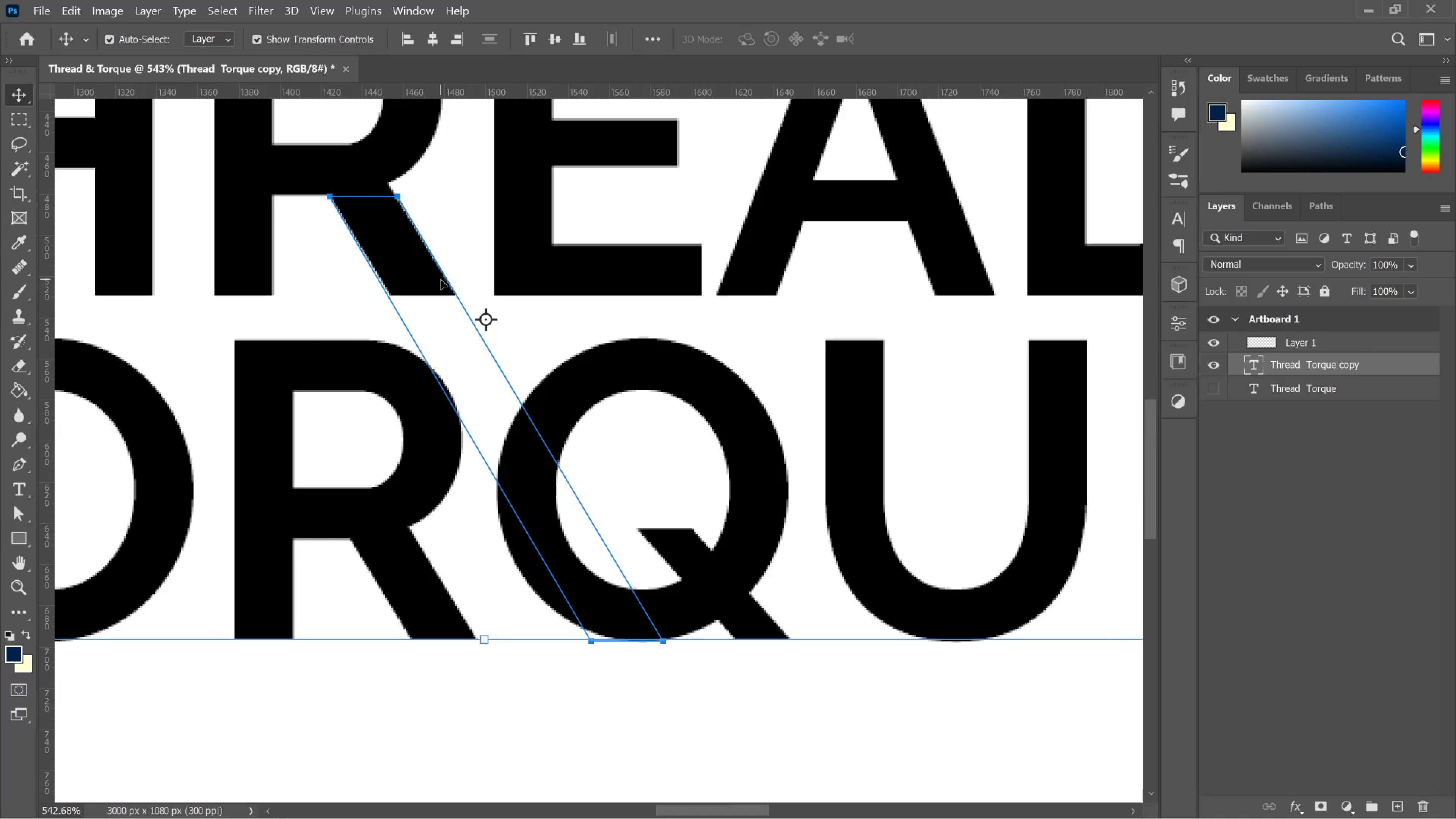 
left_click([441, 278])
 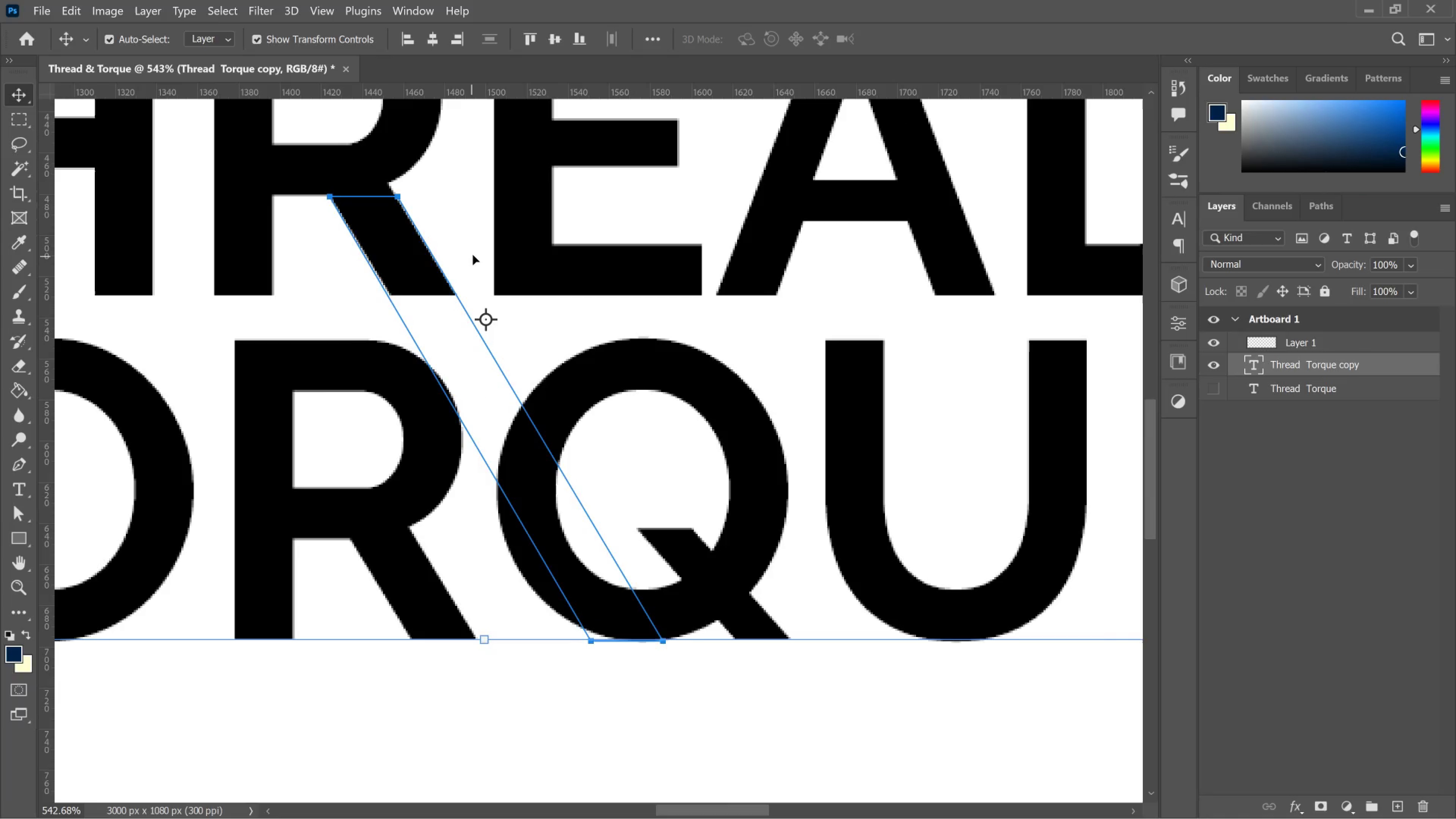 
left_click([473, 255])
 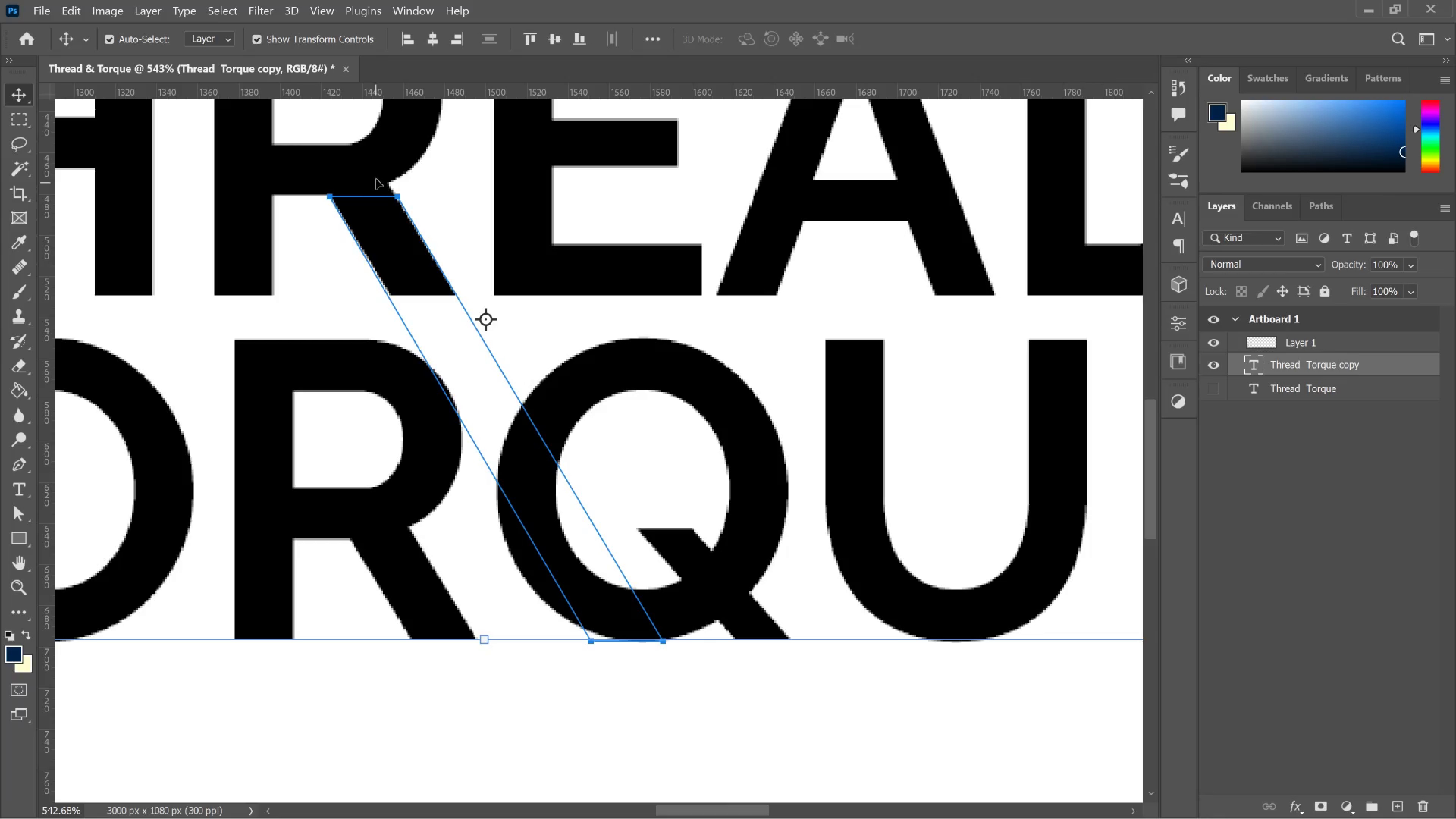 
left_click([378, 175])
 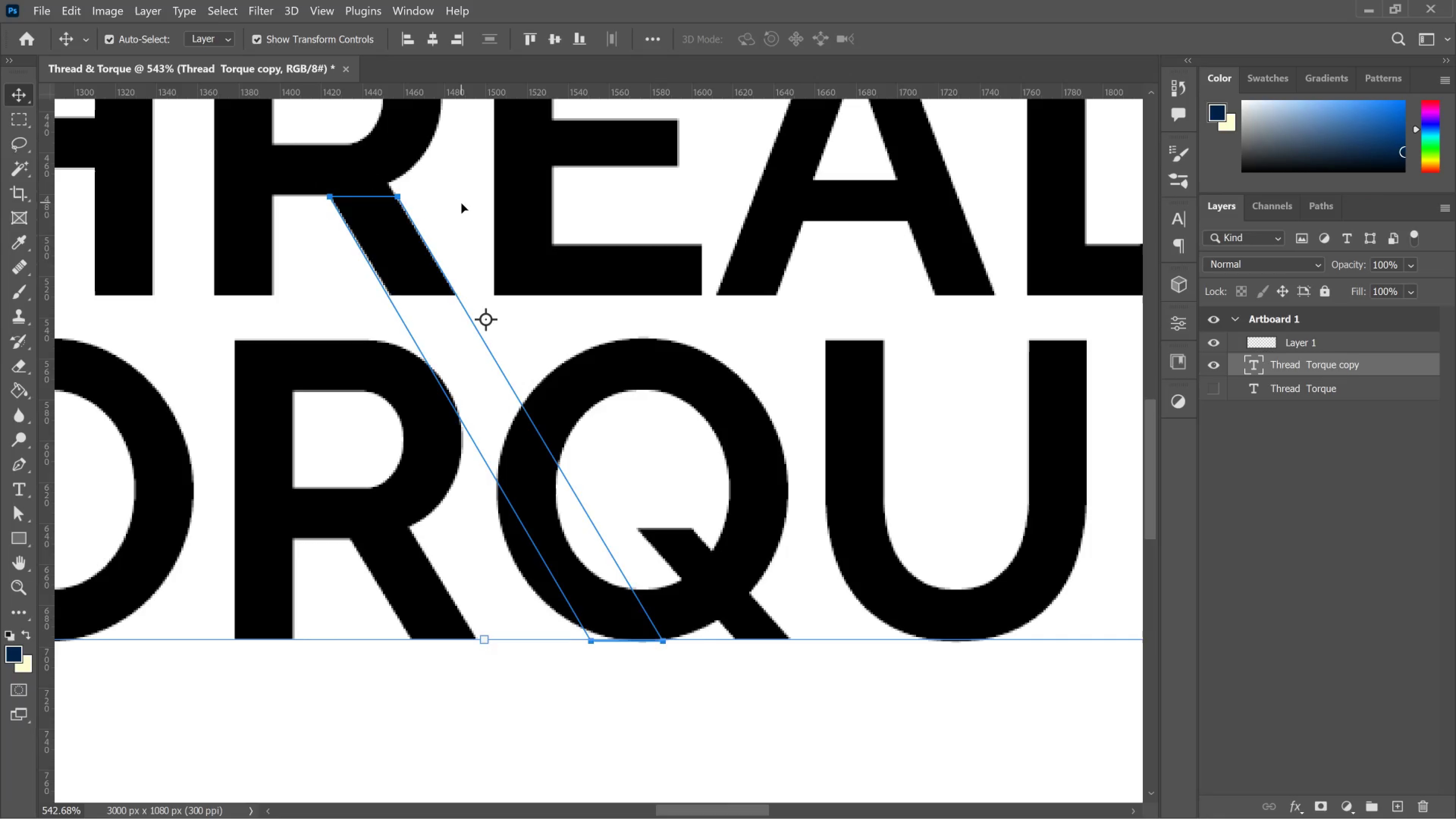 
left_click([461, 203])
 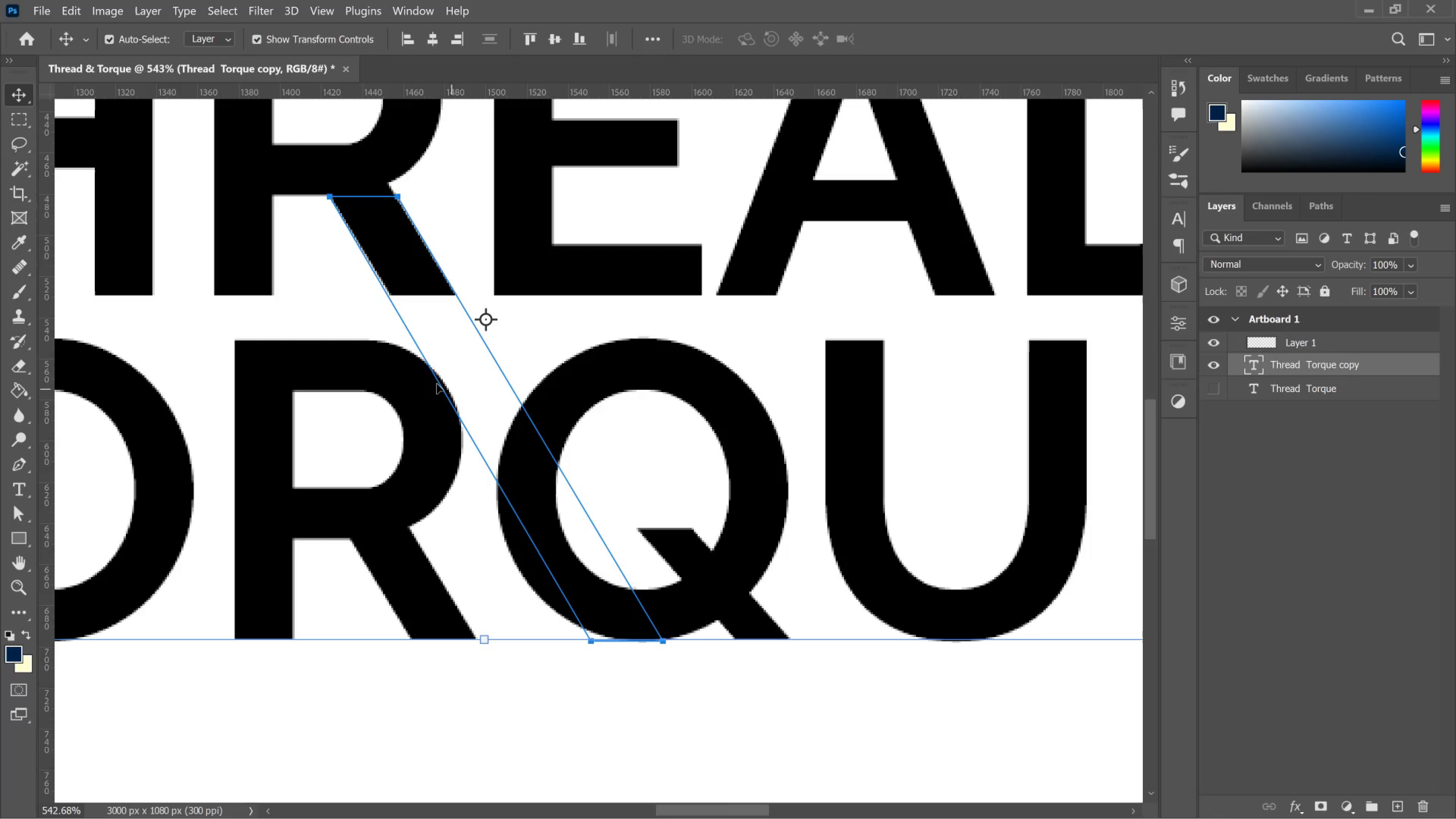 
right_click([417, 297])
 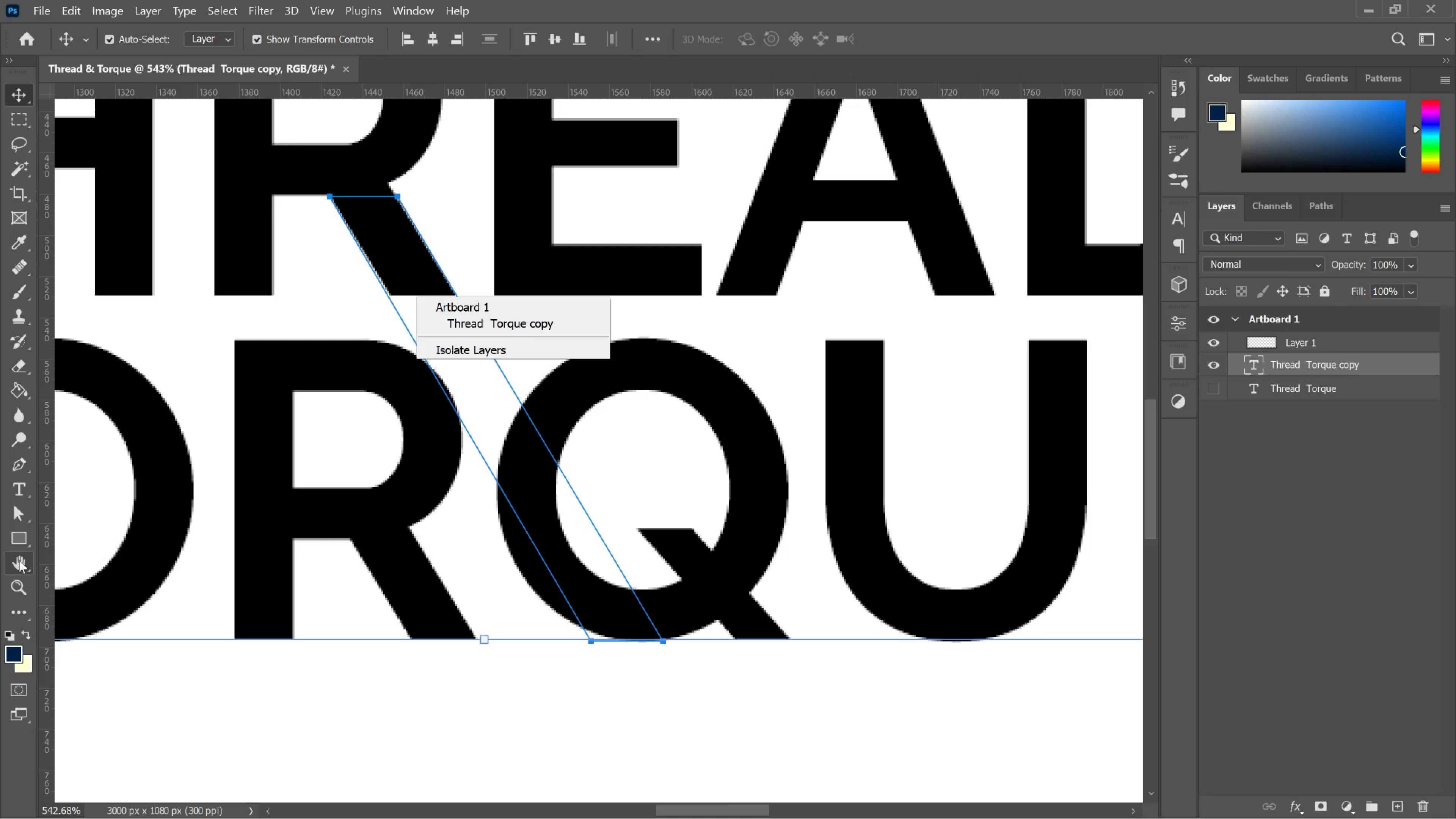 
wait(13.2)
 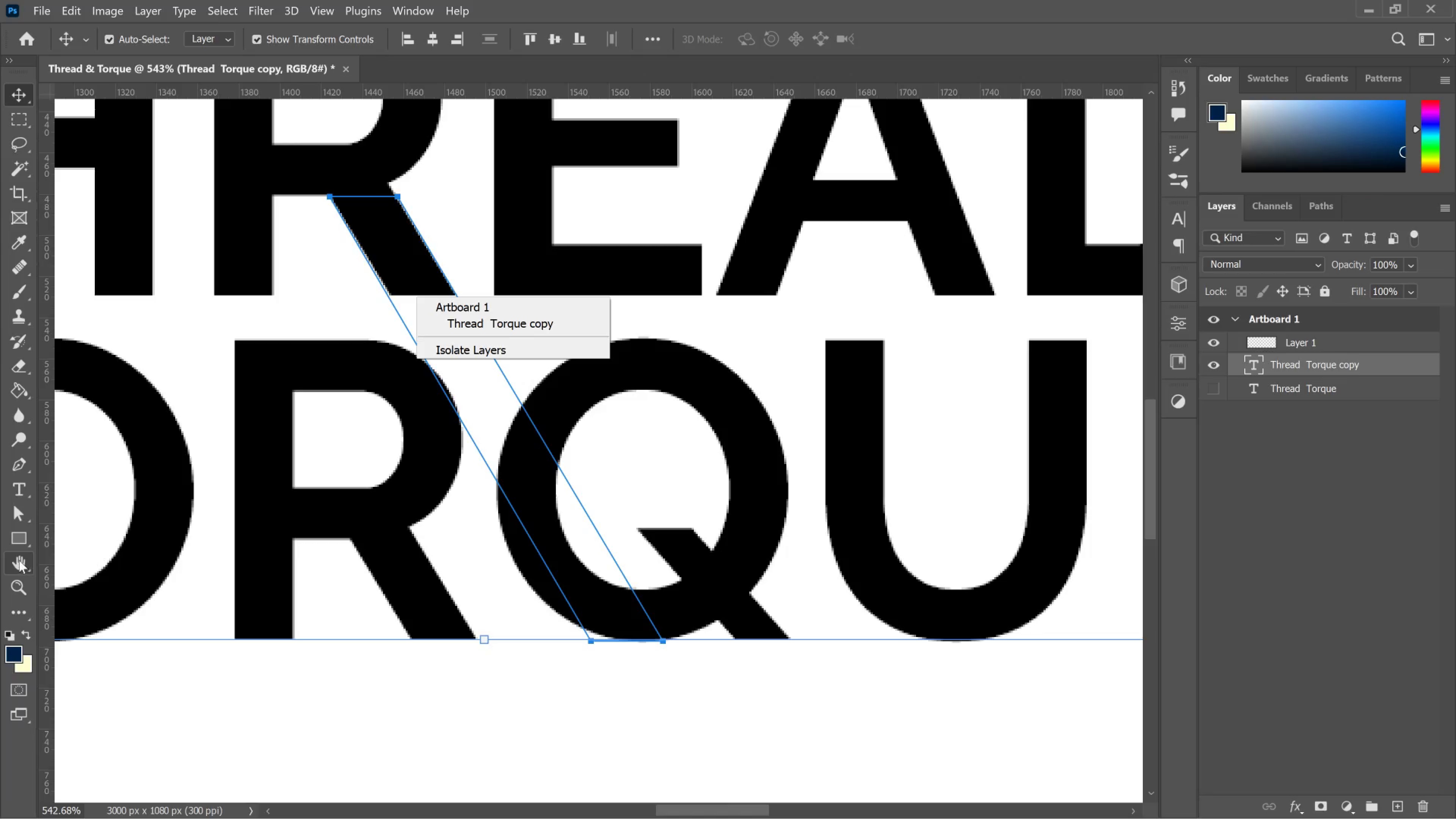 
left_click_drag(start_coordinate=[18, 96], to_coordinate=[15, 97])
 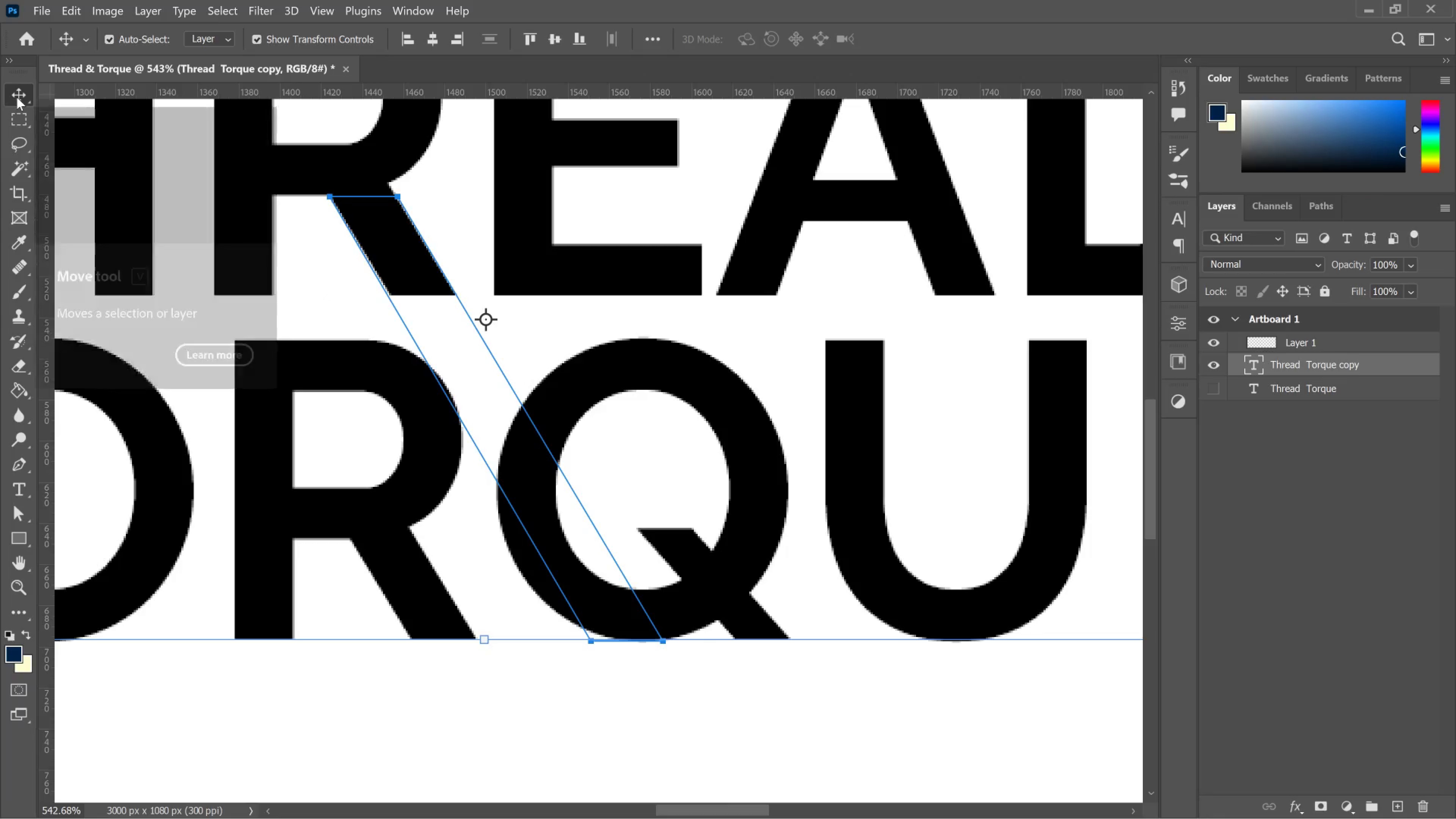 
right_click([17, 97])
 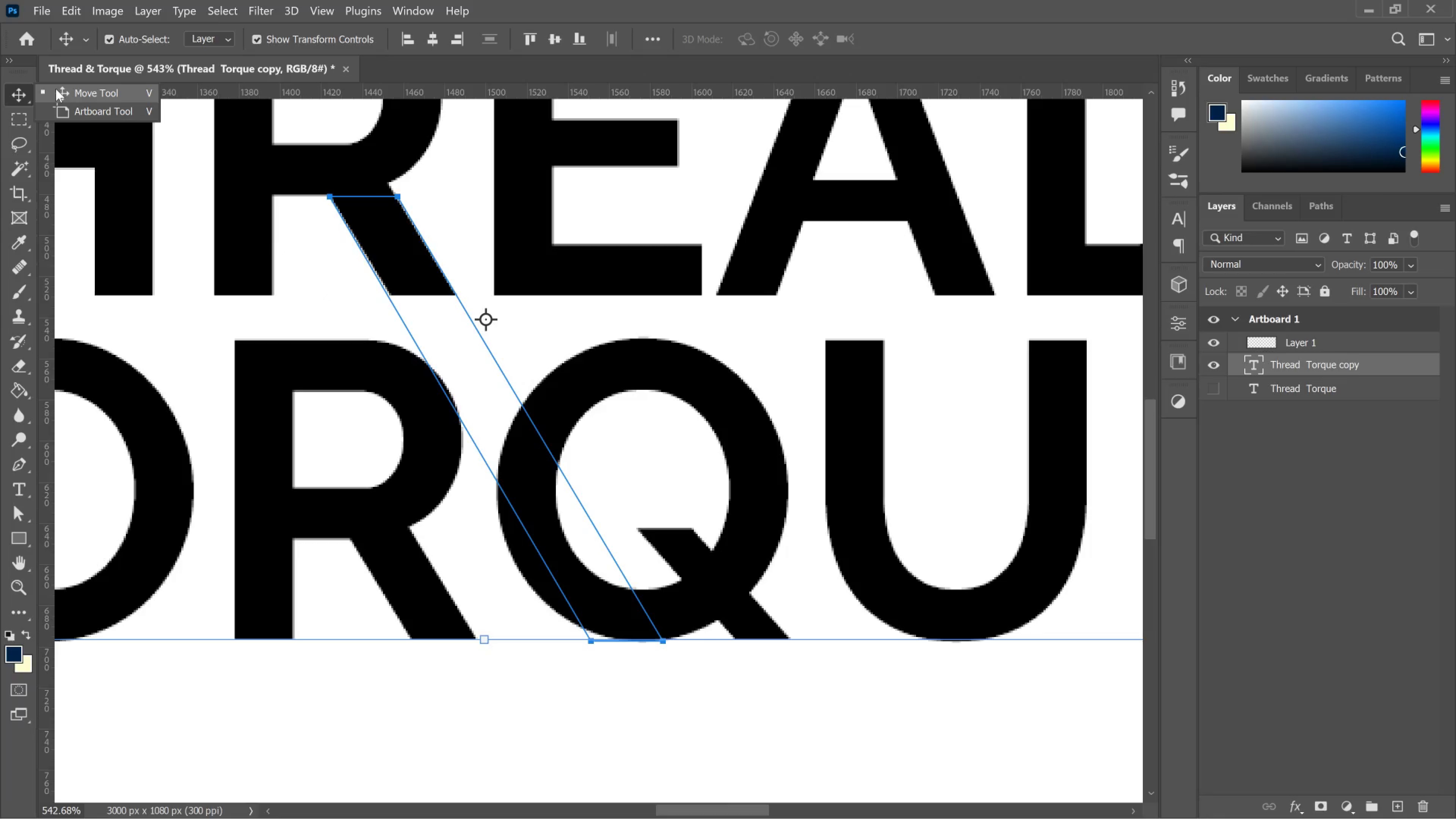 
left_click([56, 89])
 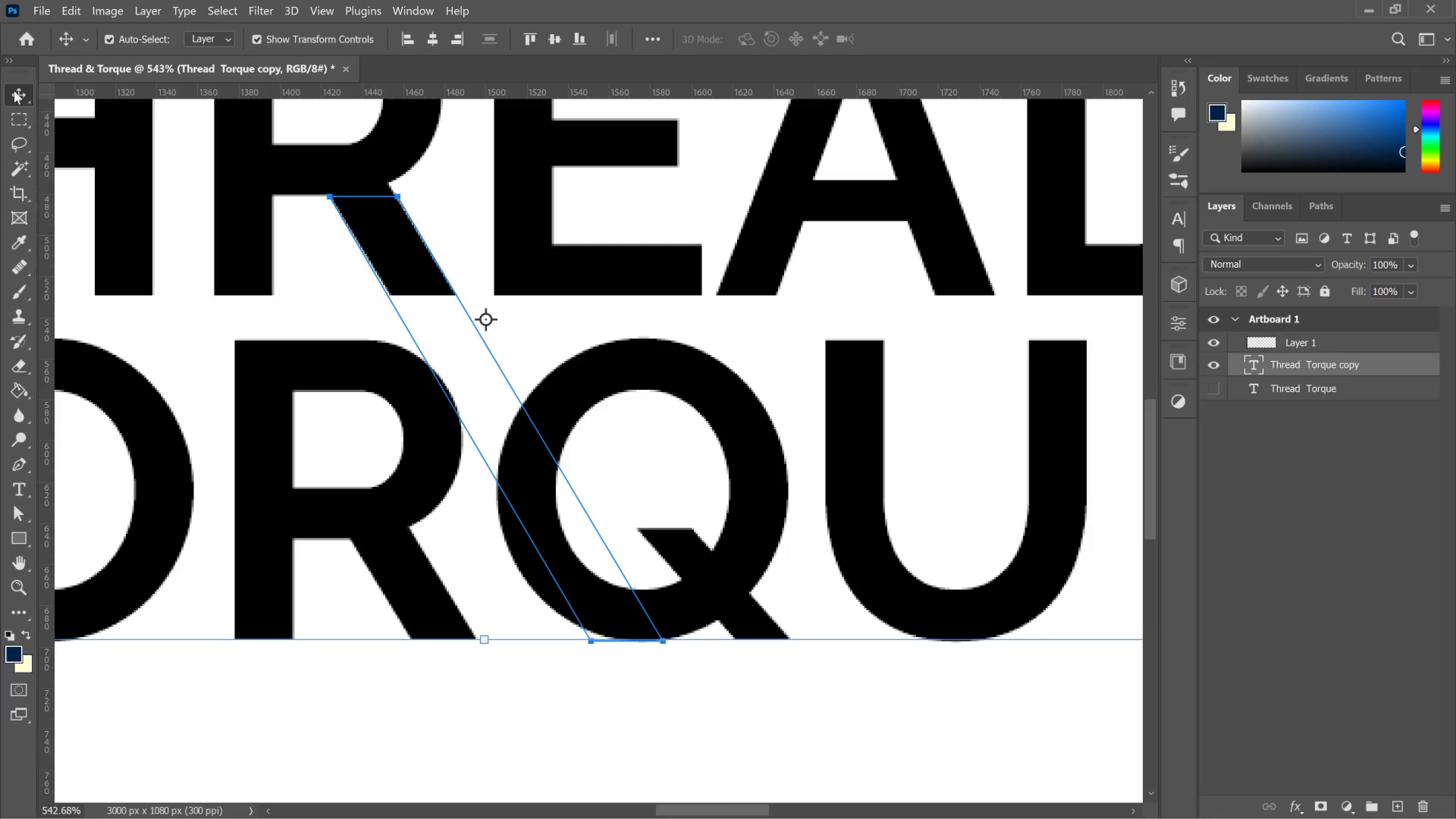 
right_click([14, 91])
 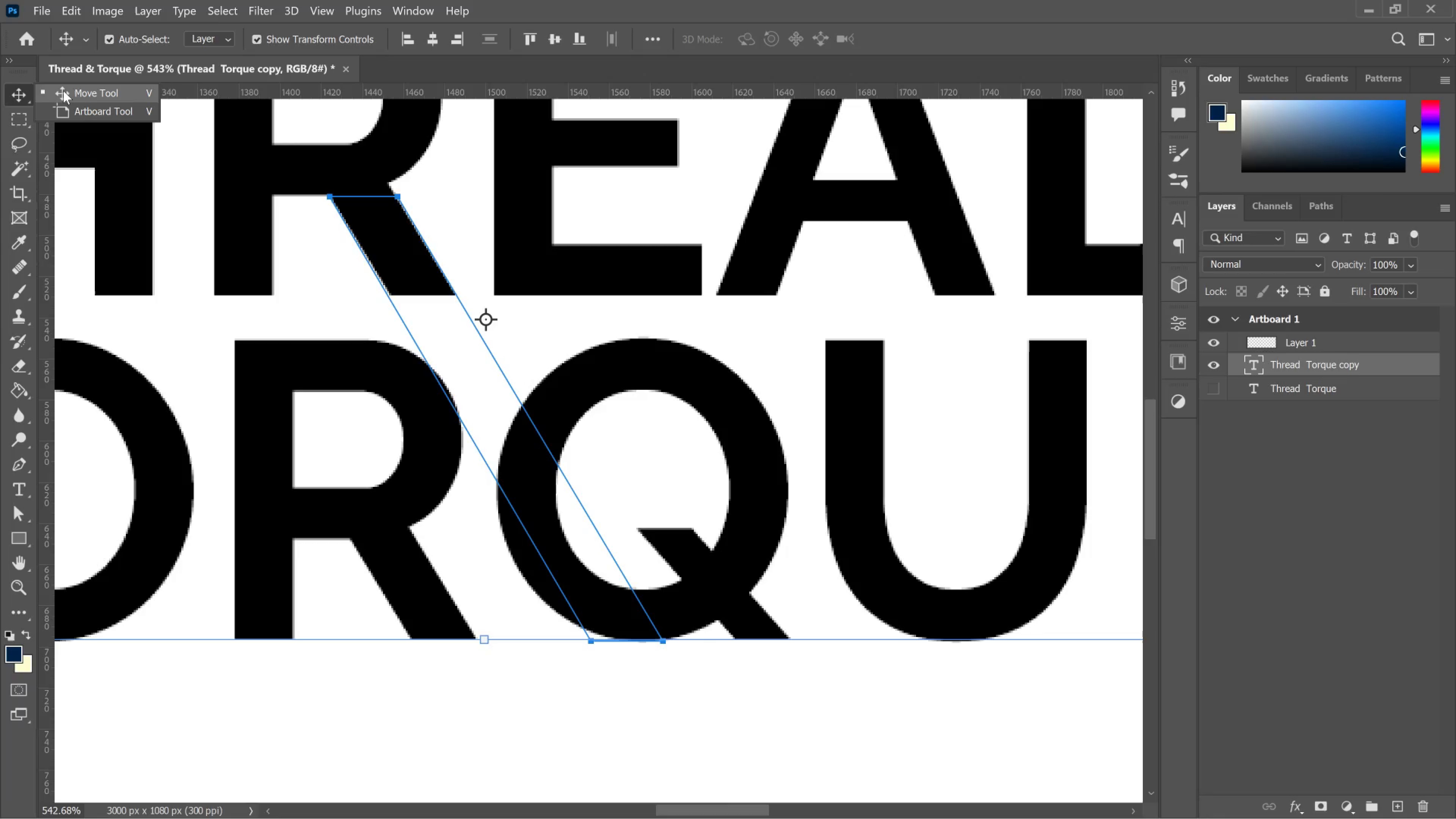 
left_click([63, 91])
 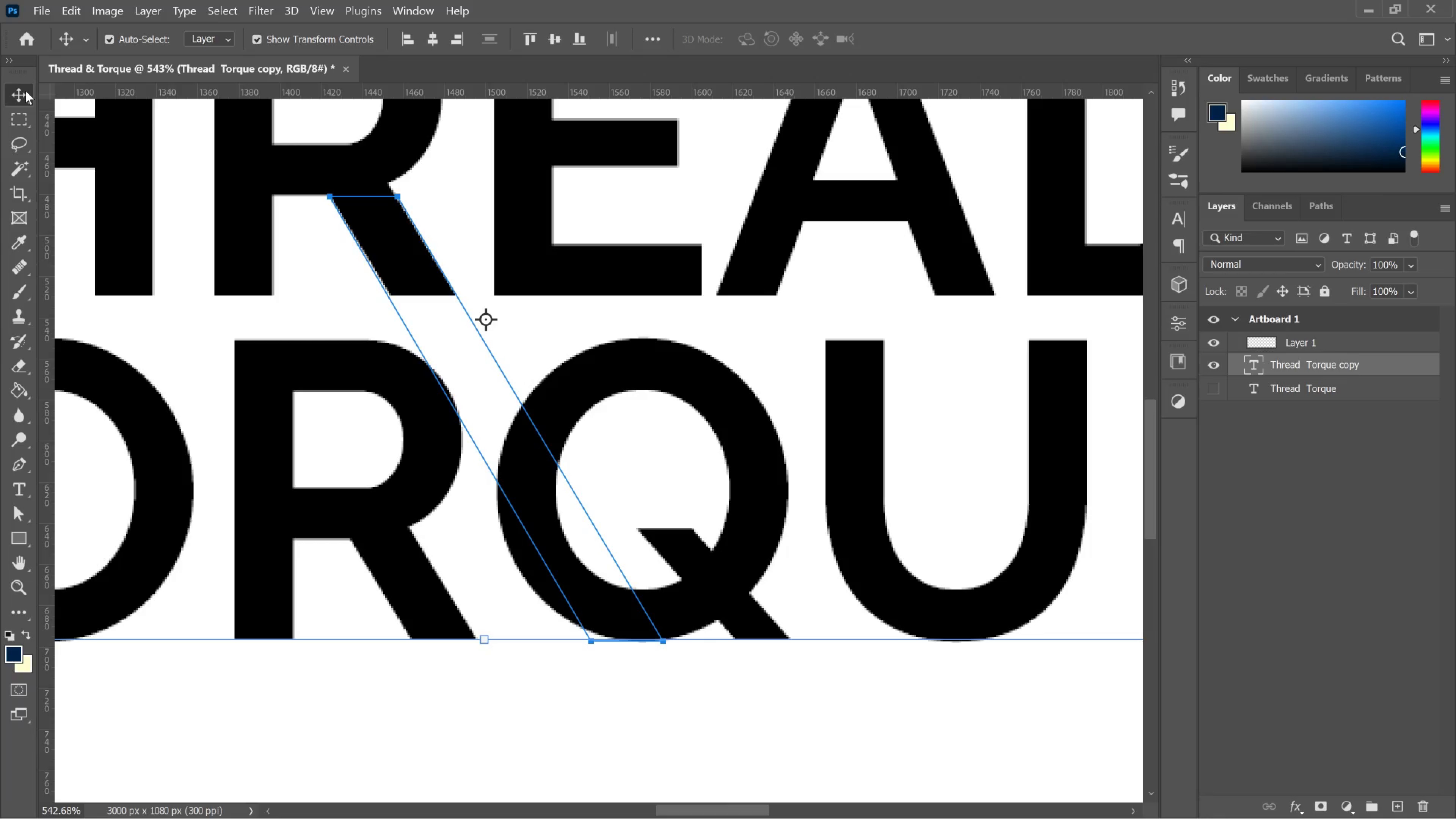 
right_click([25, 91])
 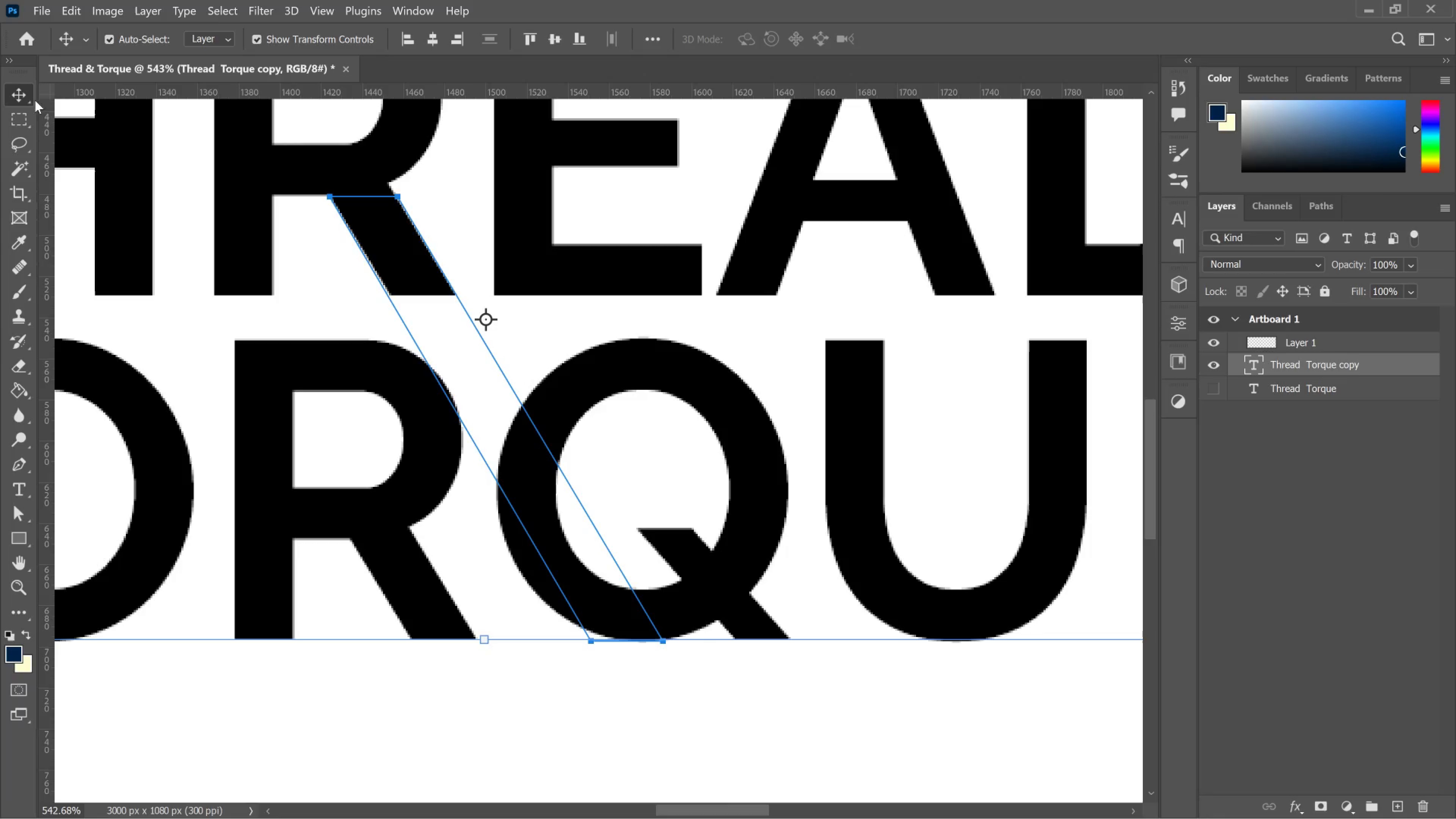 
left_click([15, 105])
 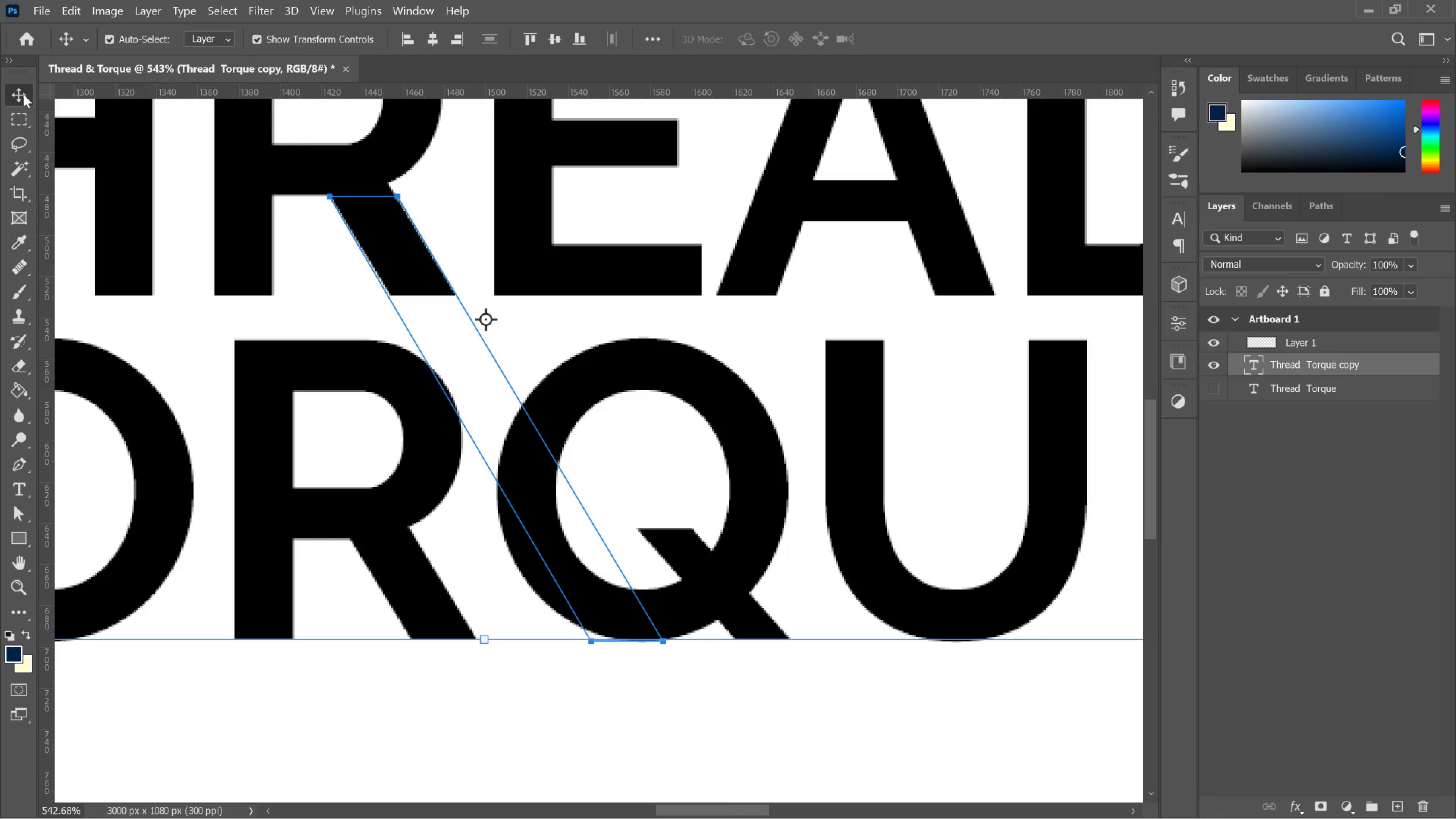 
right_click([24, 94])
 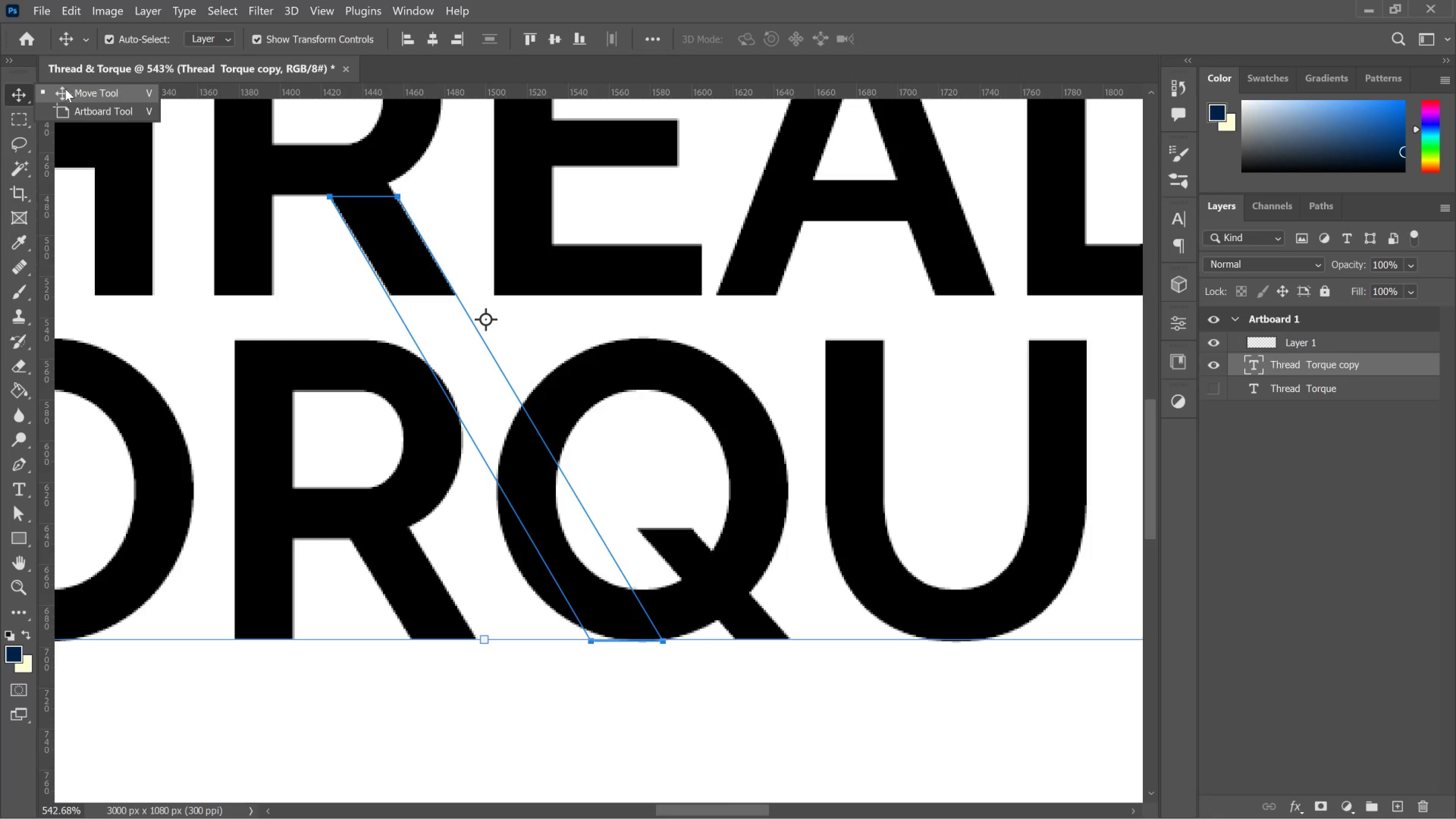 
left_click_drag(start_coordinate=[65, 89], to_coordinate=[67, 89])
 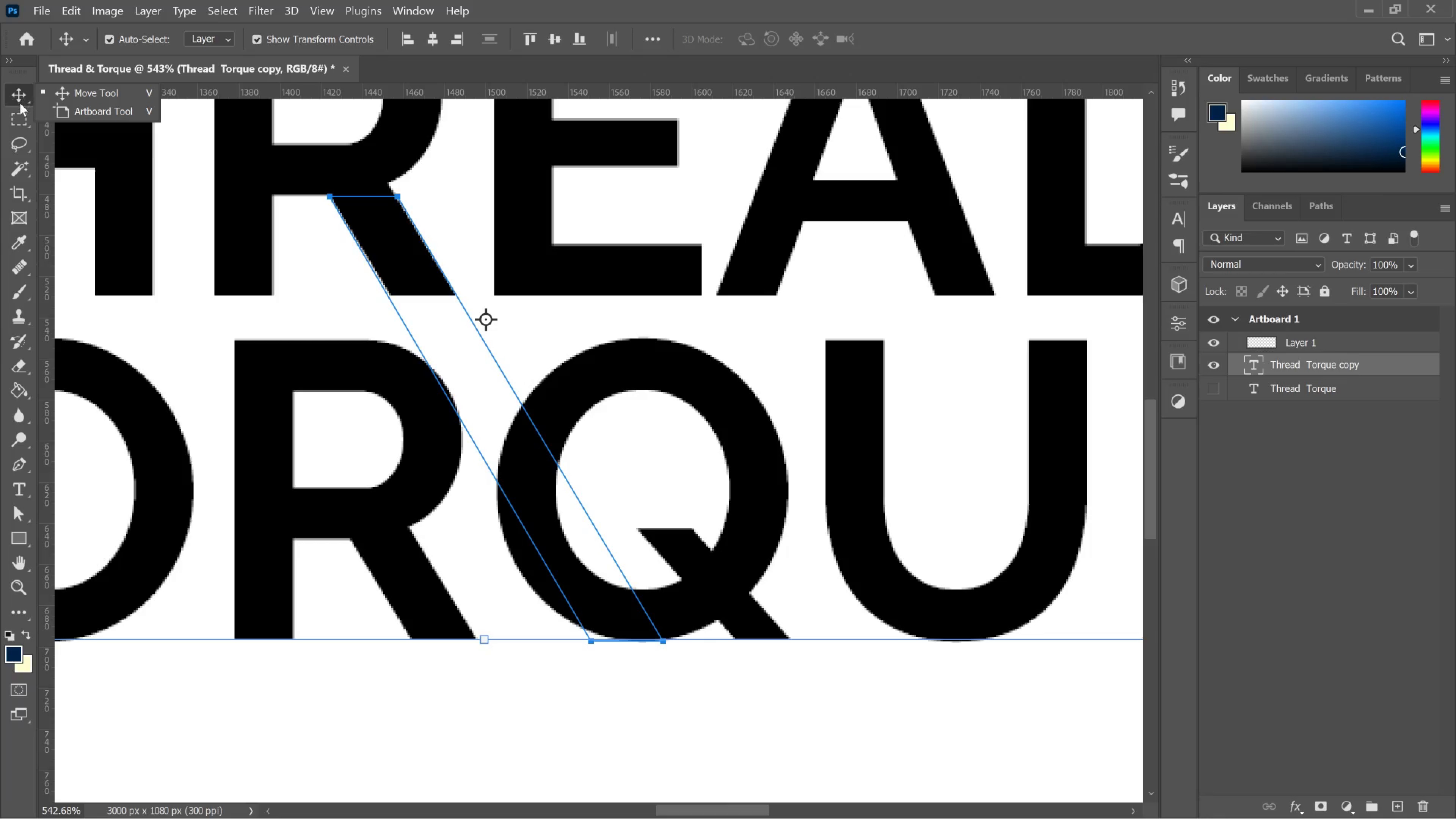 
left_click_drag(start_coordinate=[20, 103], to_coordinate=[19, 105])
 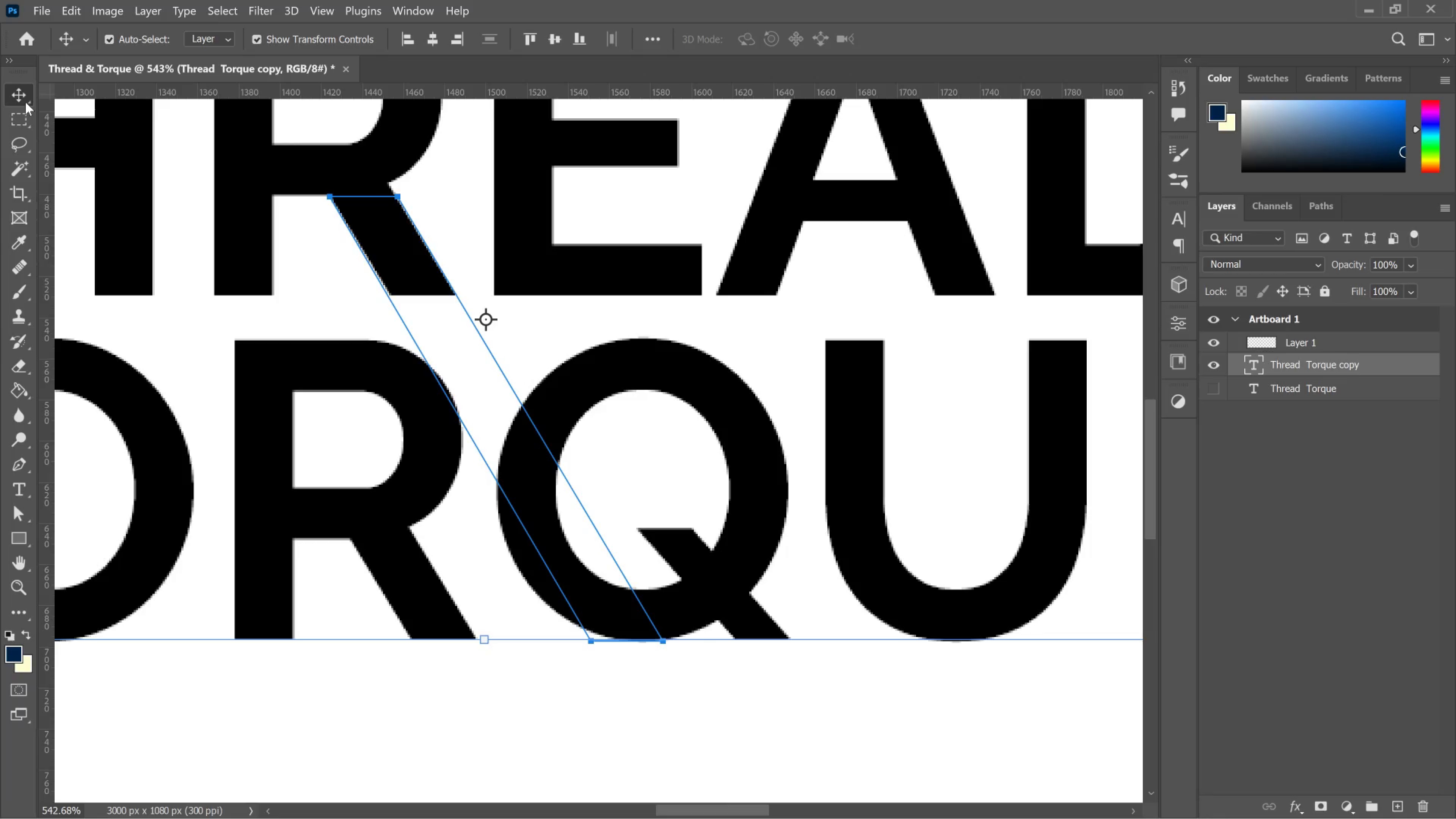 
left_click([25, 102])
 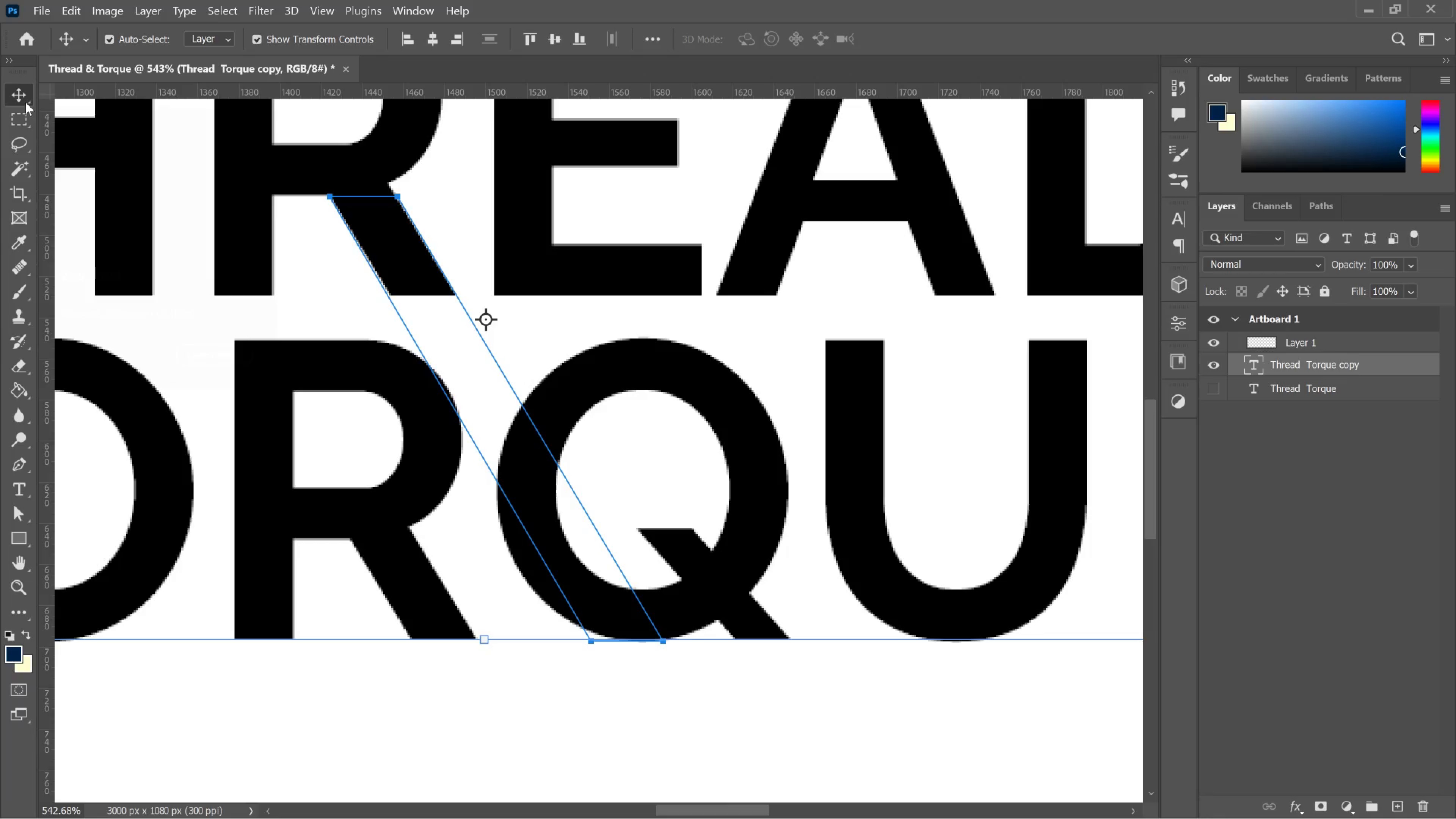 
right_click([25, 100])
 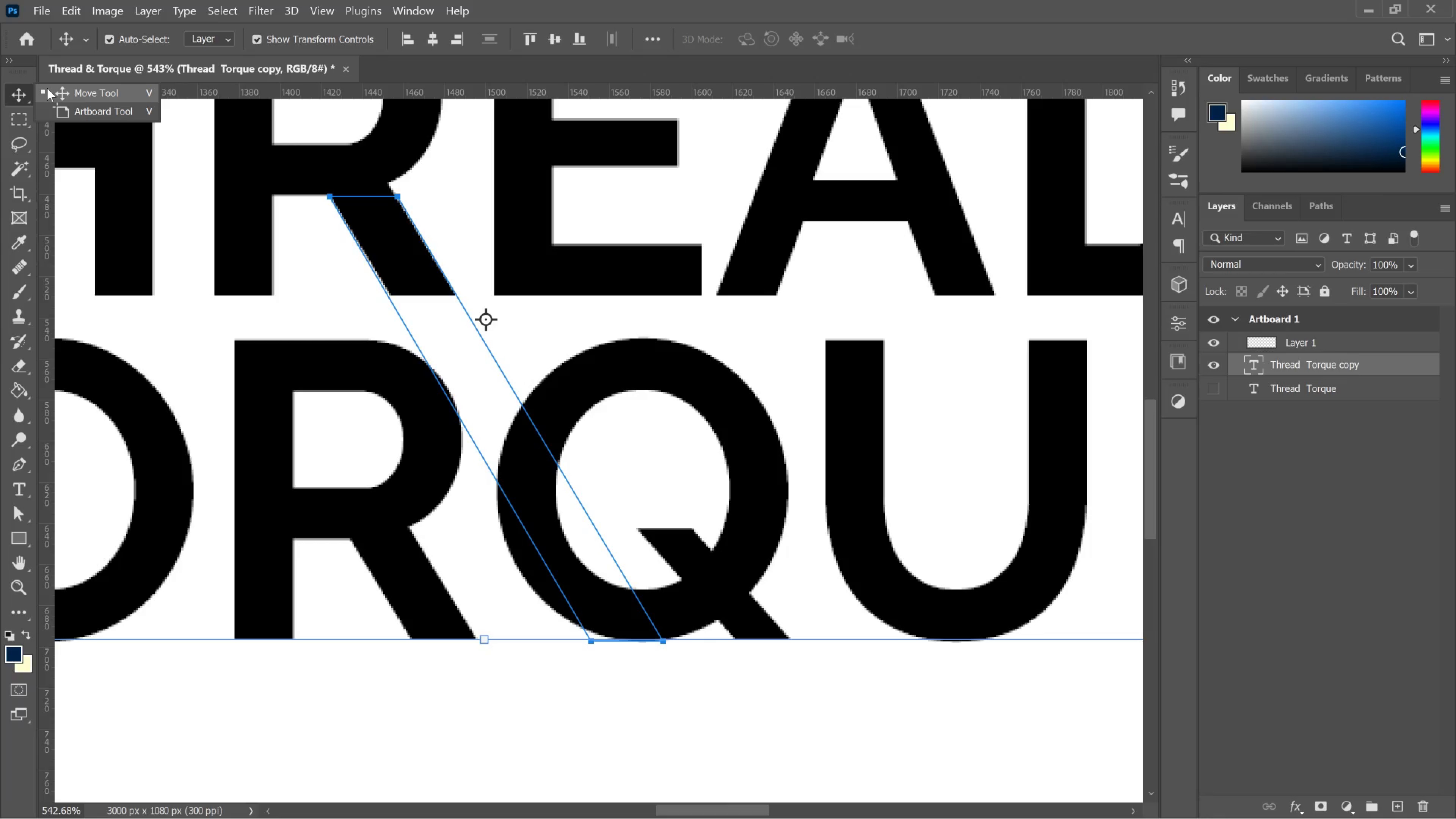 
left_click([47, 88])
 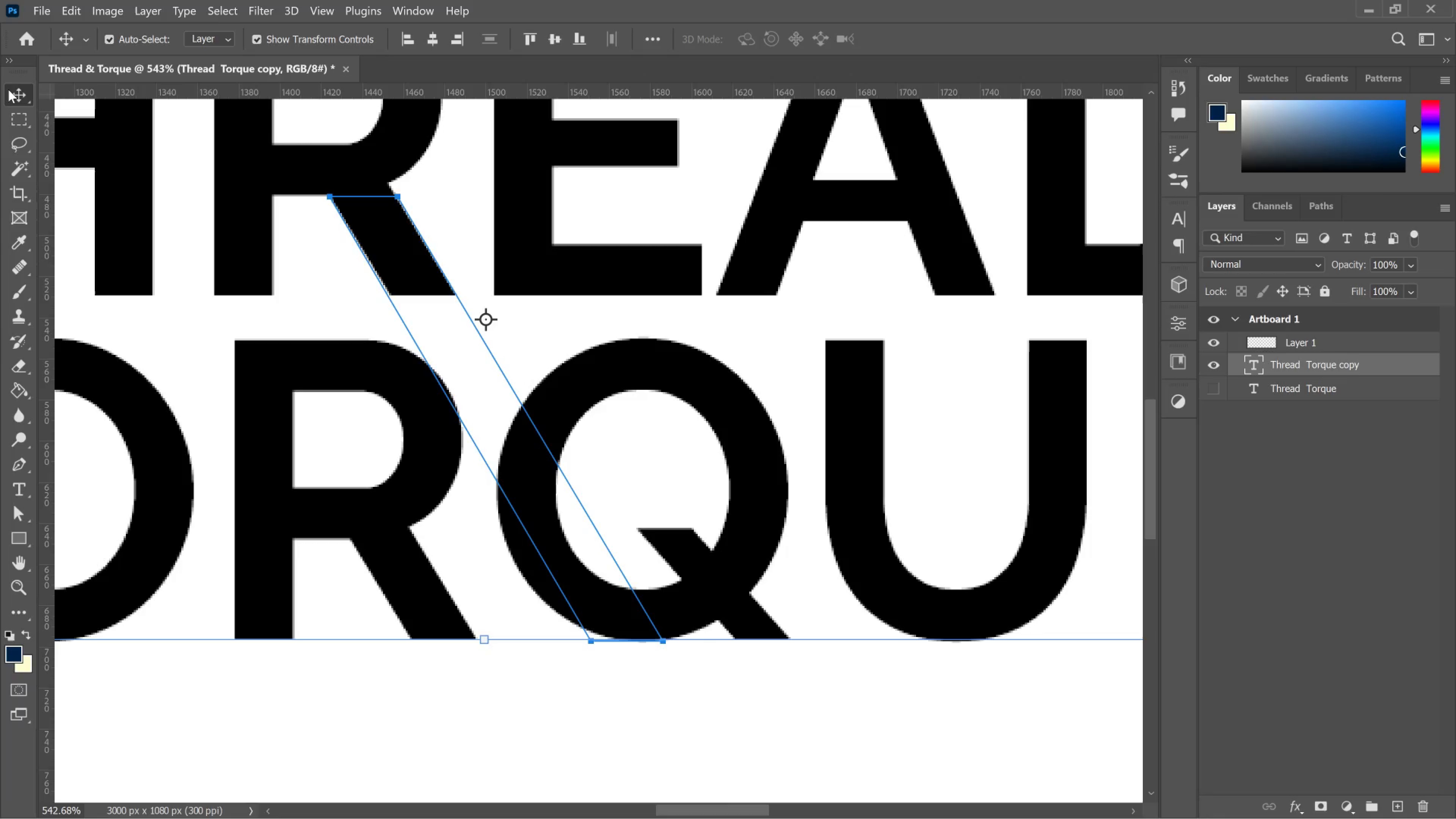 
left_click([8, 89])
 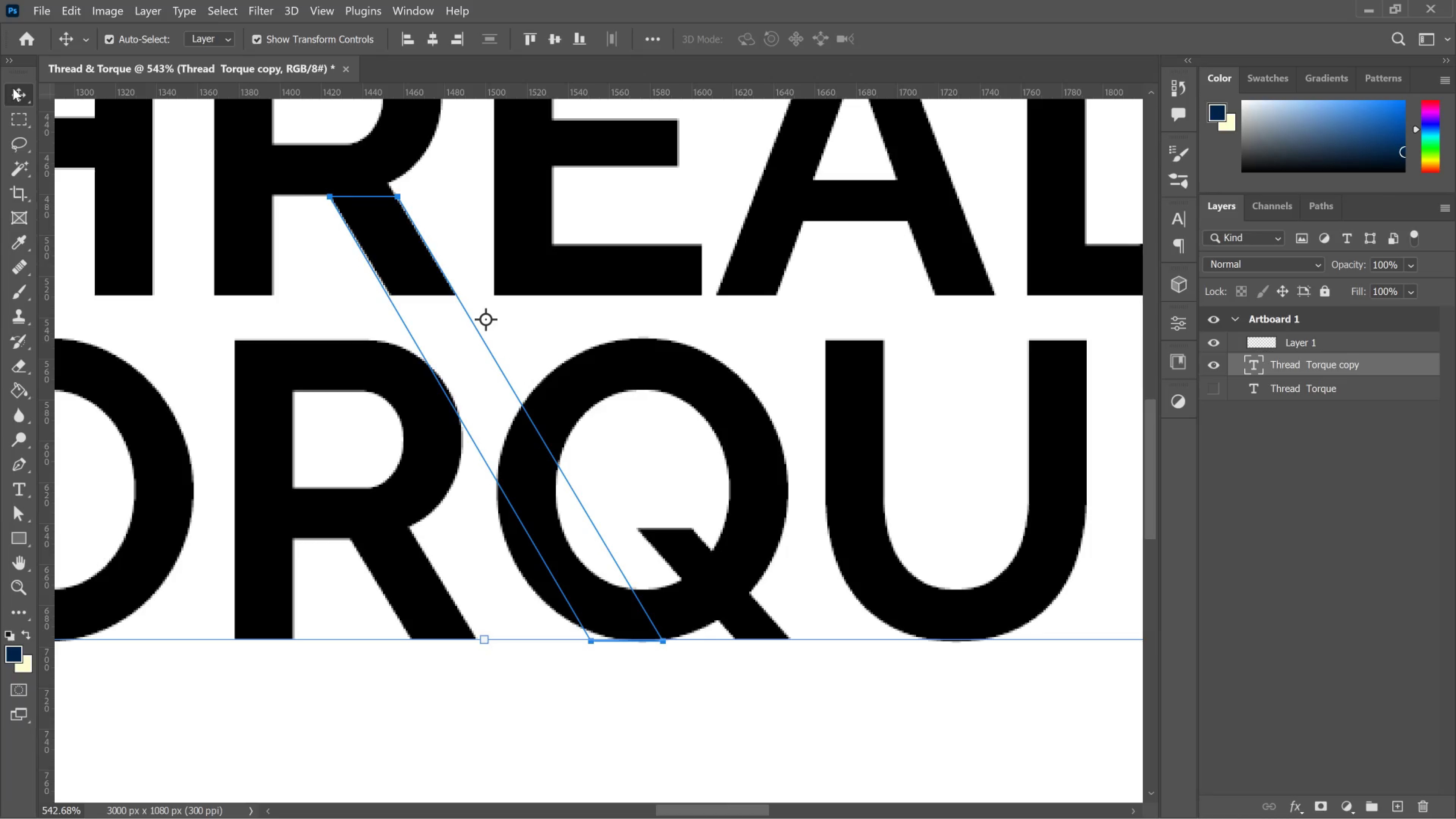 
right_click([13, 88])
 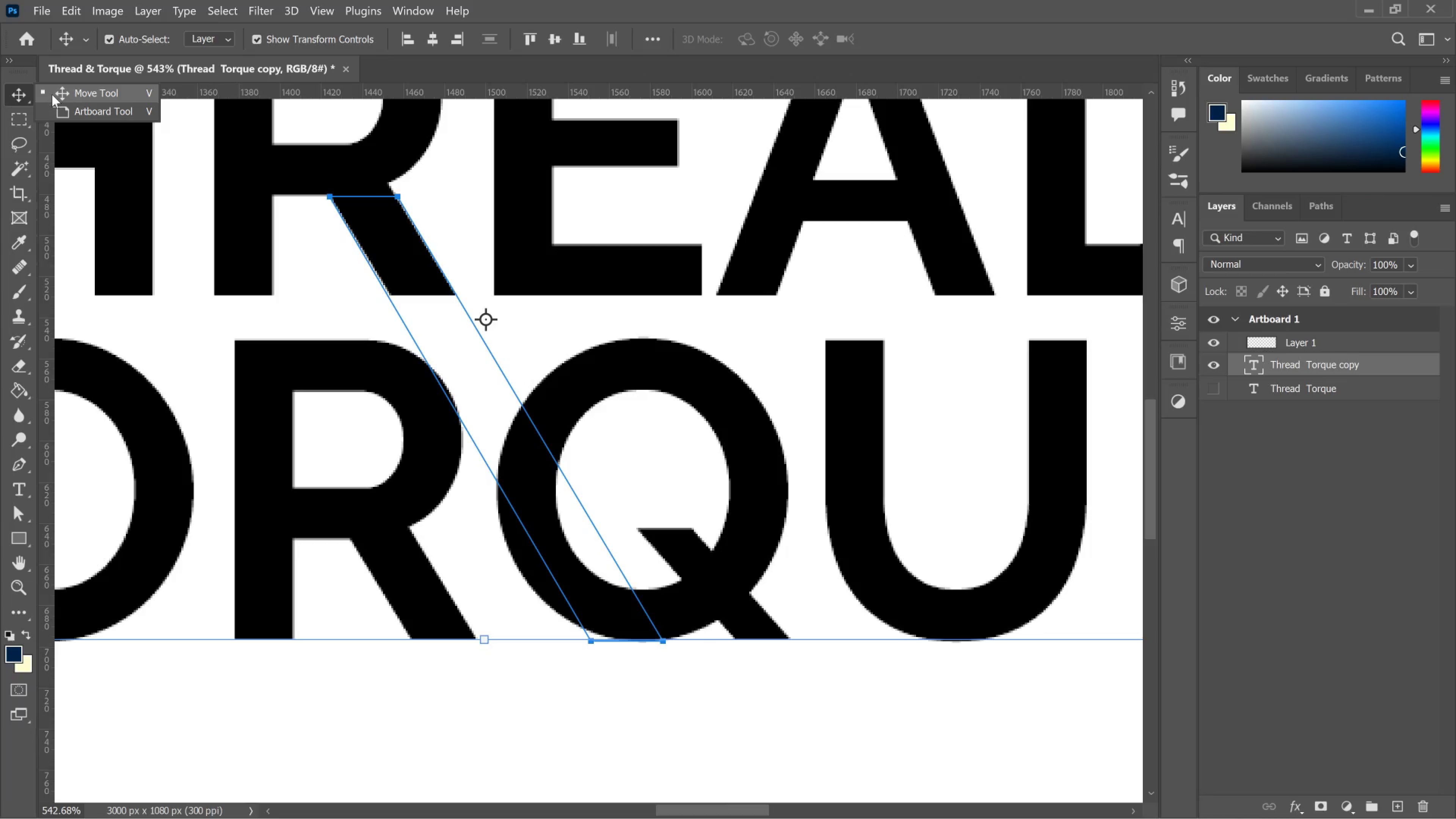 
left_click([53, 94])
 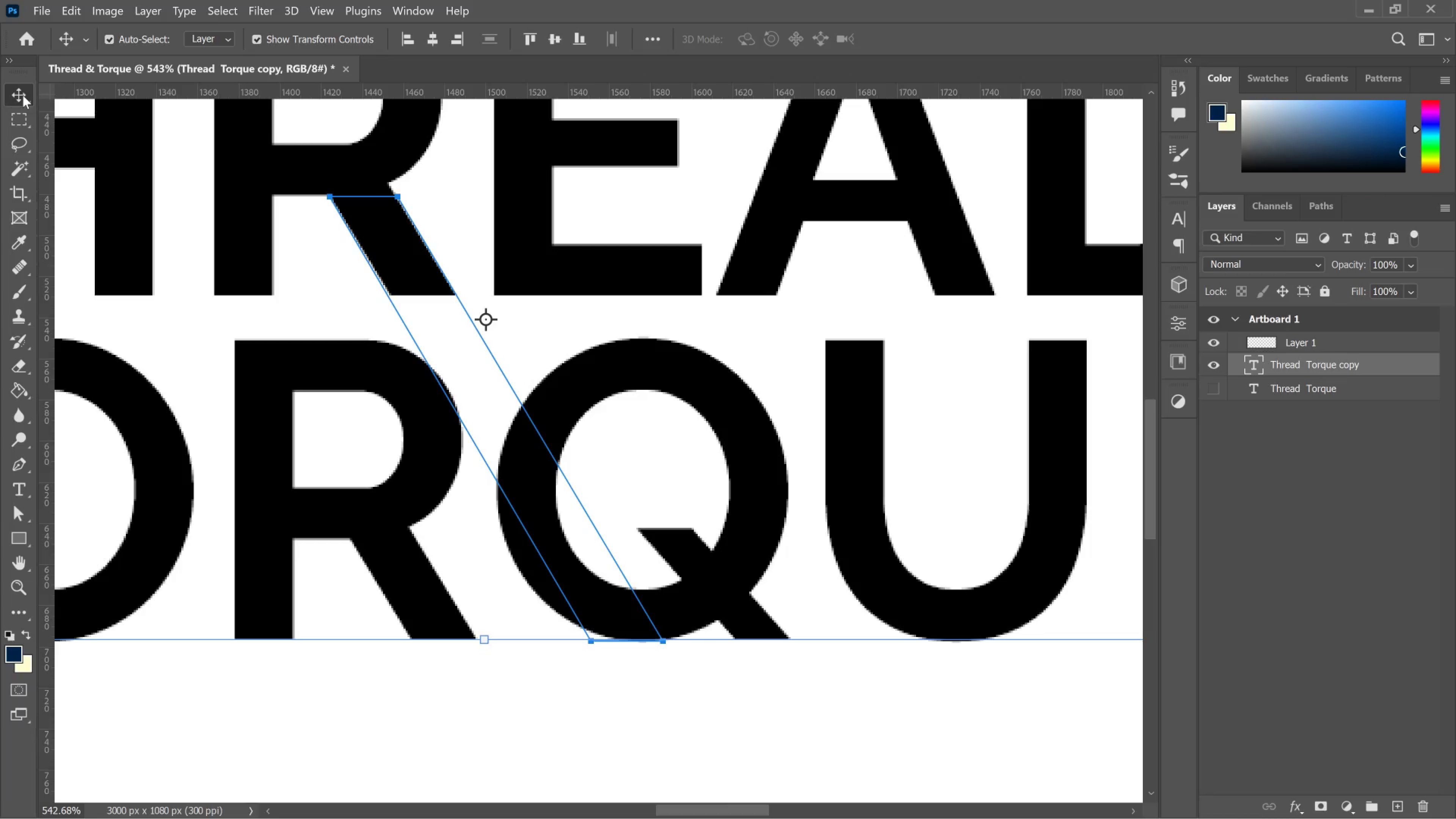 
left_click([23, 95])
 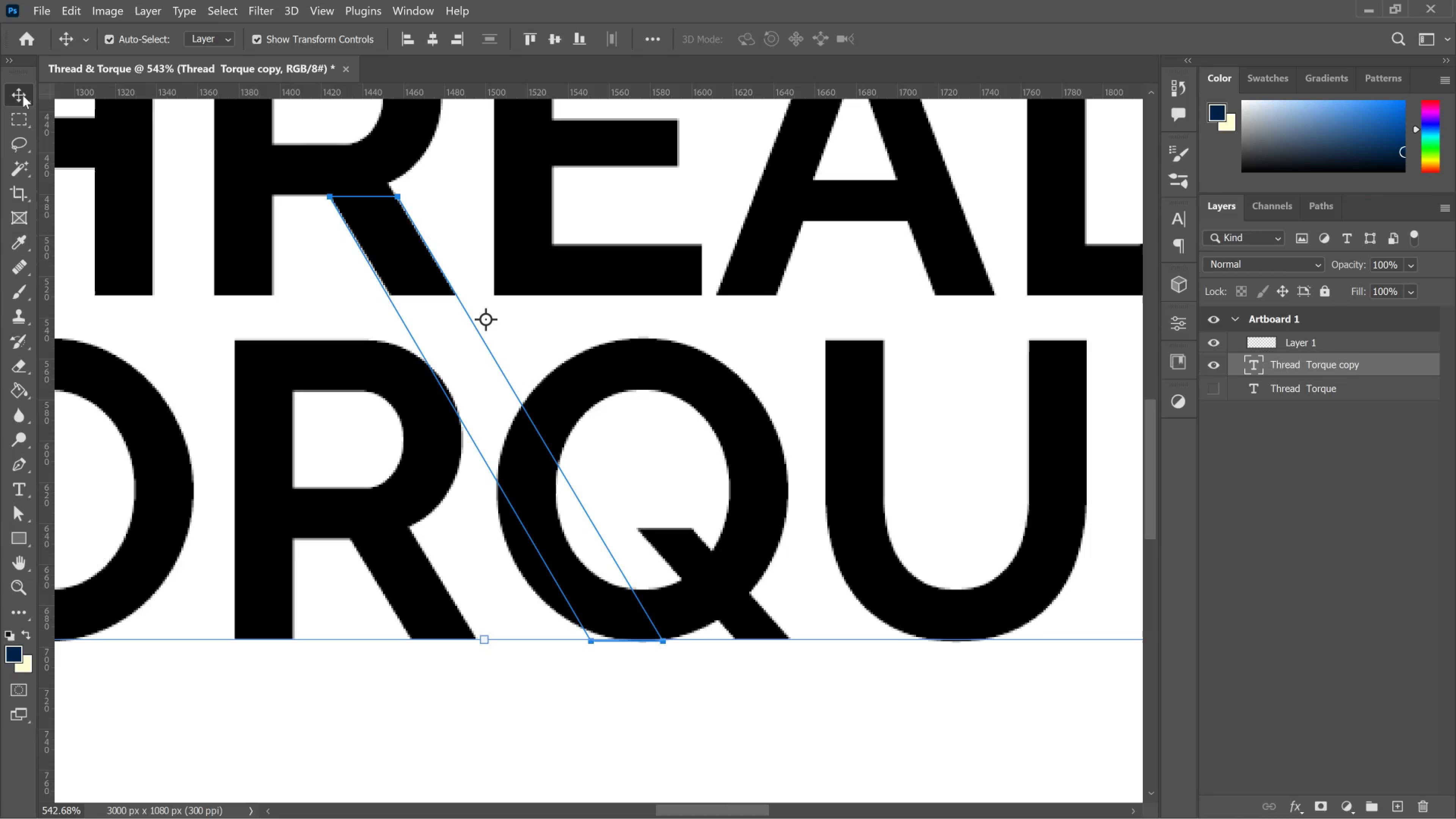 
right_click([23, 95])
 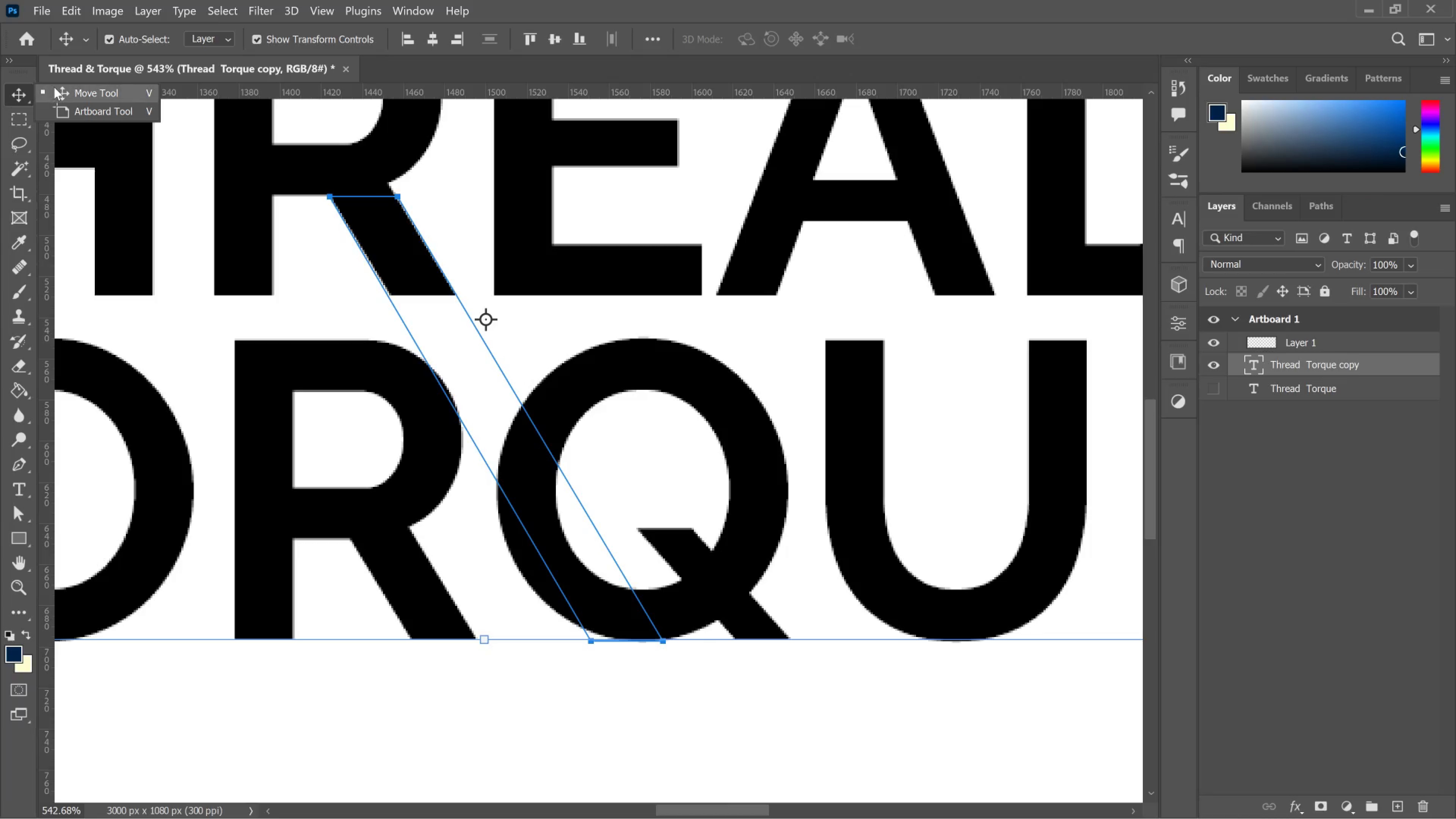 
left_click([55, 87])
 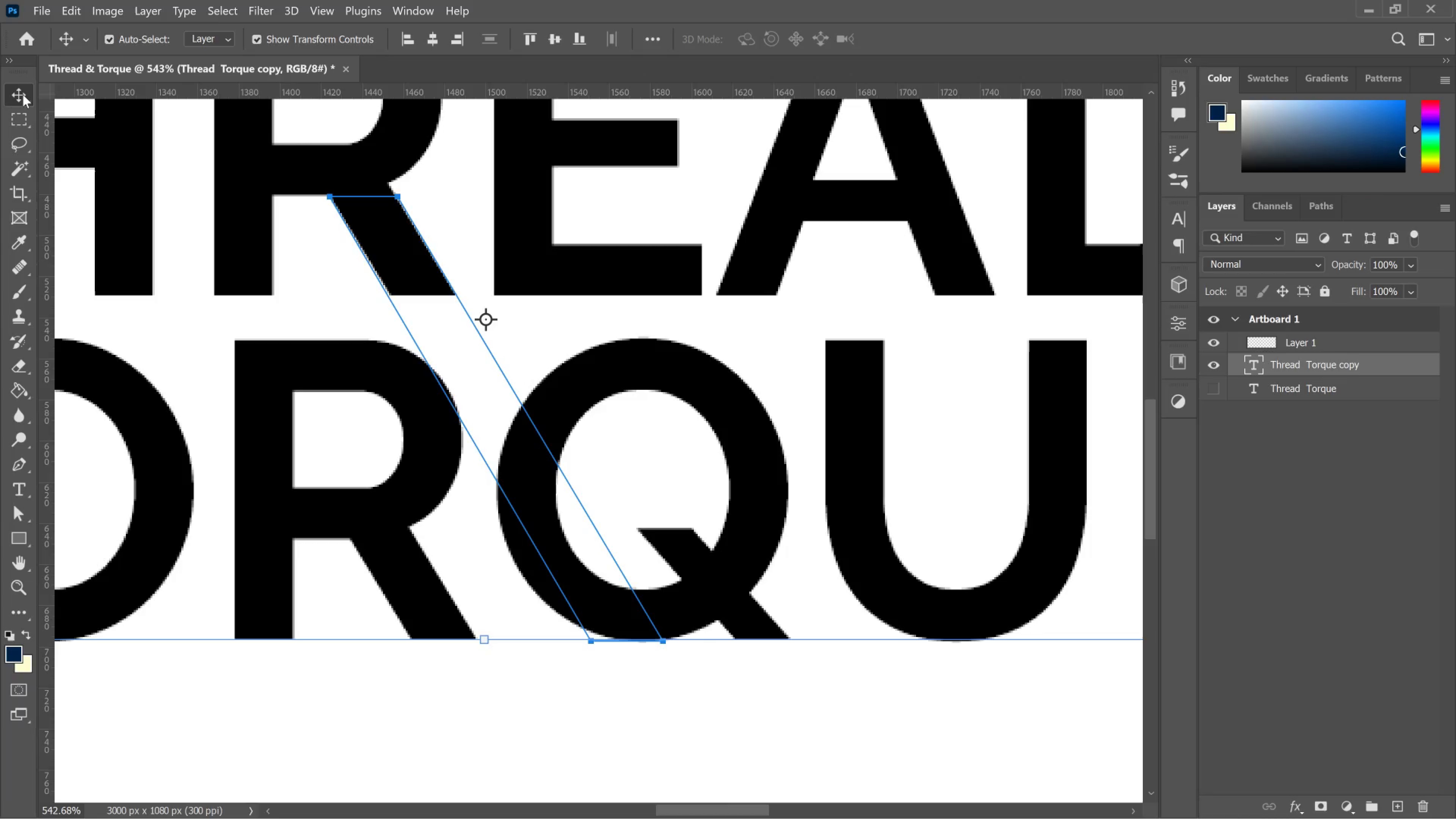 
left_click([23, 94])
 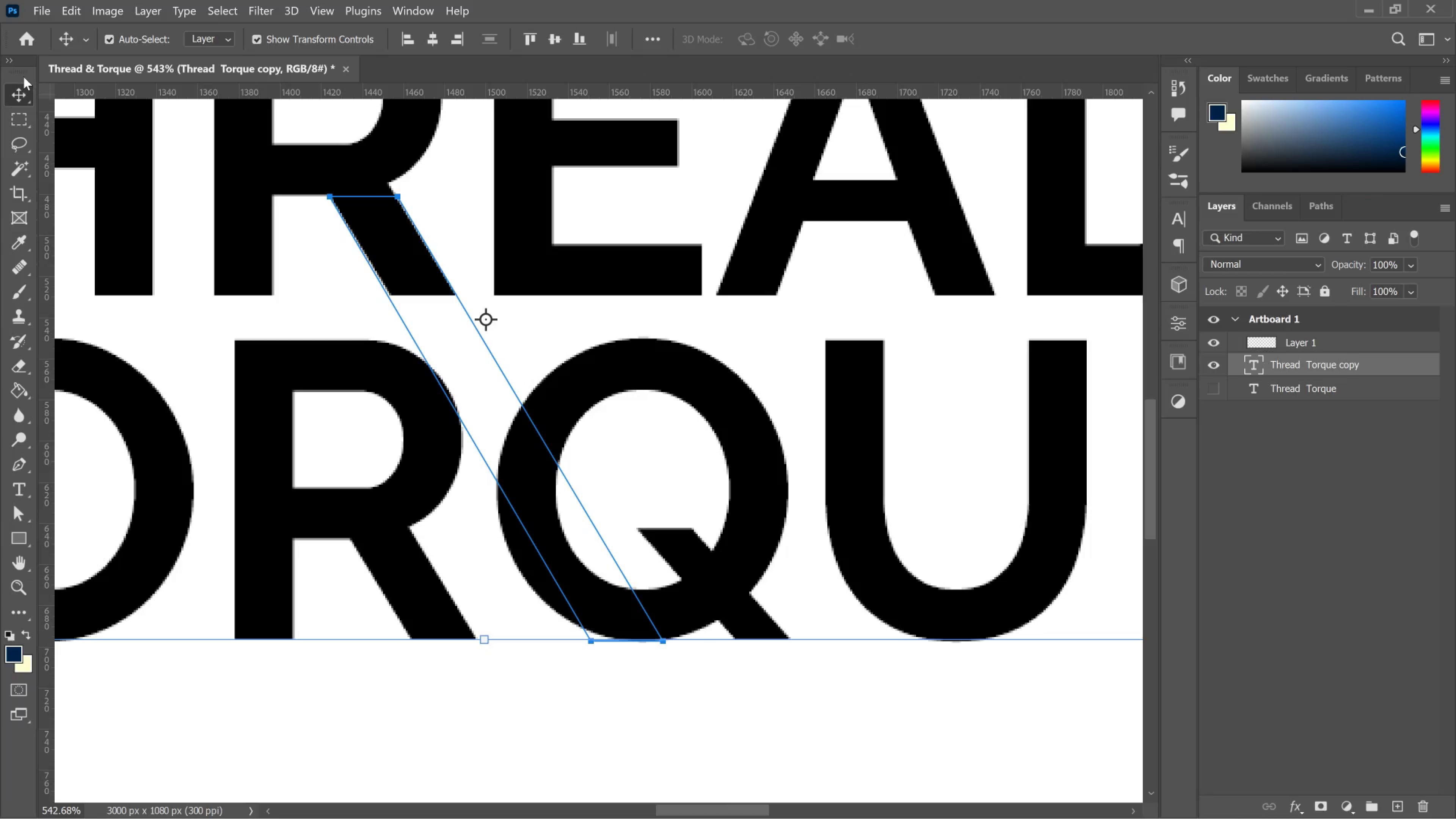 
left_click([24, 77])
 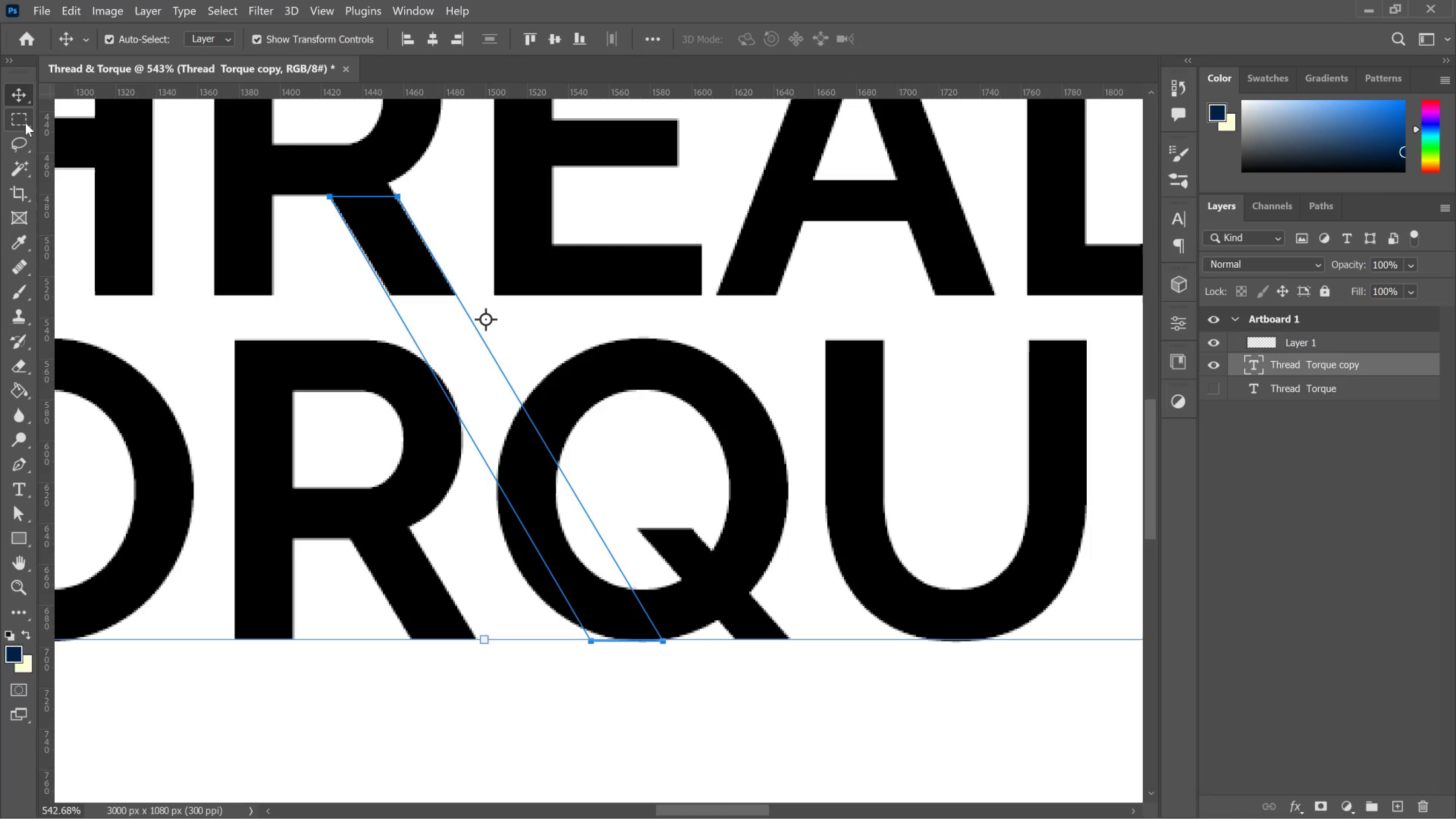 
left_click([26, 123])
 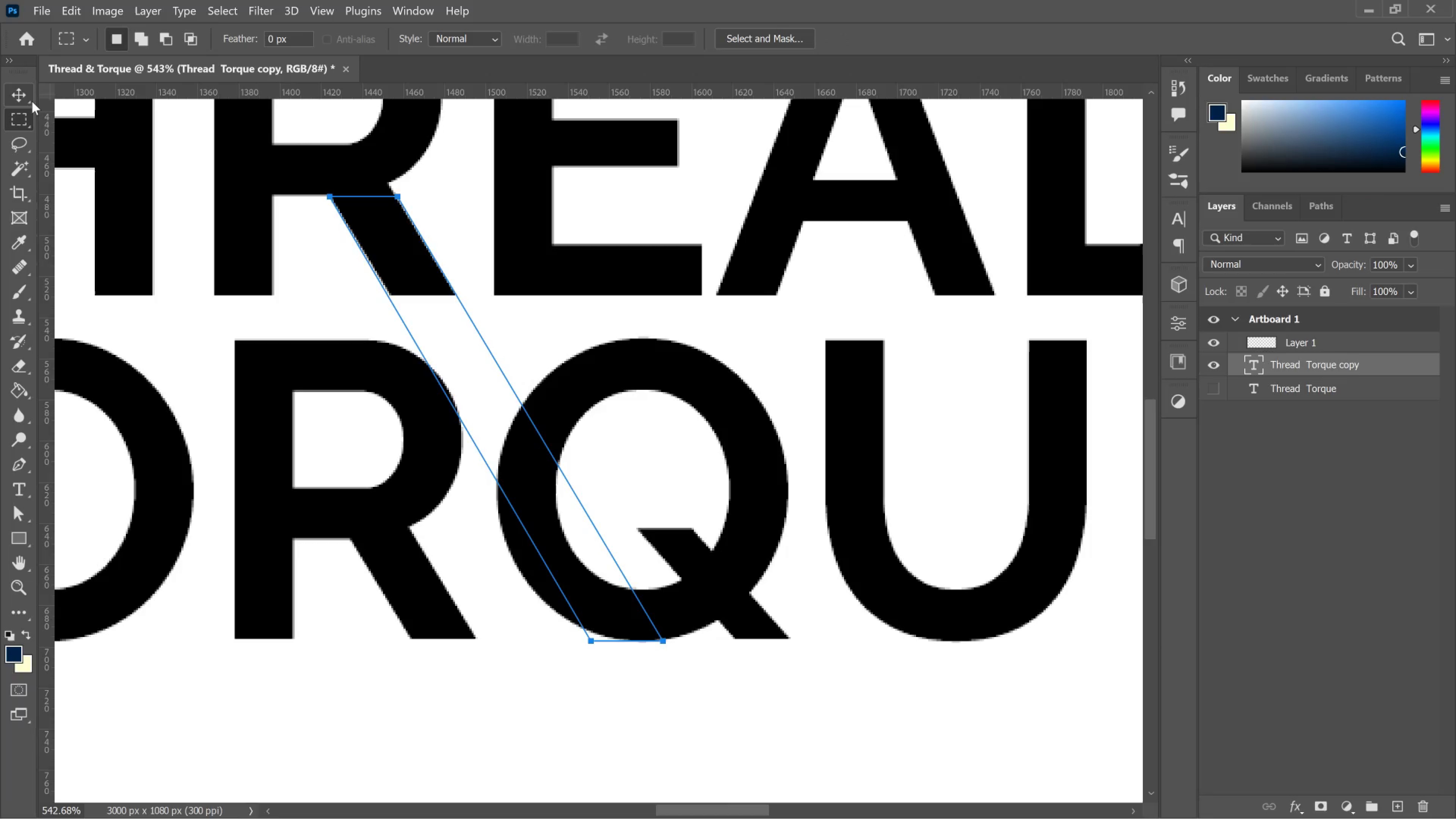 
left_click([32, 101])
 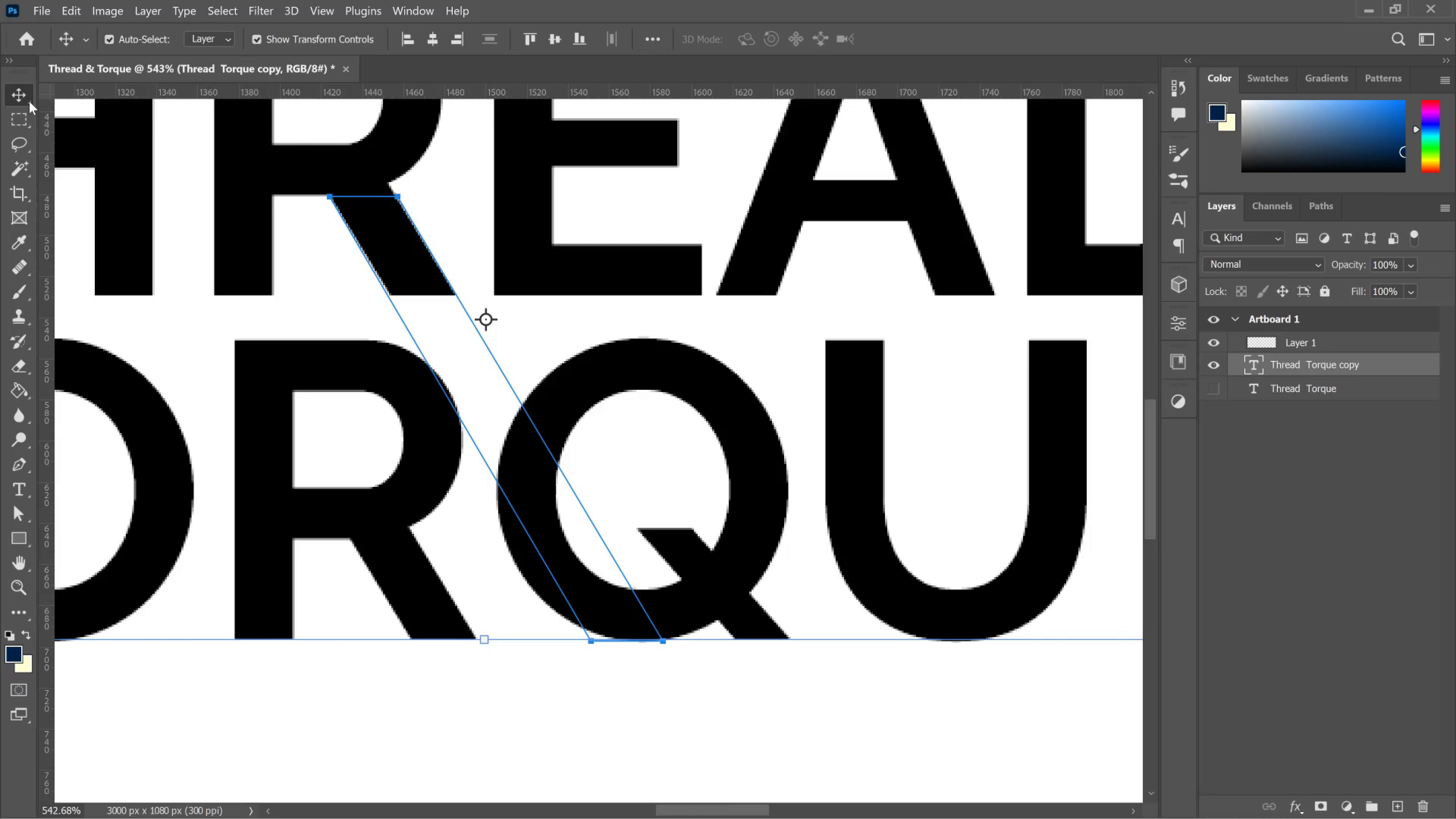 
right_click([29, 101])
 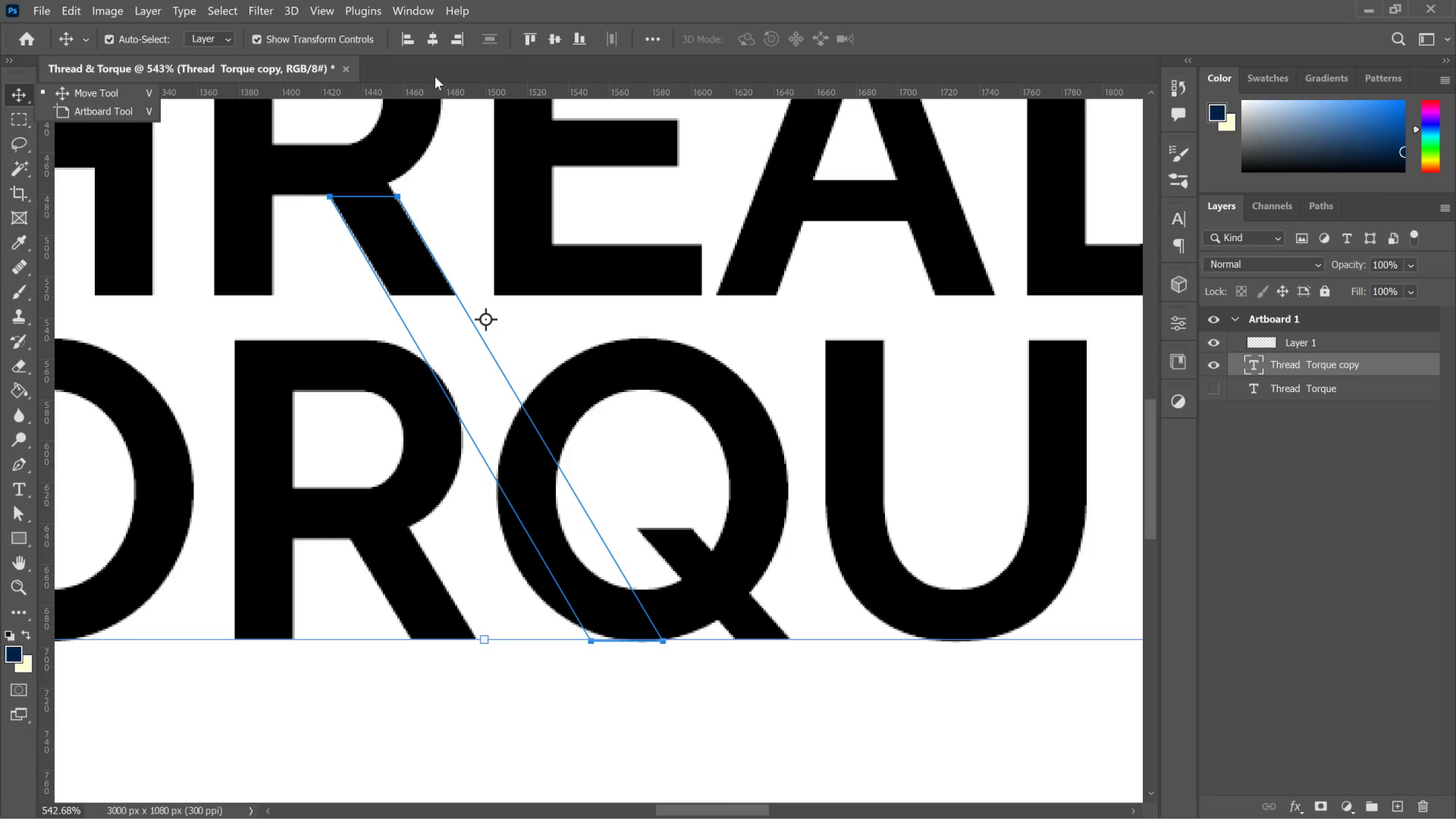 
left_click([614, 54])
 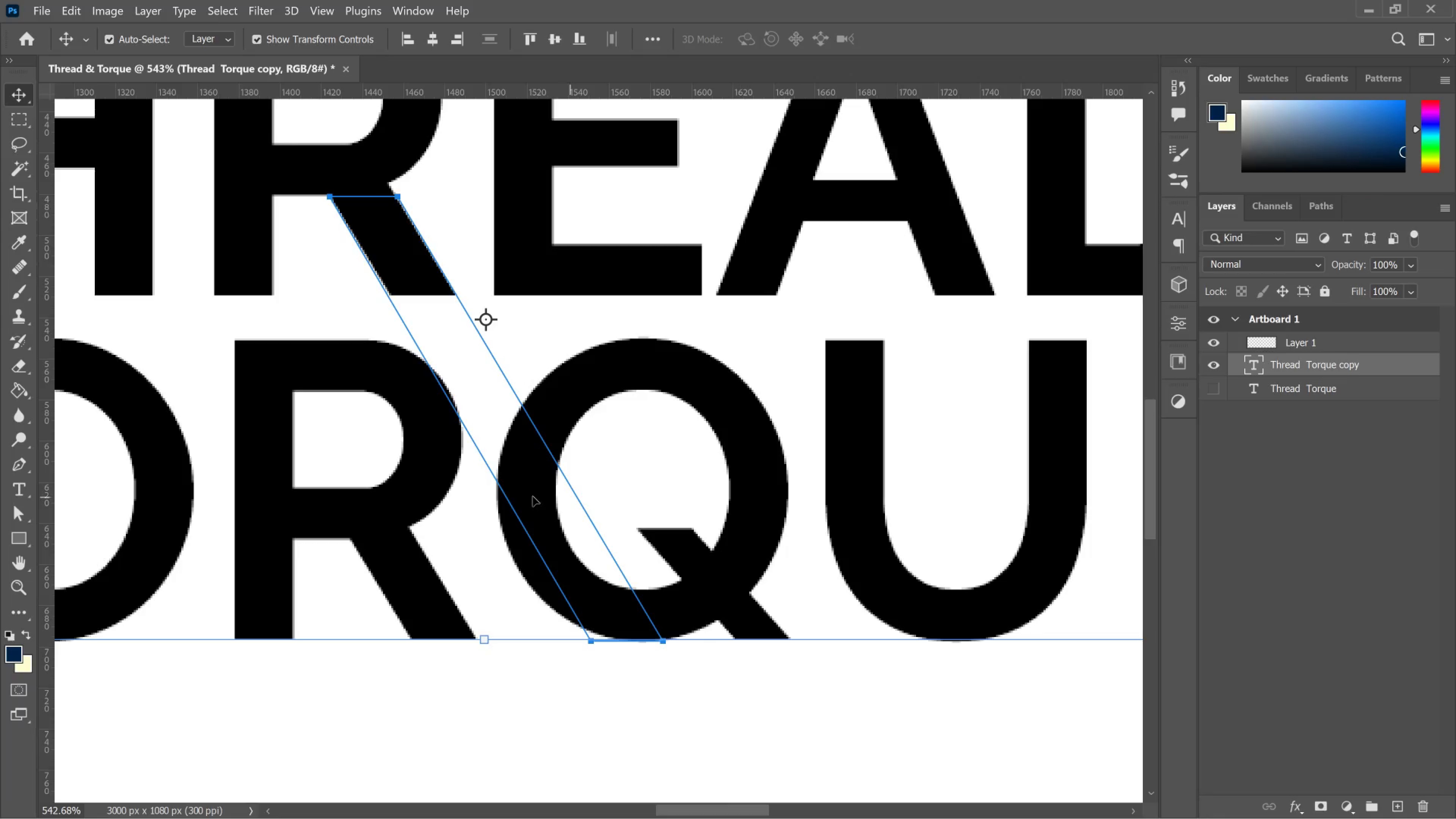 
left_click([516, 473])
 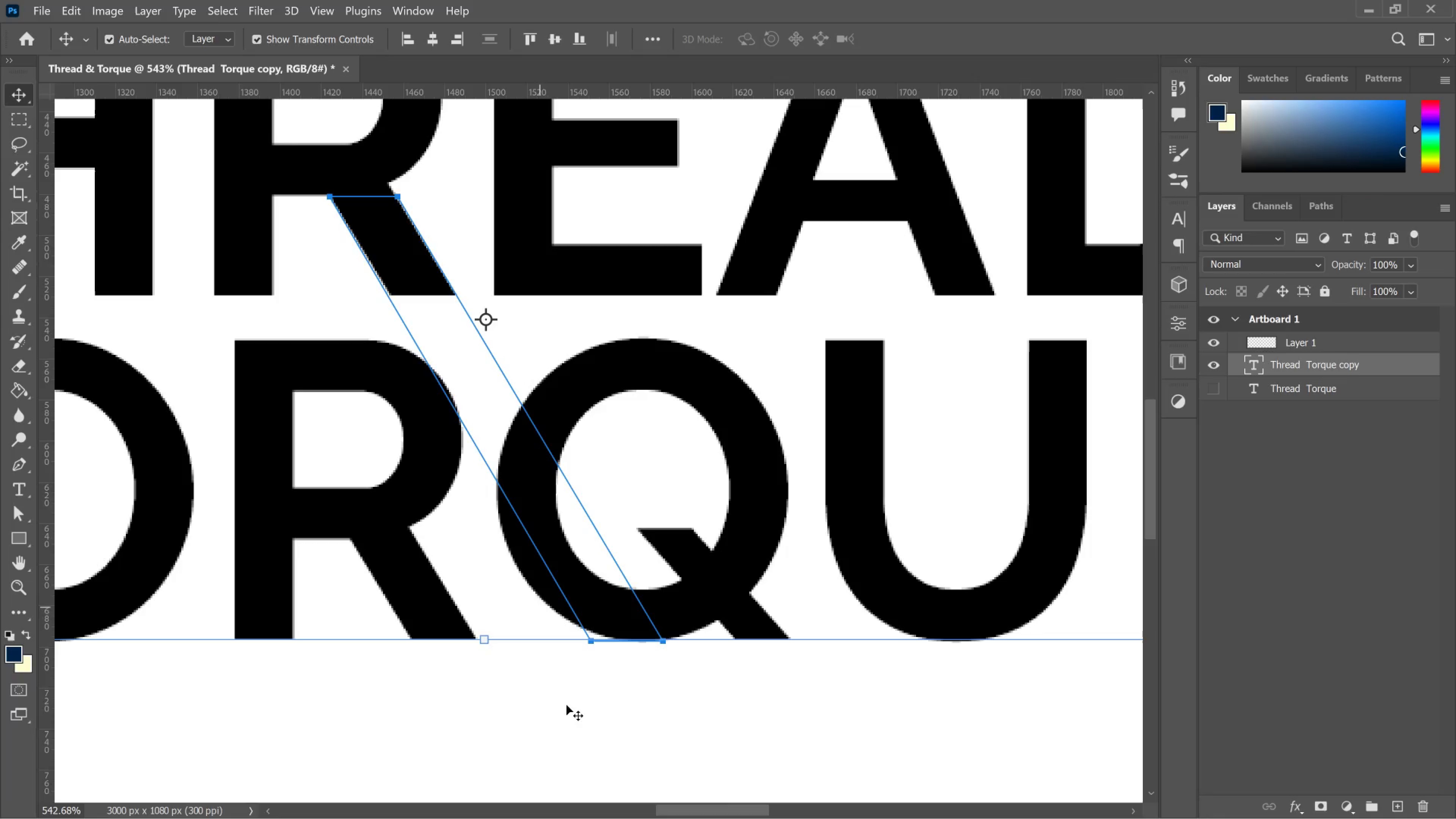 
left_click([570, 709])
 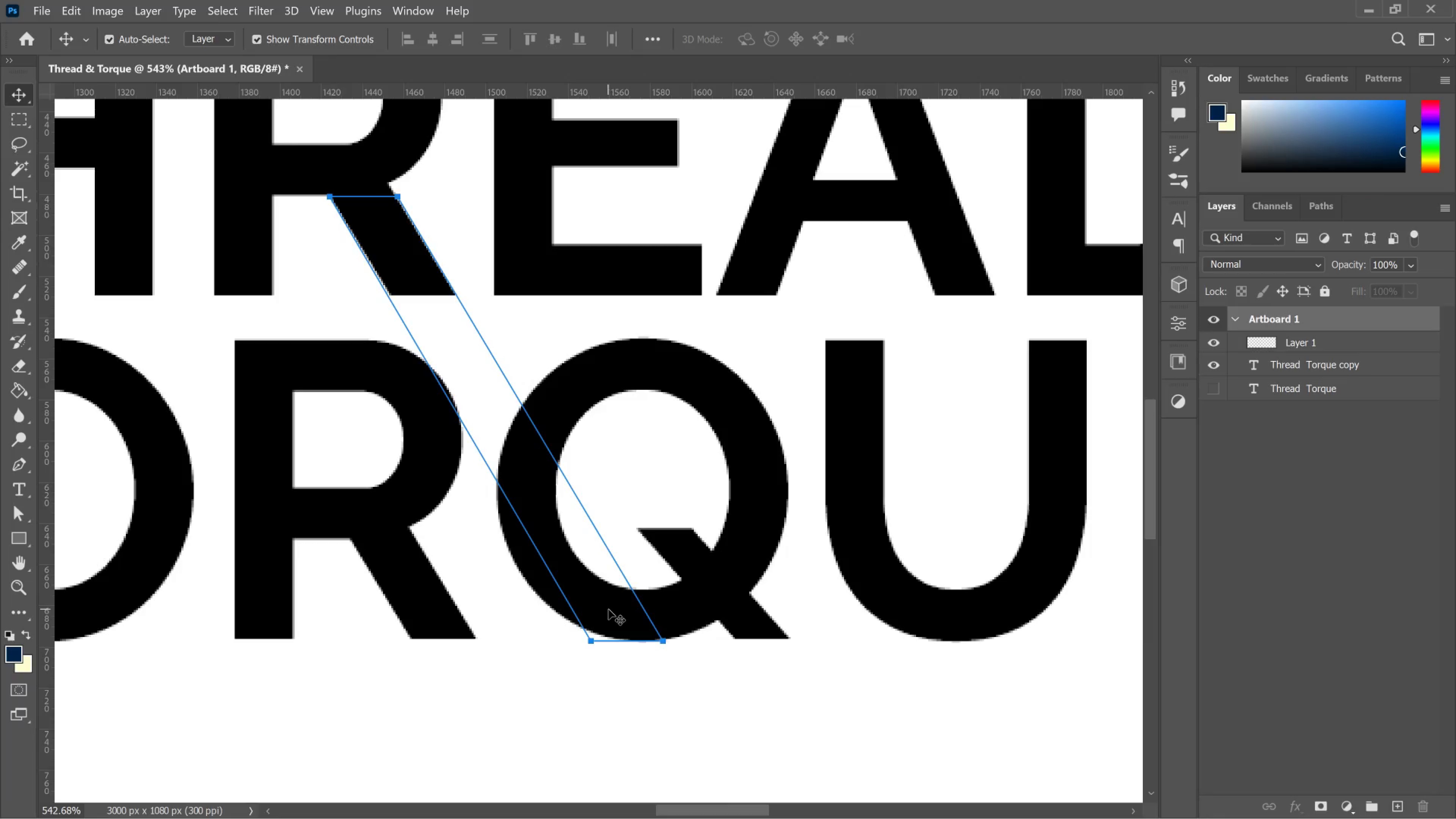 
right_click([609, 609])
 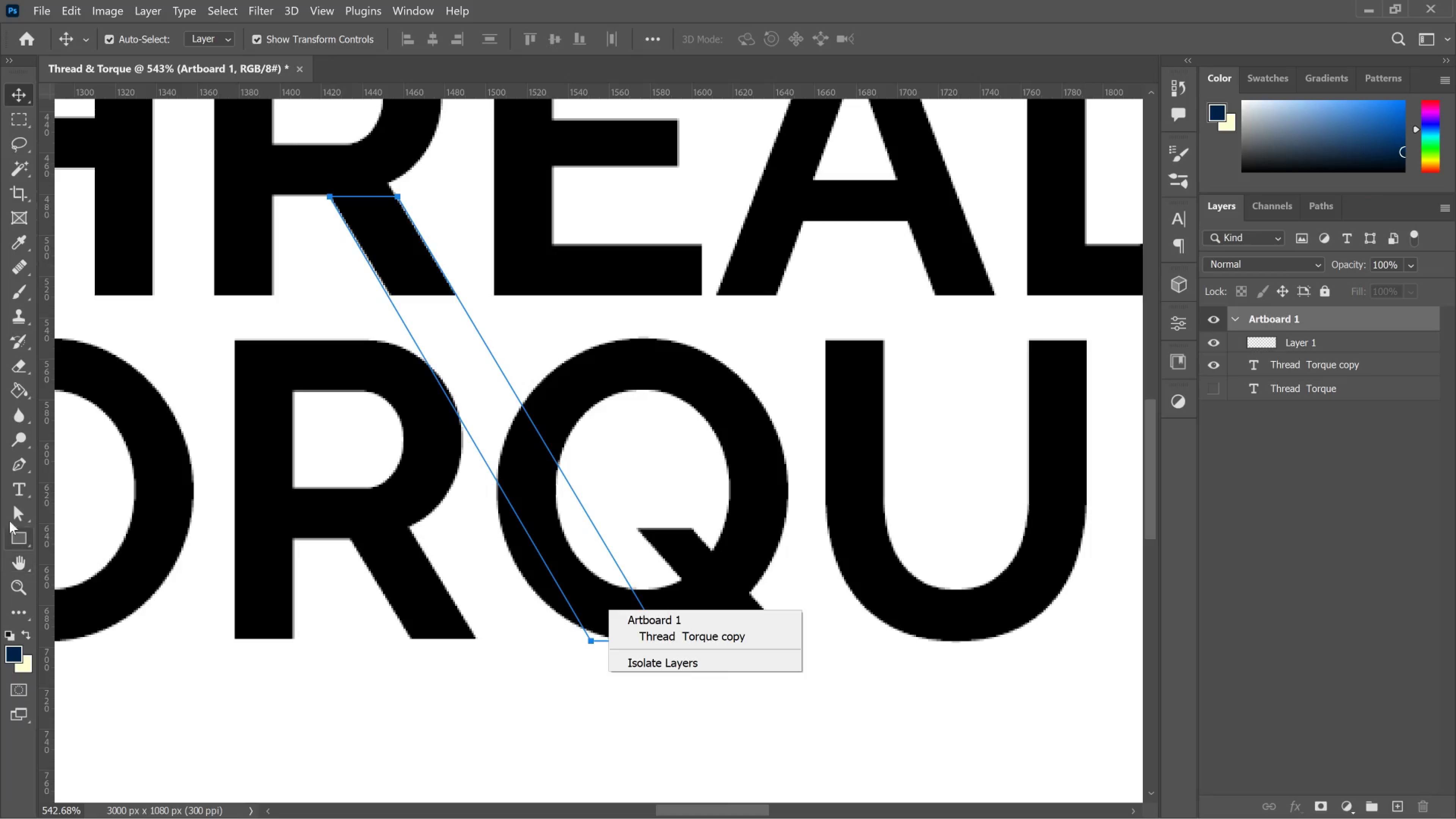 
left_click([11, 458])
 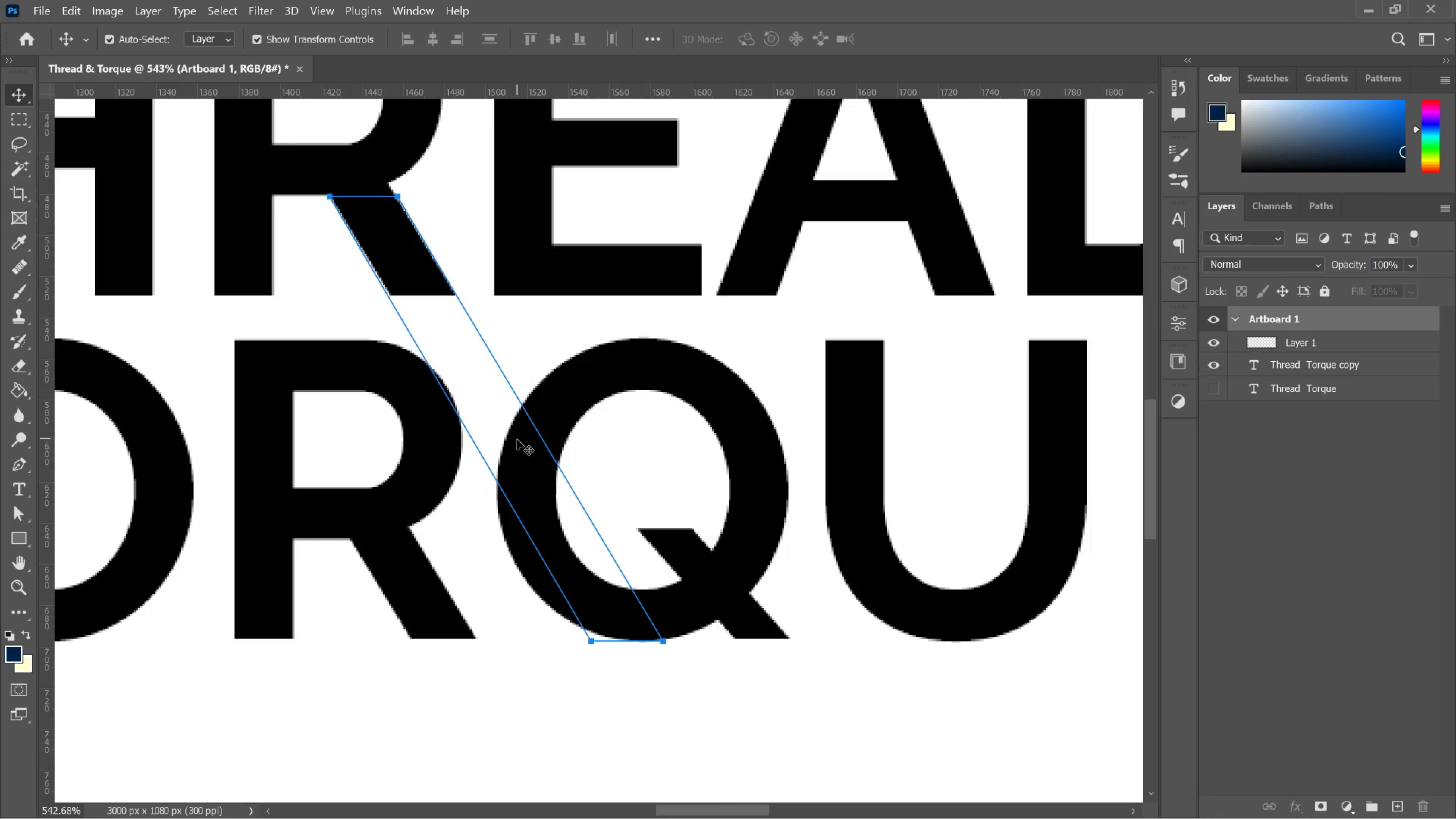 
right_click([517, 439])
 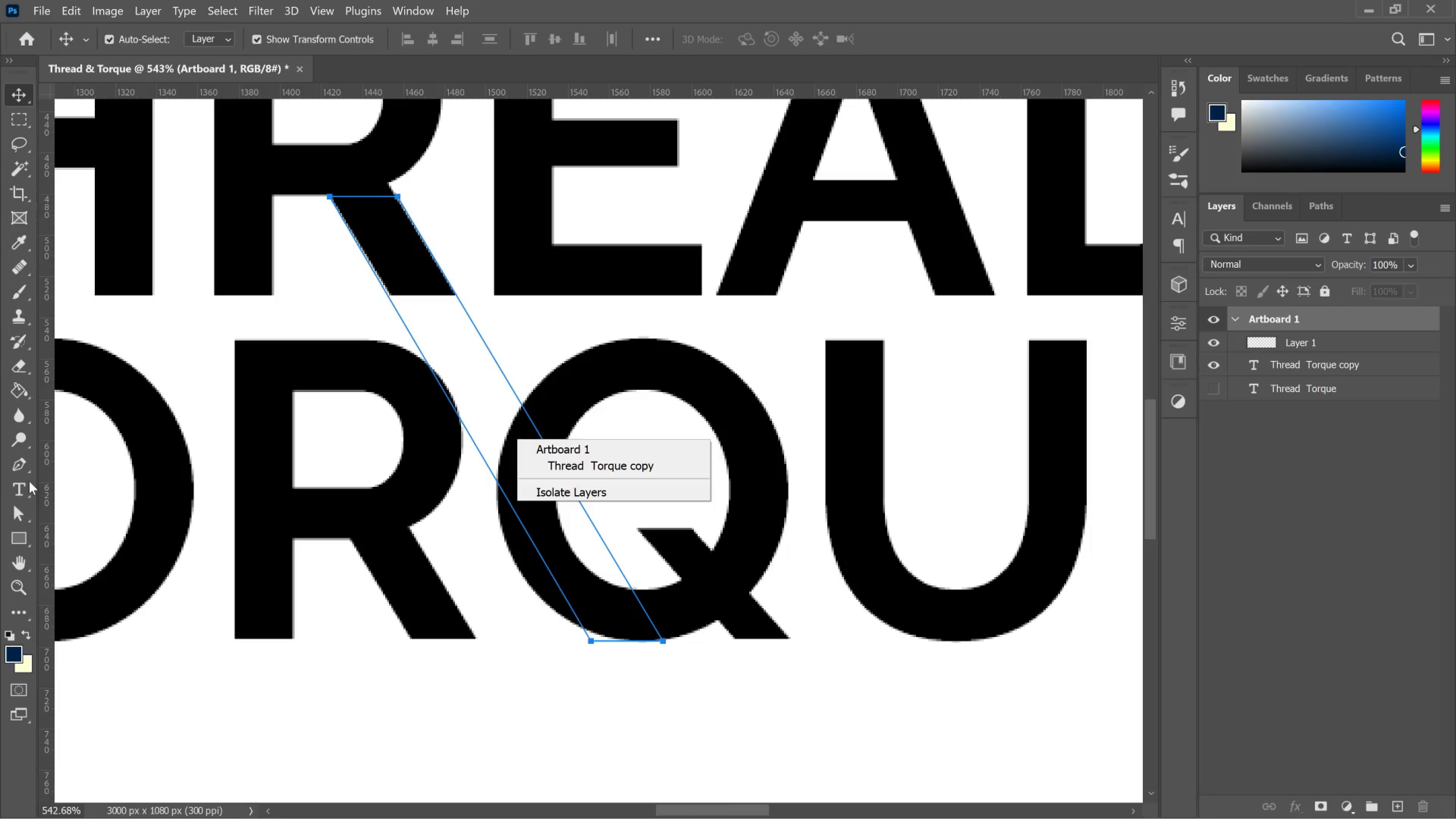 
left_click([6, 460])
 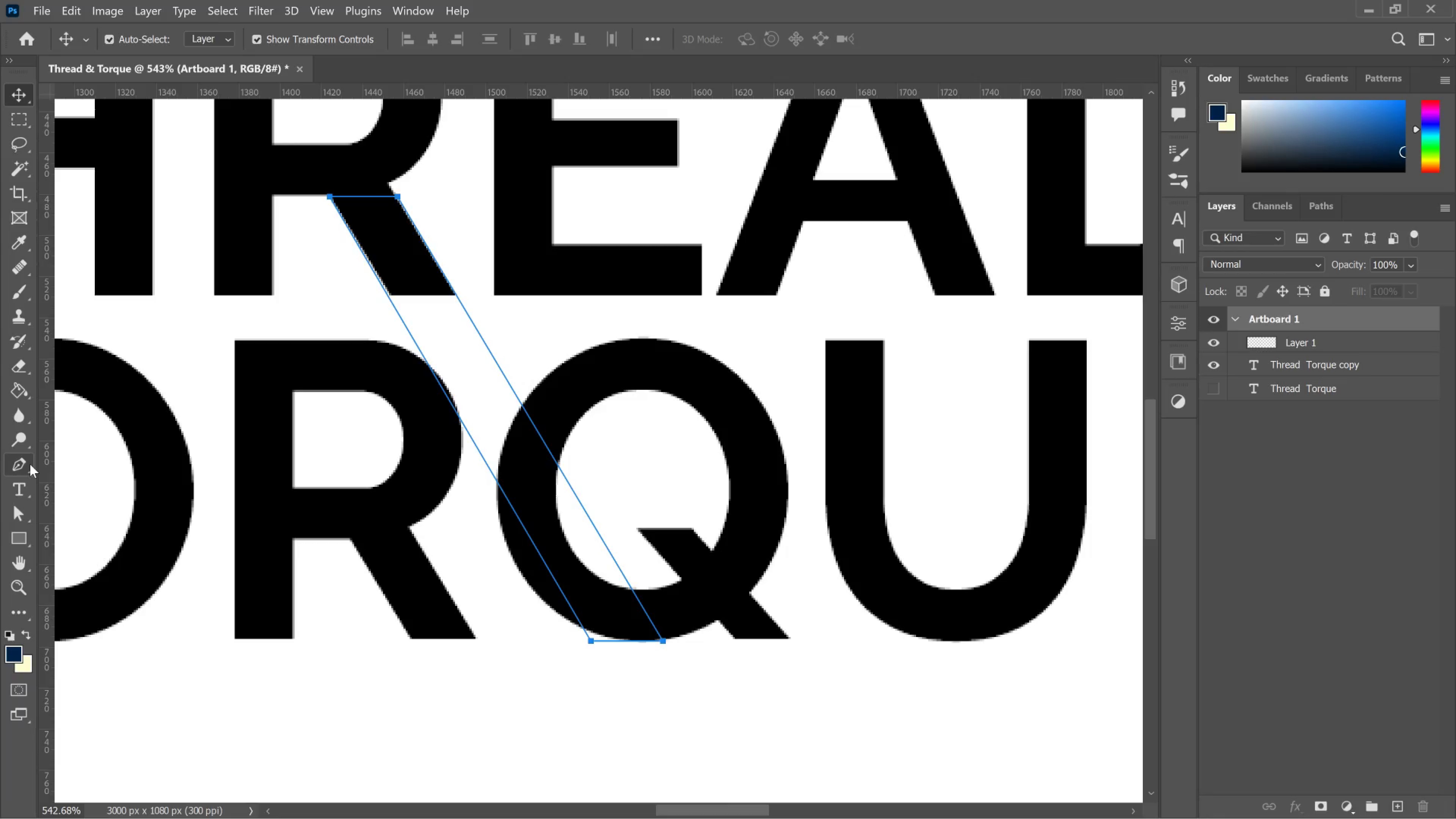 
left_click([30, 464])
 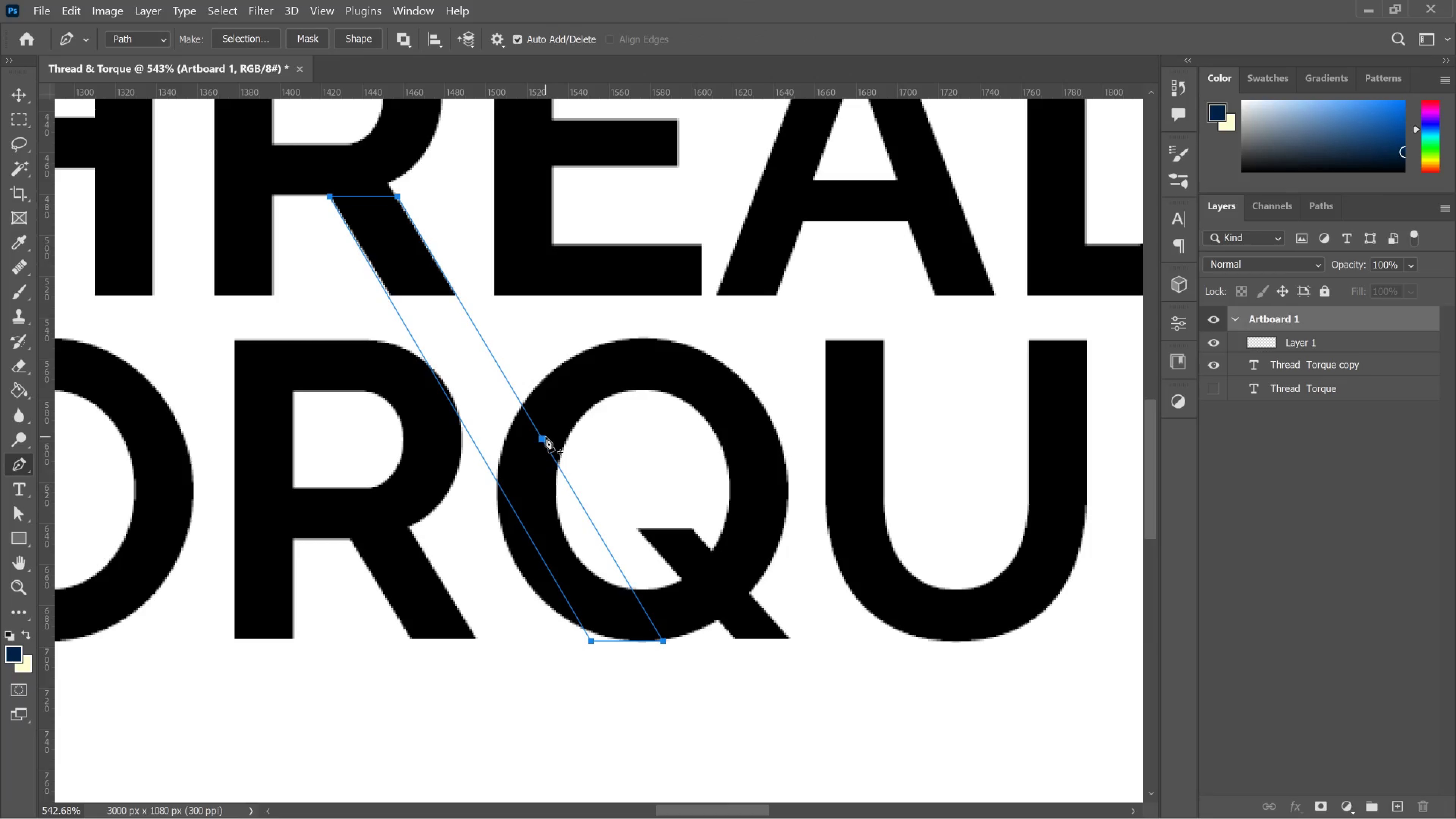 
right_click([546, 437])
 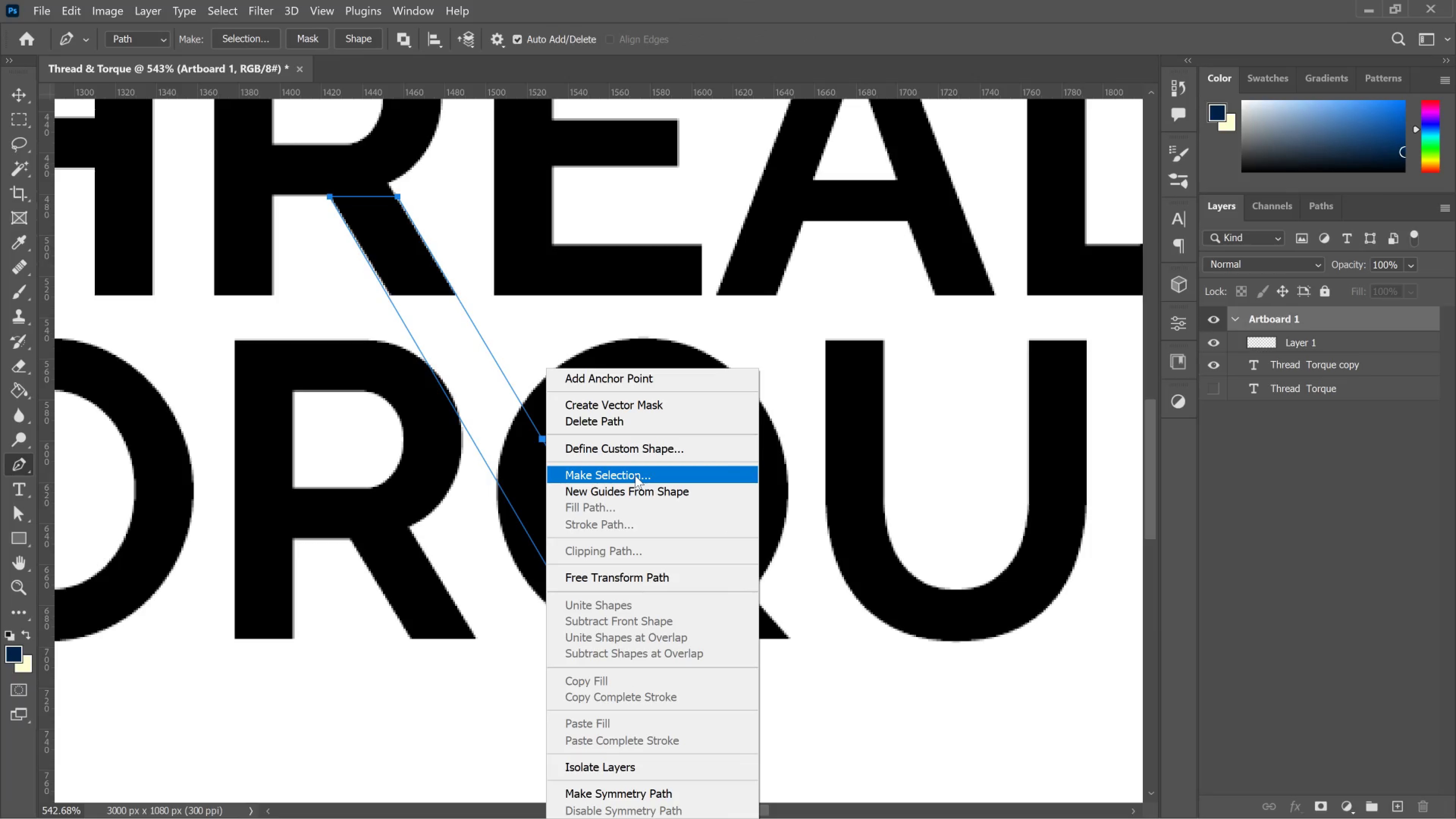 
wait(13.58)
 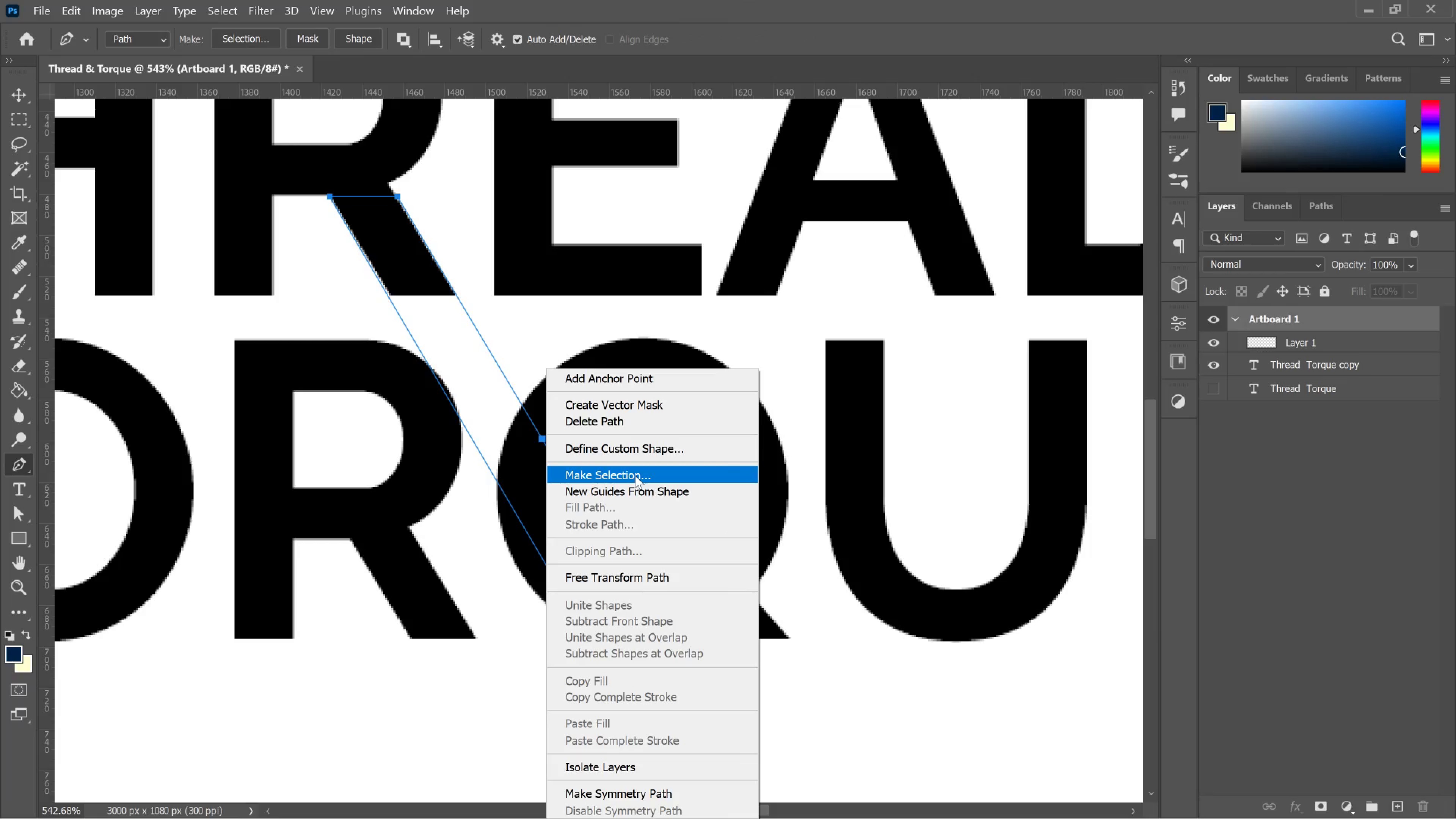 
left_click_drag(start_coordinate=[642, 475], to_coordinate=[637, 476])
 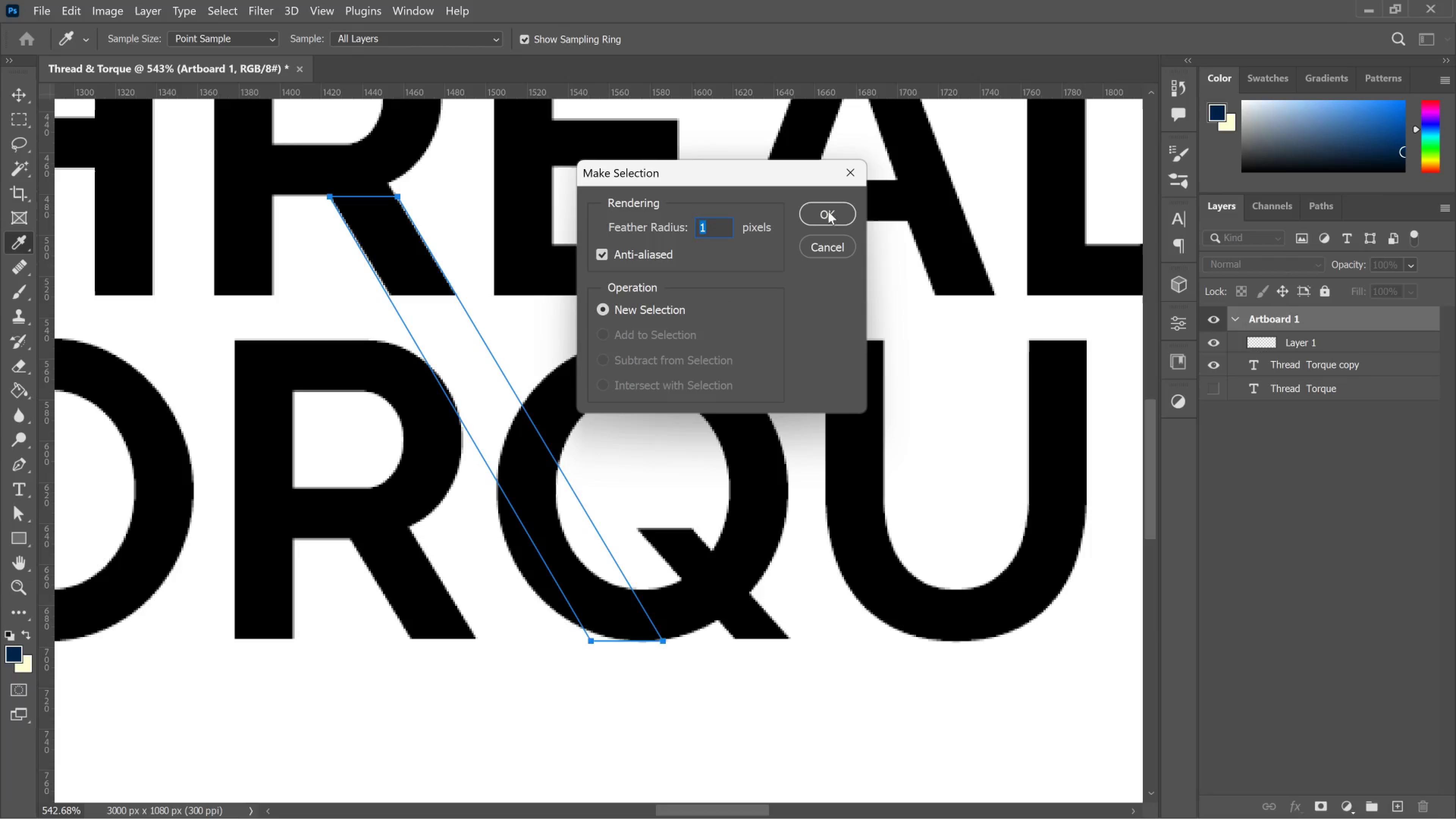 
left_click([832, 202])
 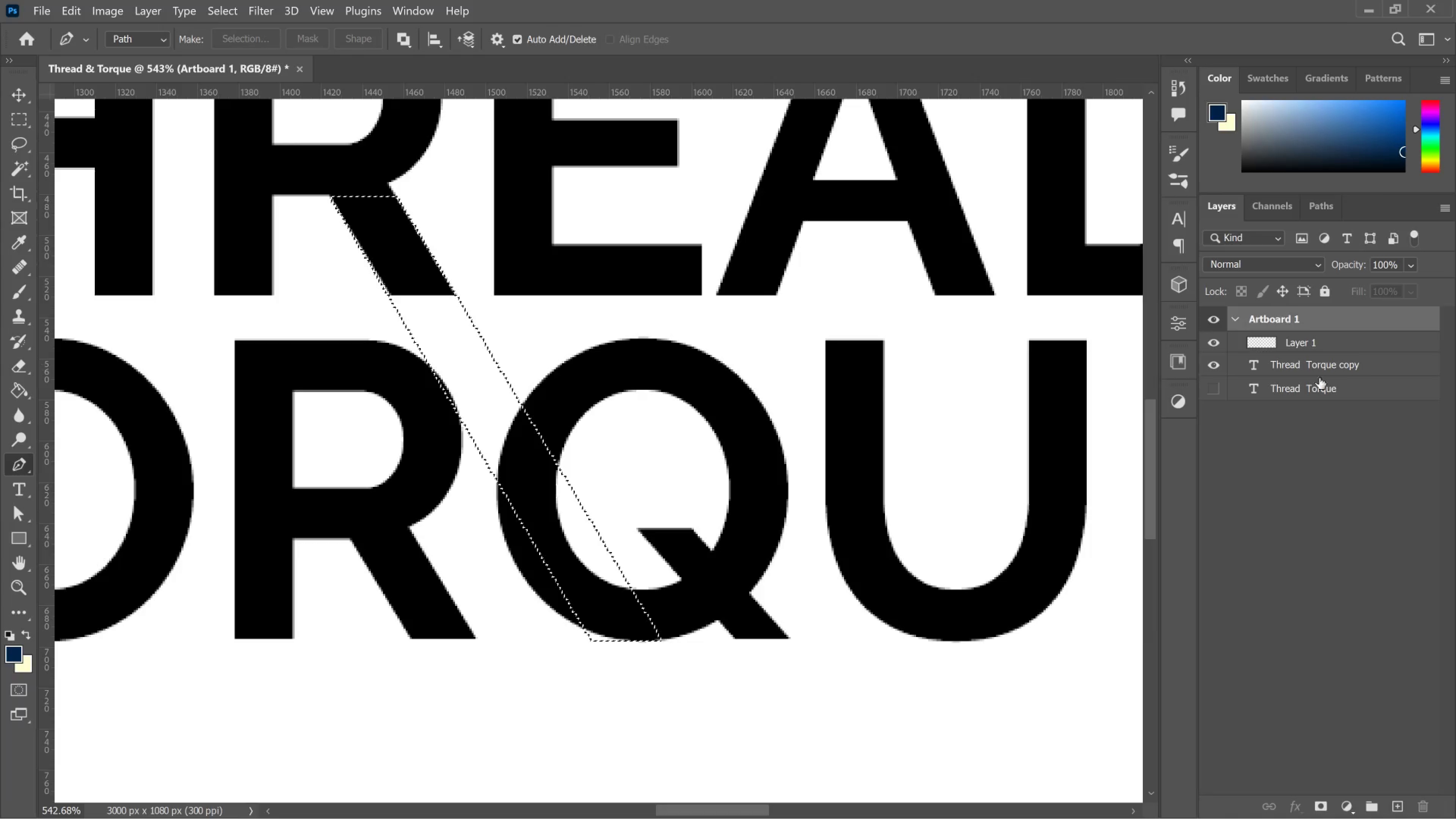 
left_click([1356, 350])
 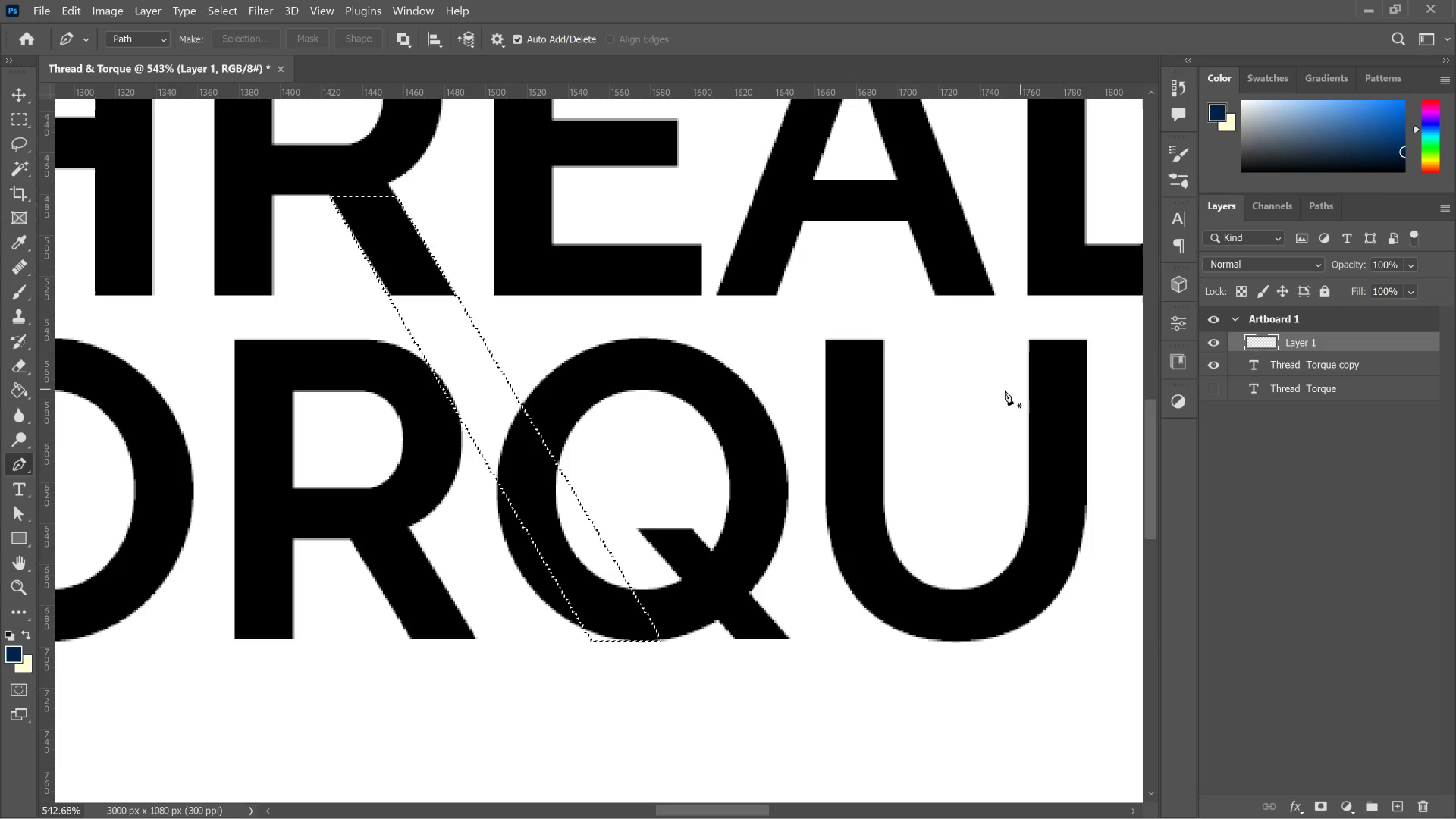 
key(G)
 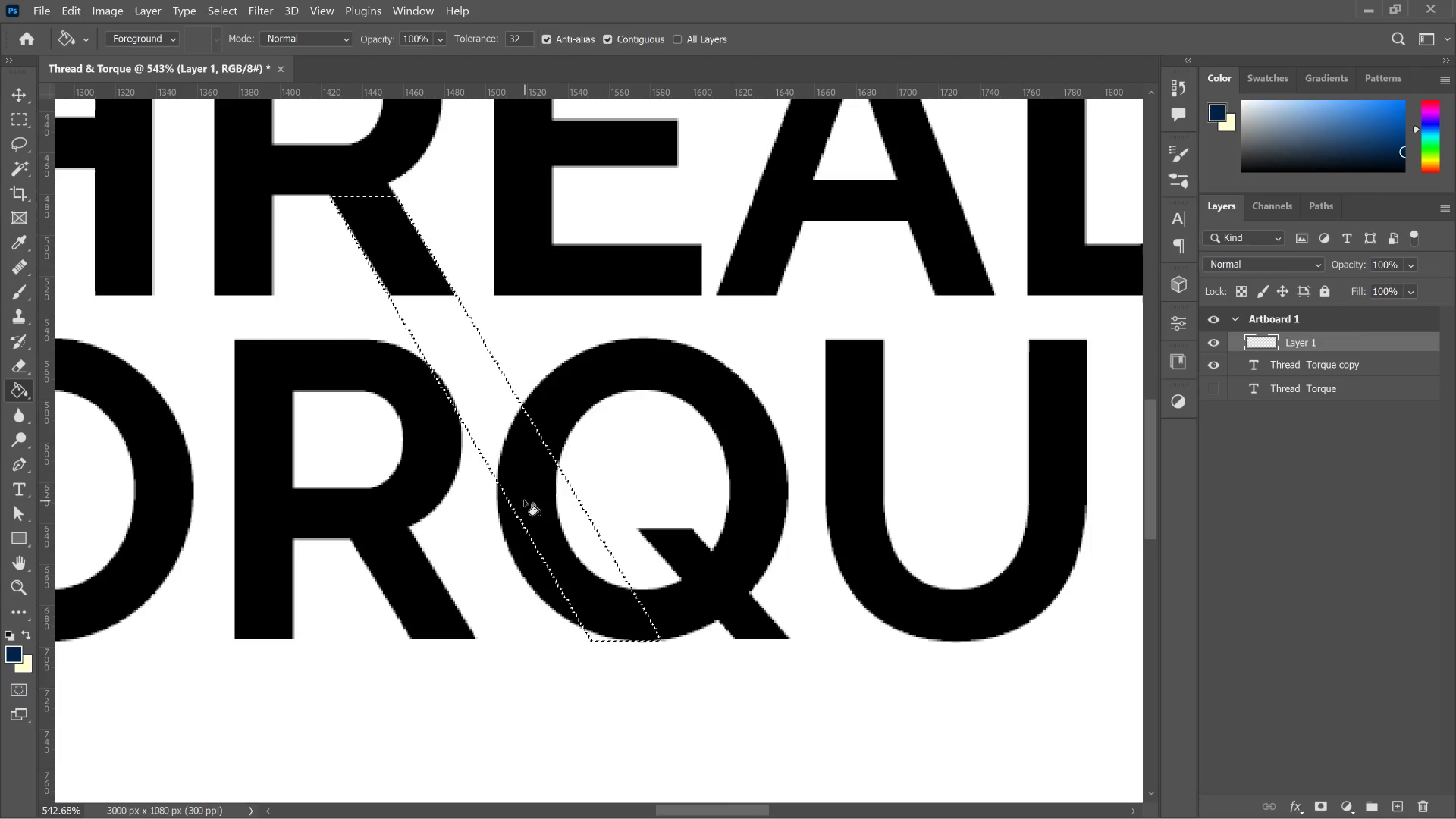 
left_click([525, 499])
 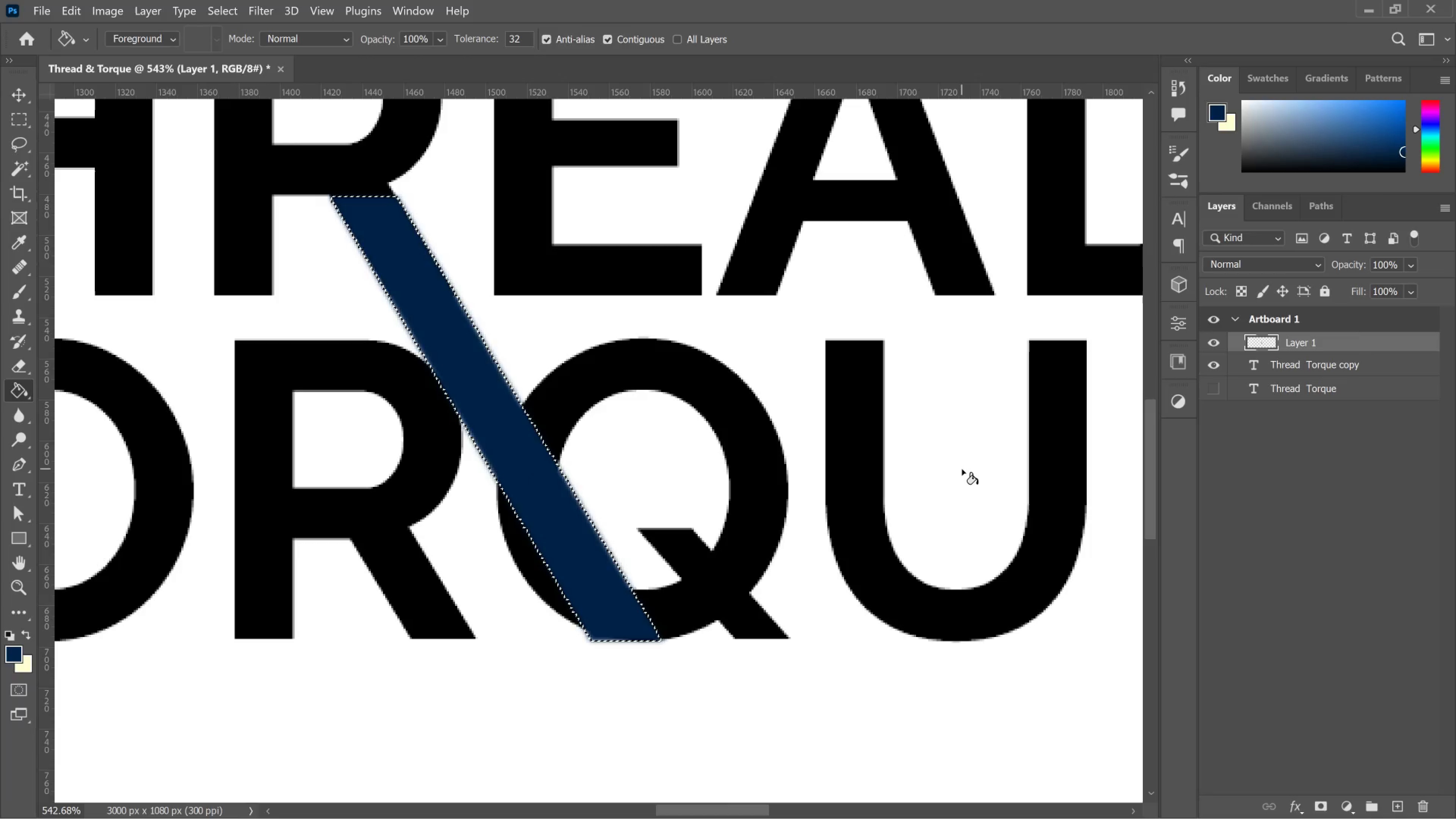 
key(V)
 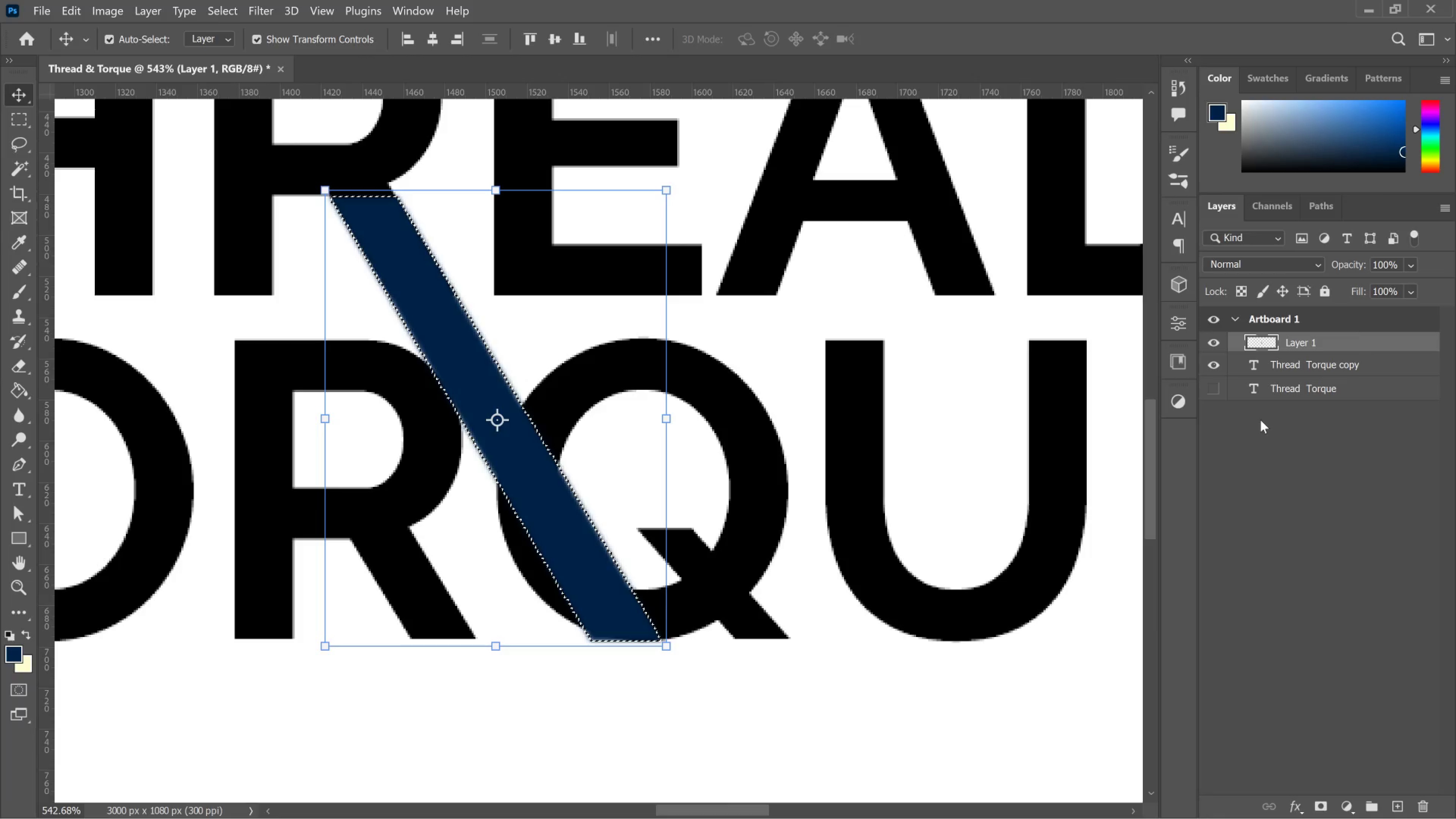 
right_click([1337, 348])
 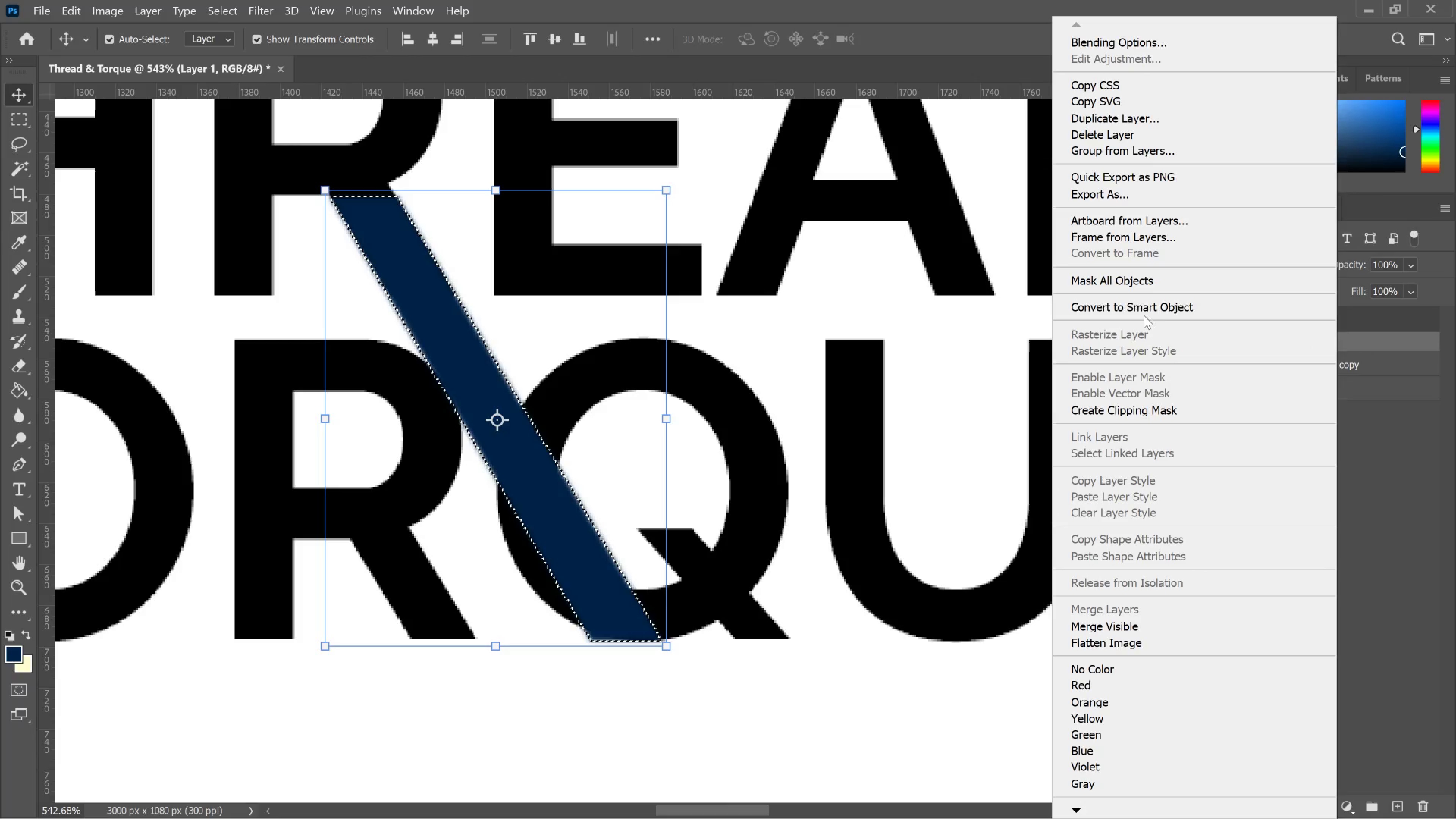 
left_click([1150, 303])
 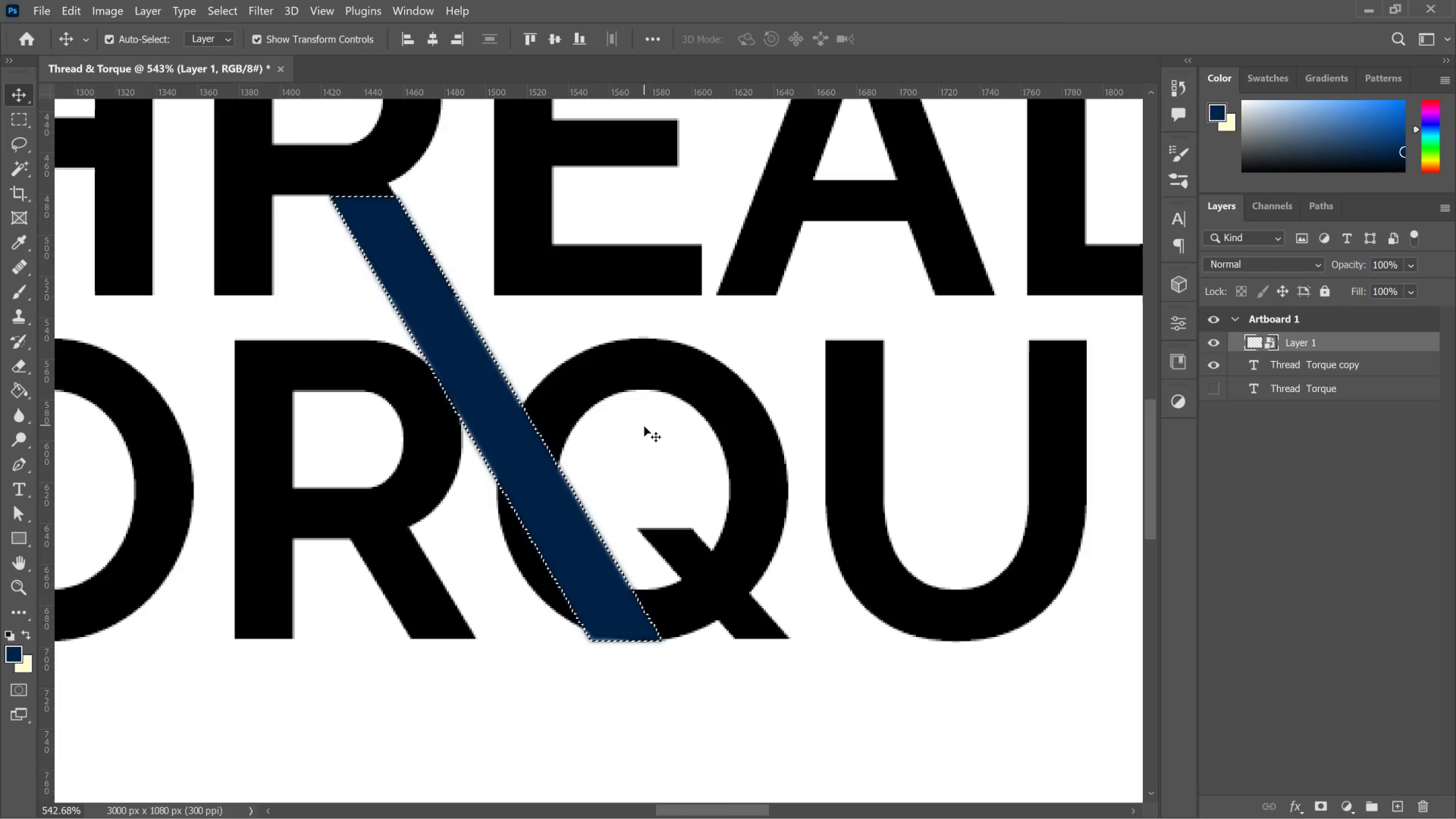 
left_click([644, 426])
 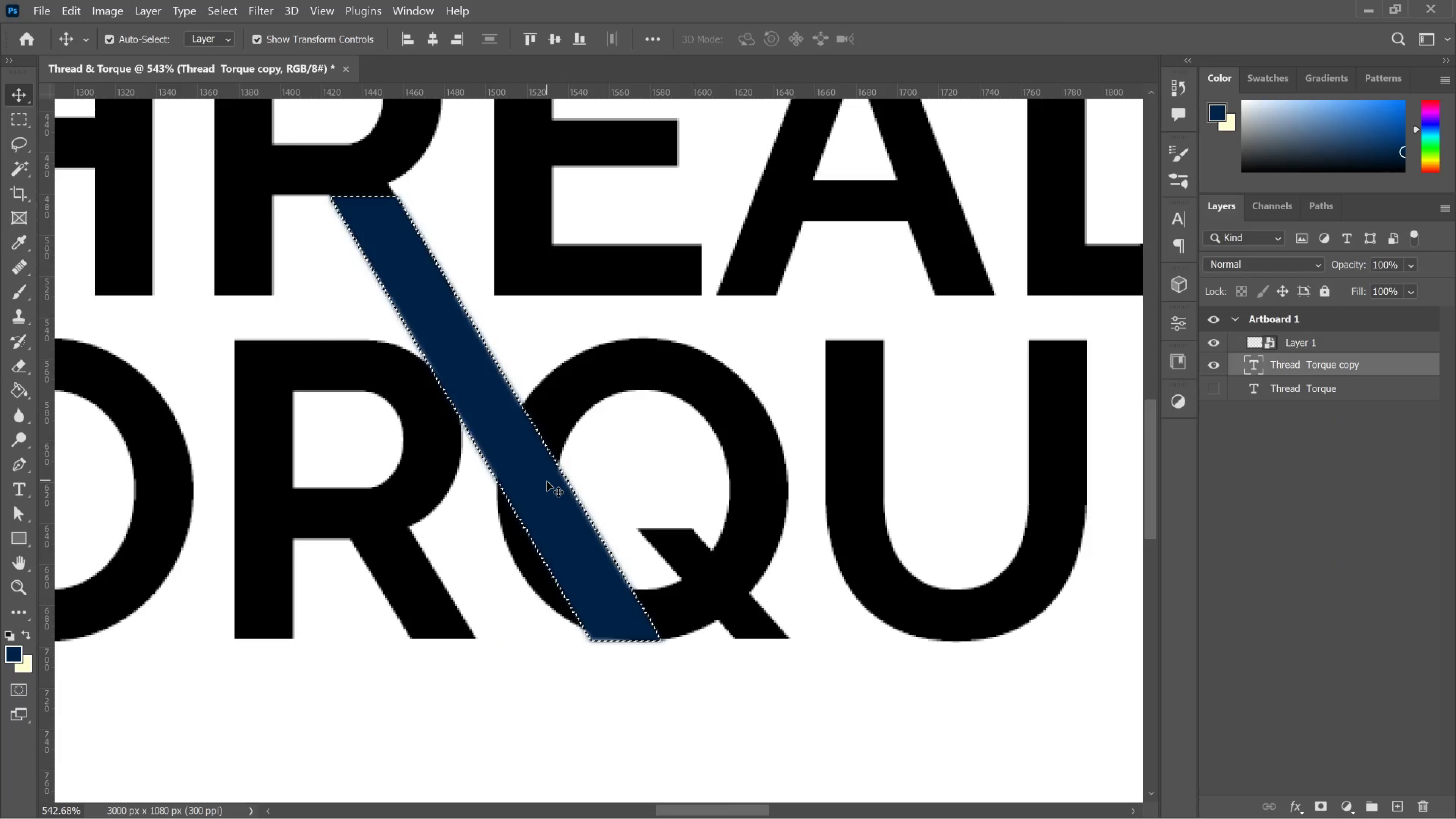 
key(Control+D)
 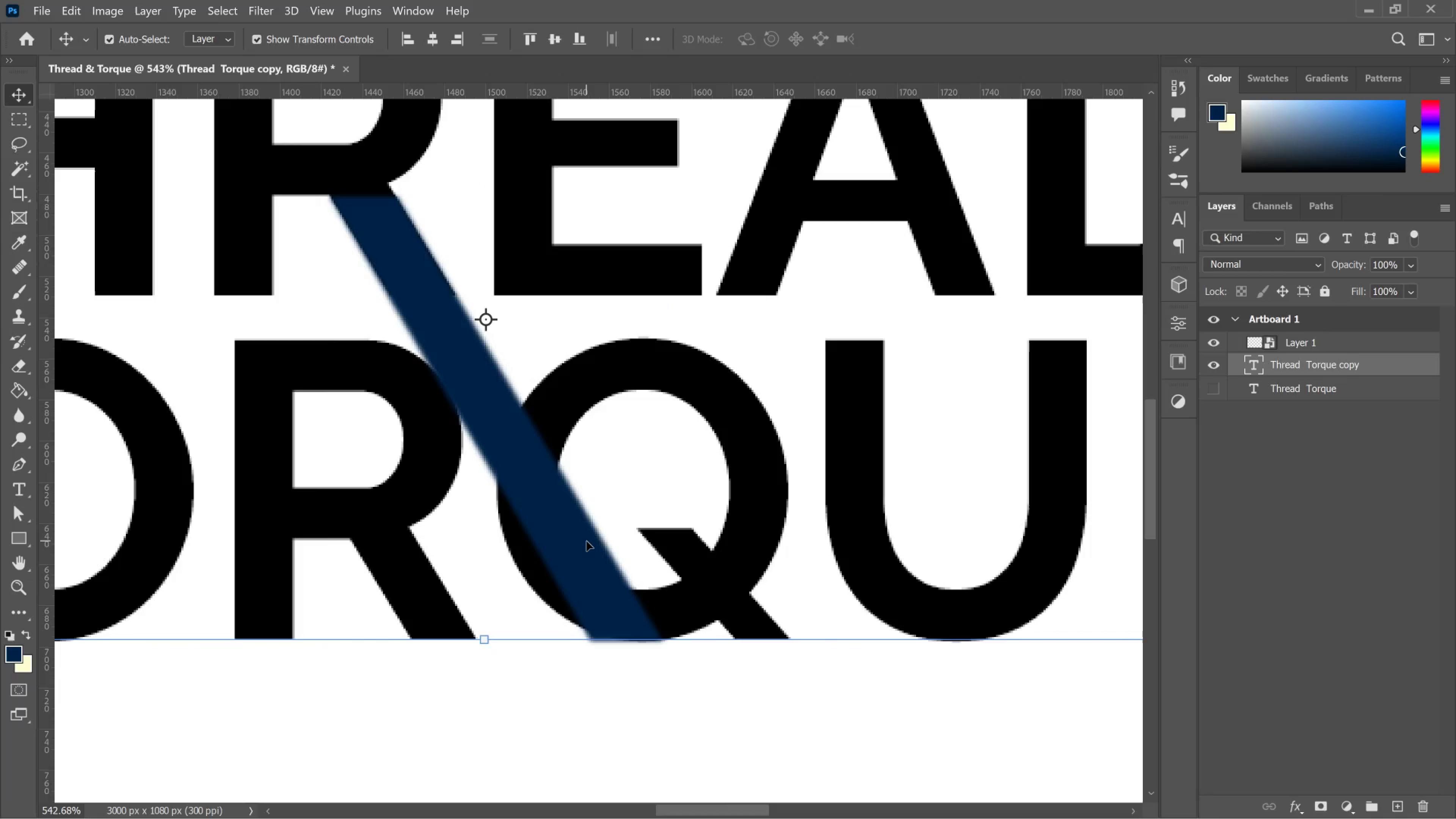 
left_click([587, 541])
 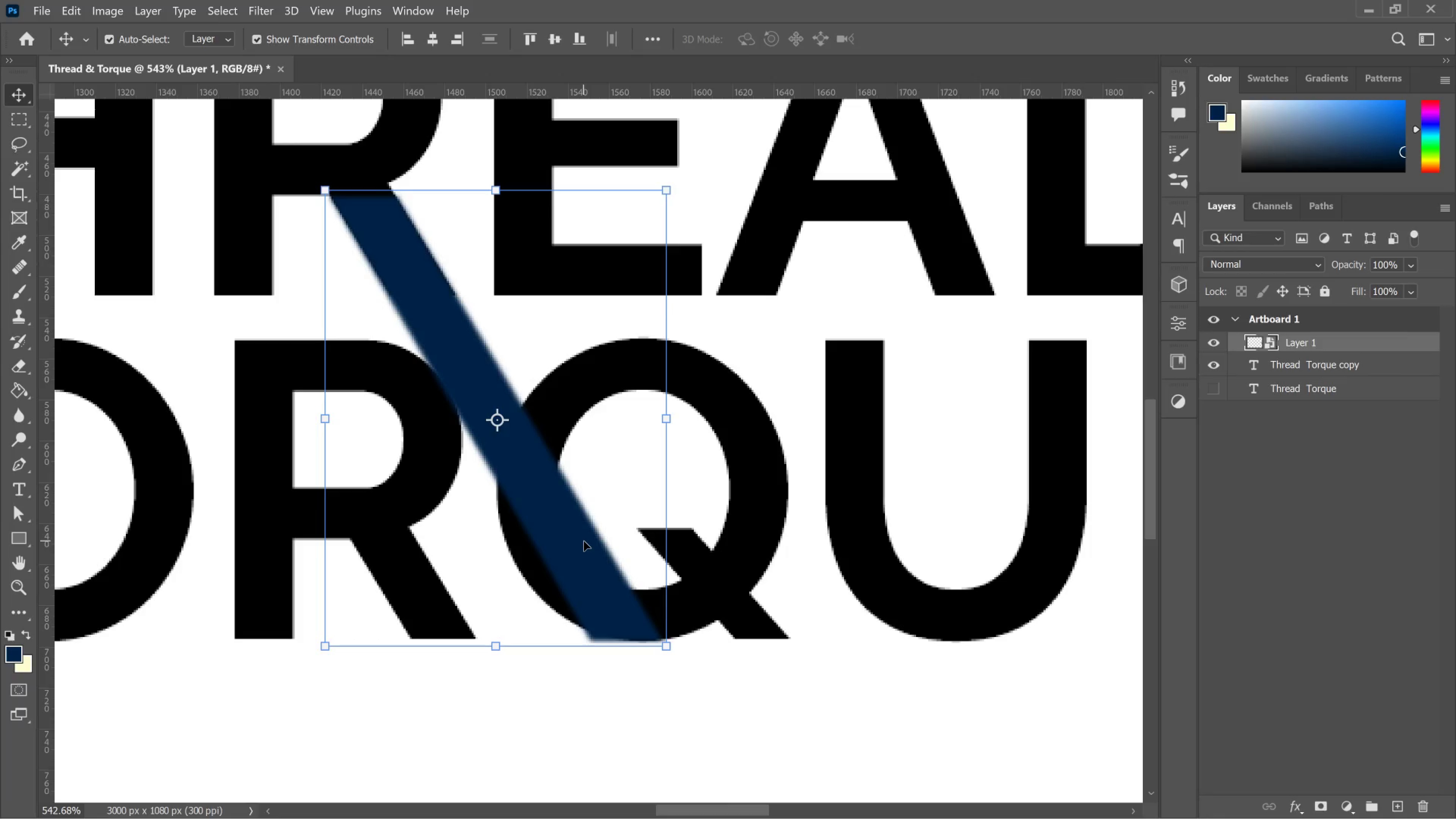 
wait(6.41)
 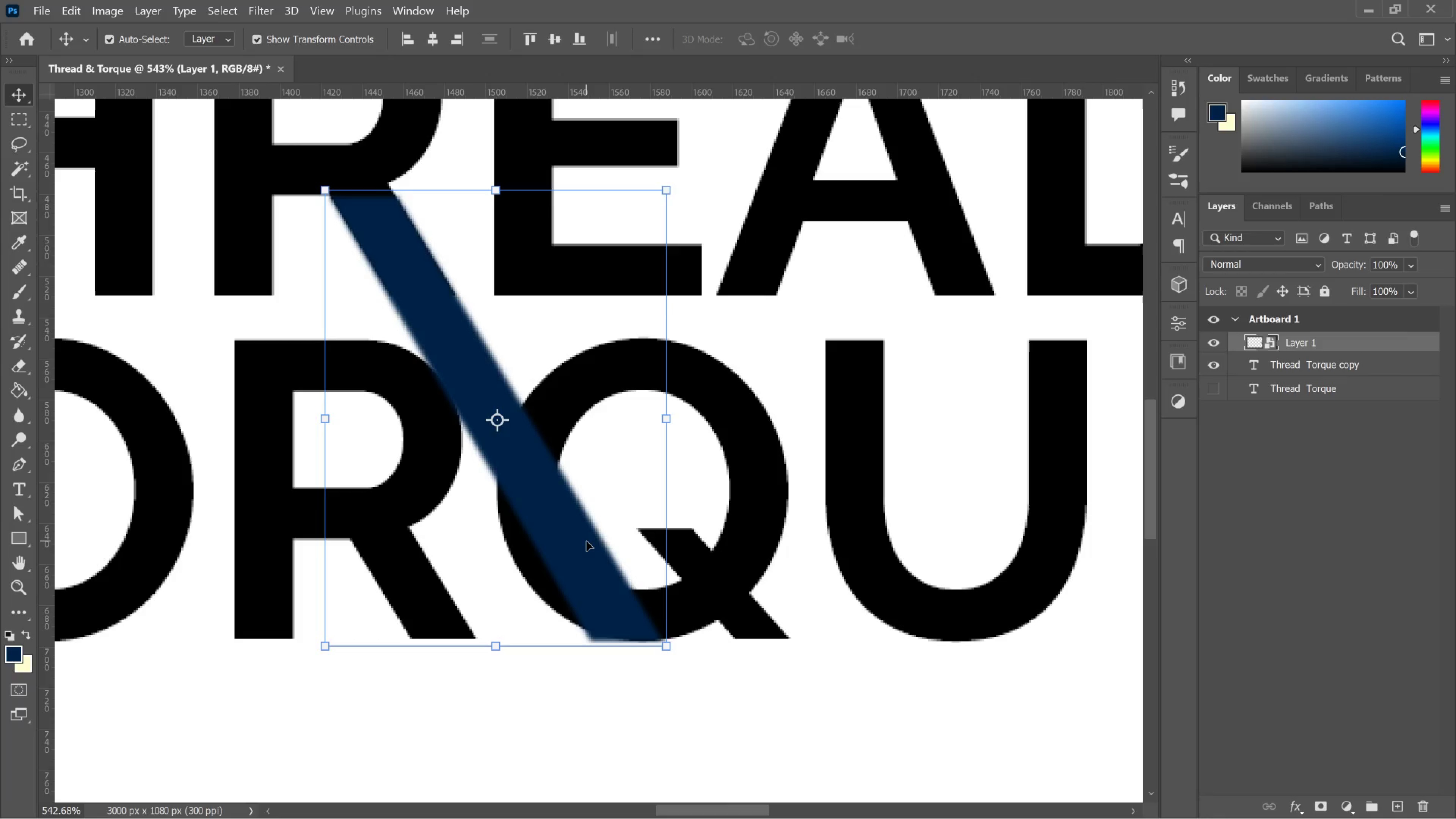 
key(Control+Z)
 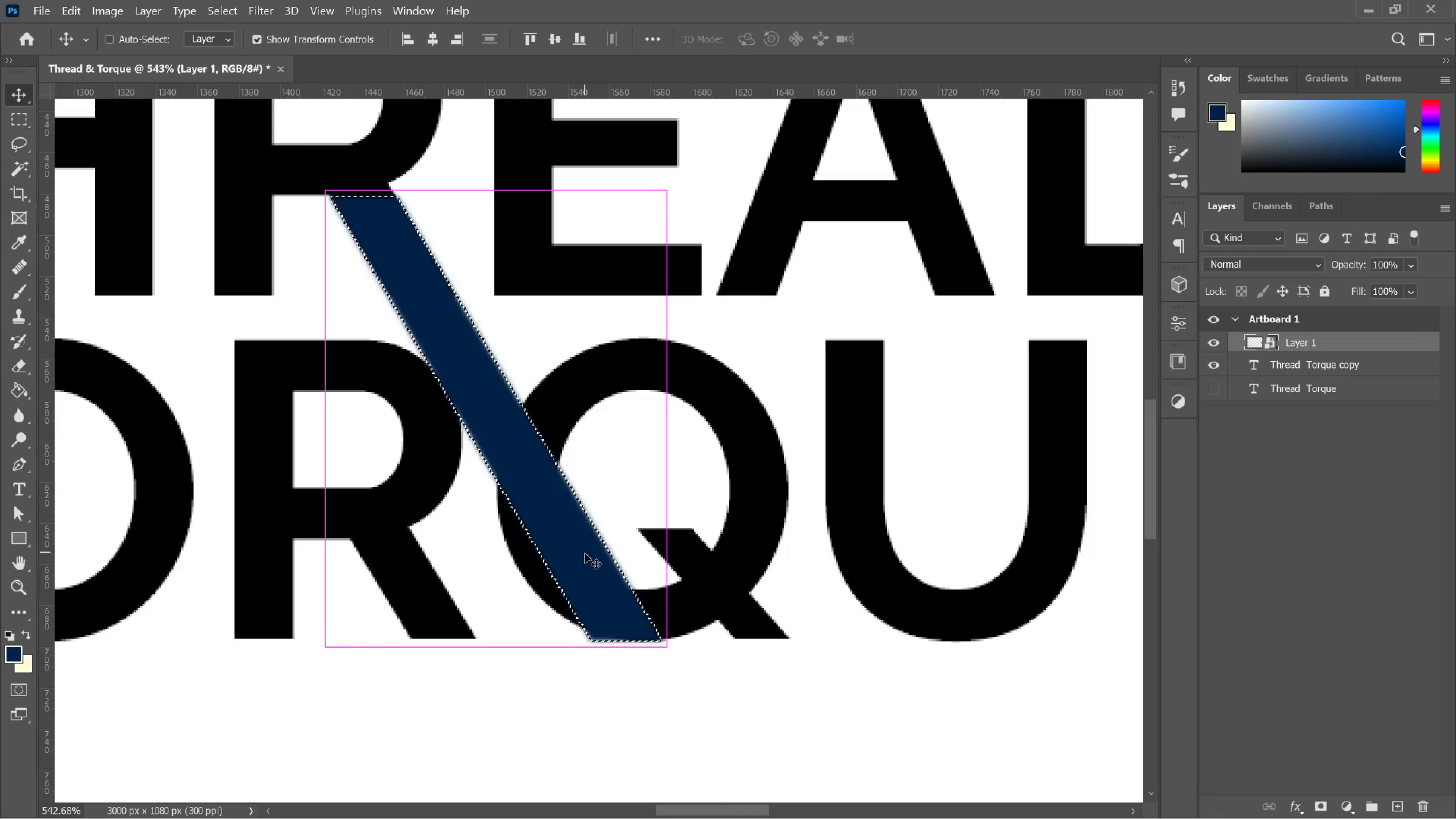 
key(Control+Z)
 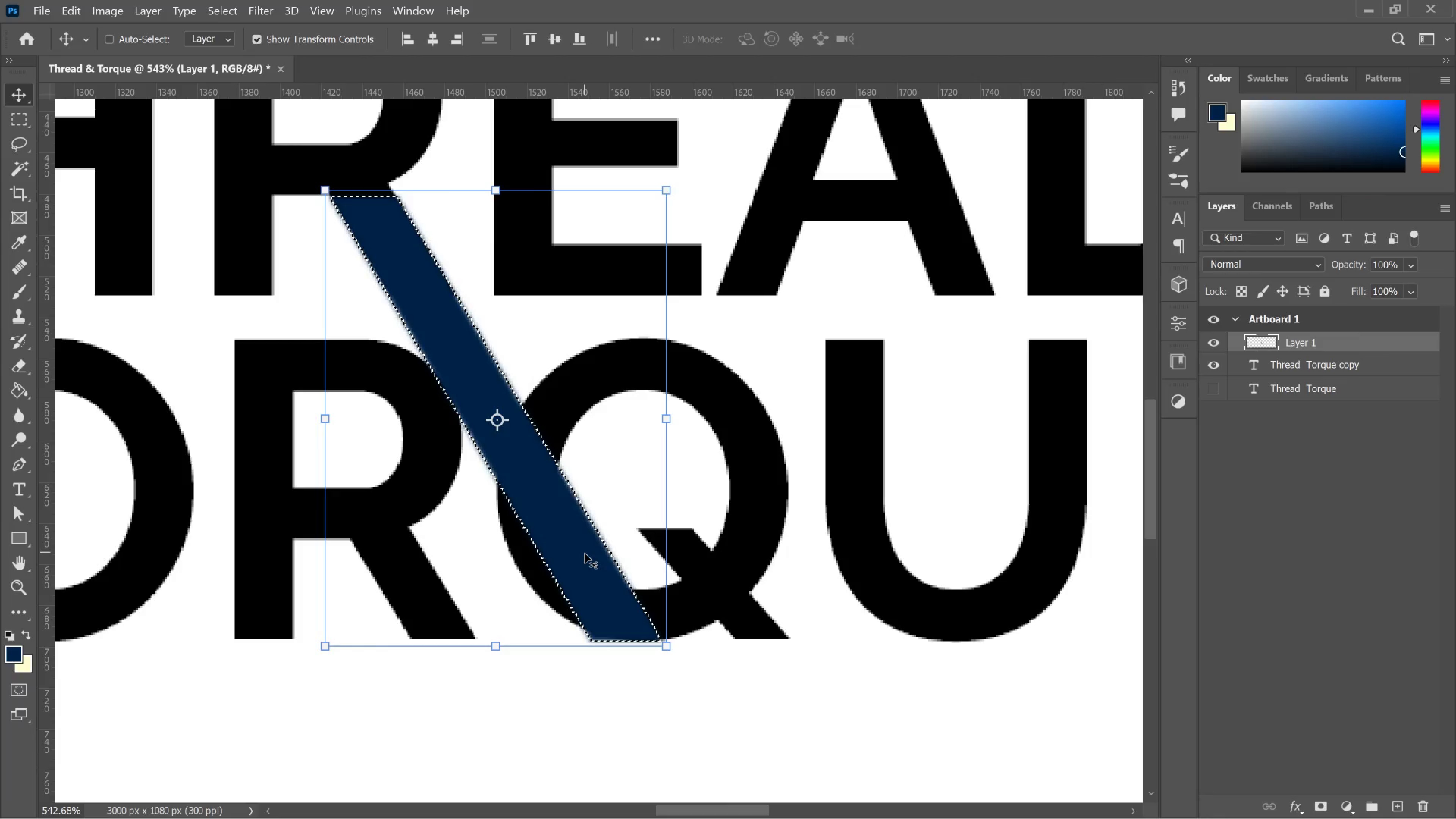 
key(Control+Z)
 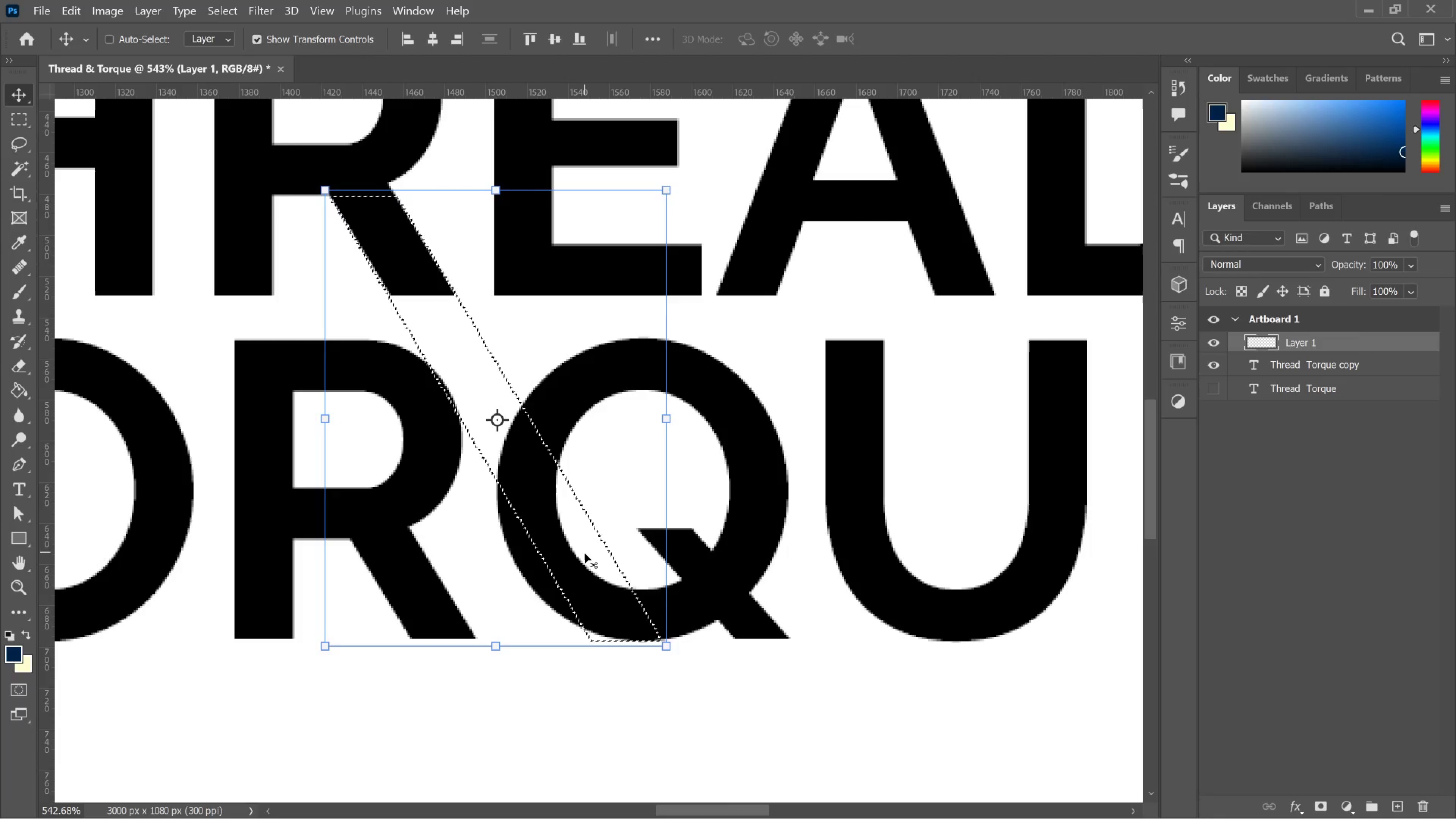 
key(Control+Z)
 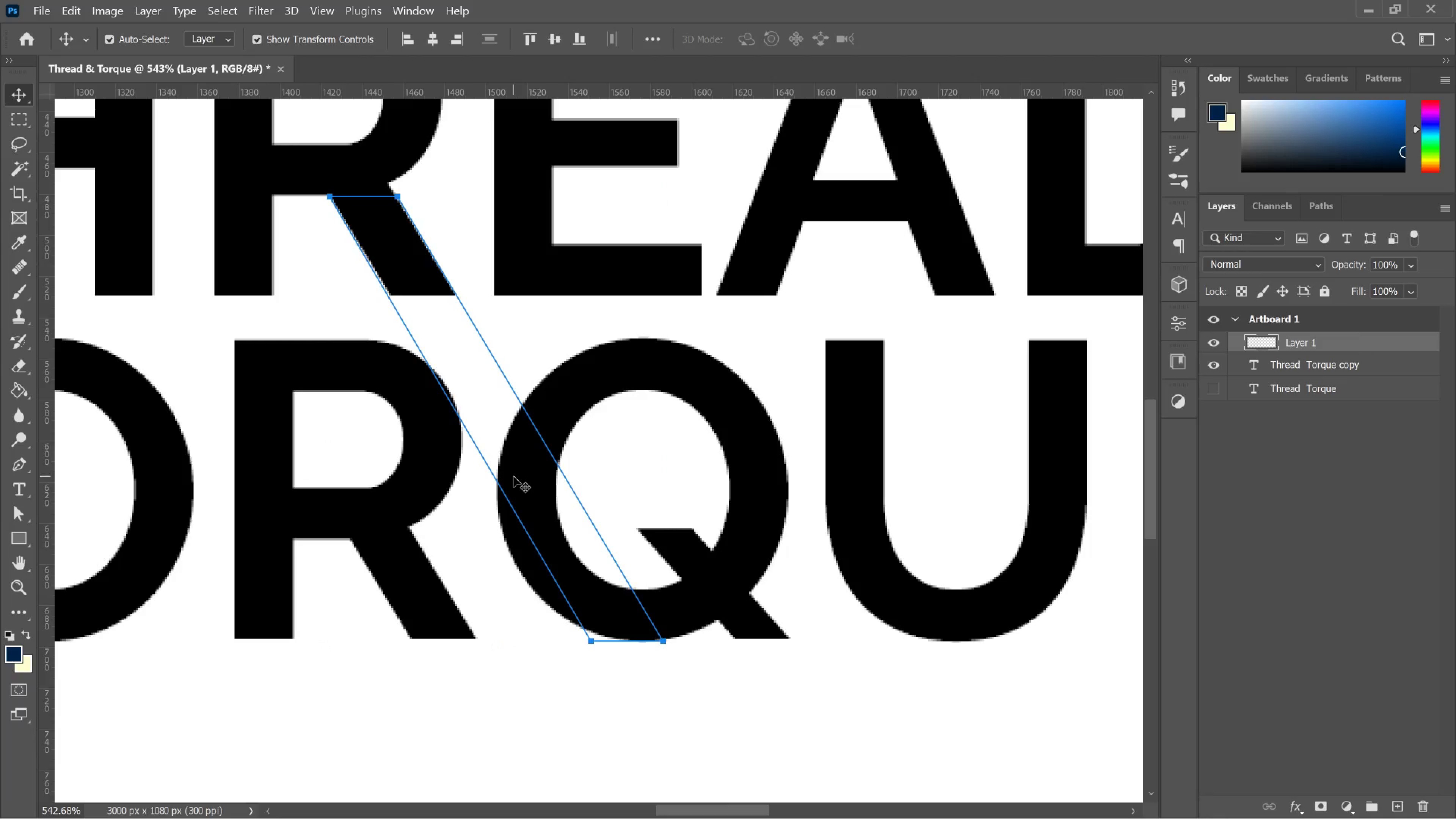 
key(P)
 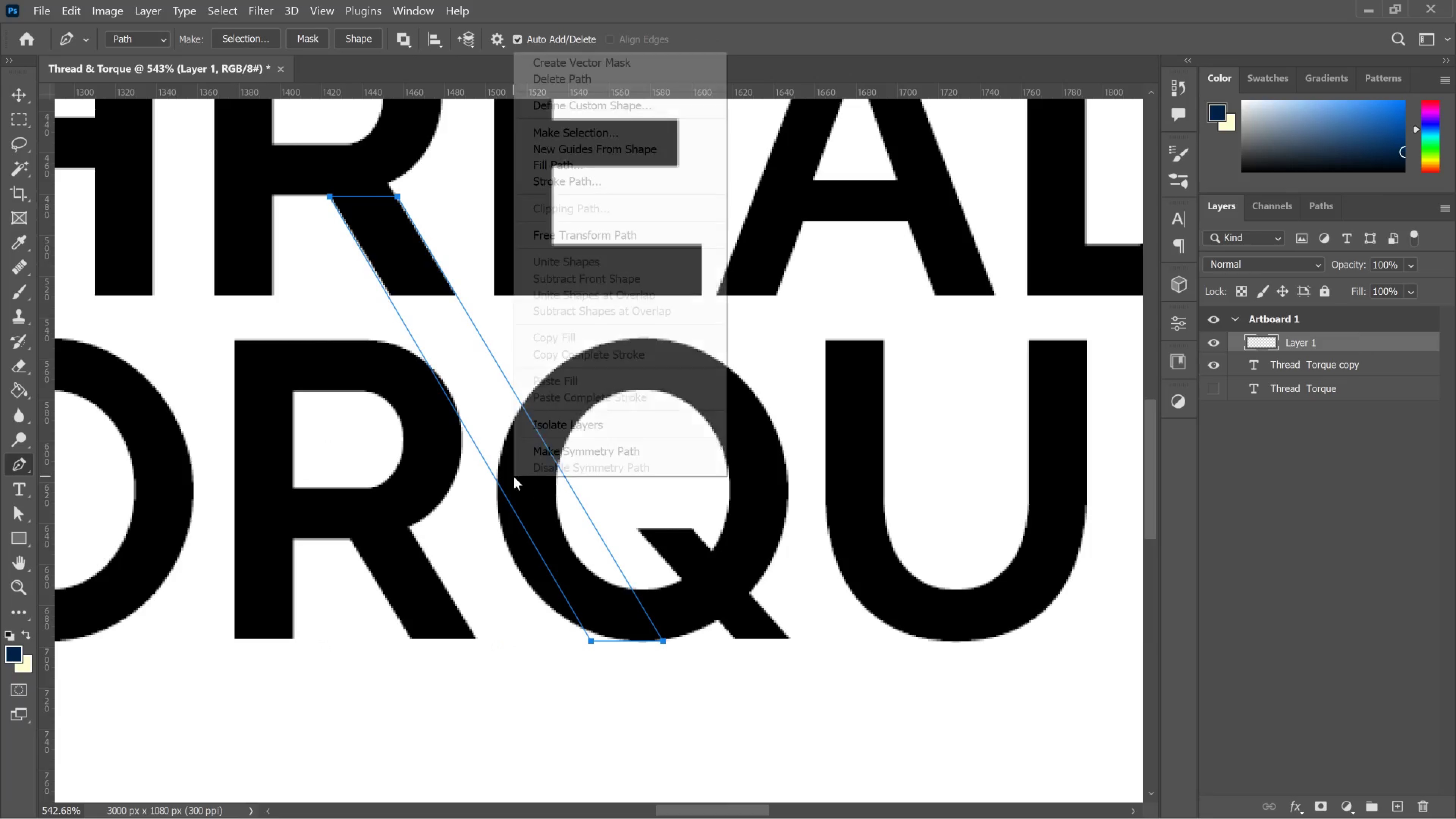 
right_click([514, 477])
 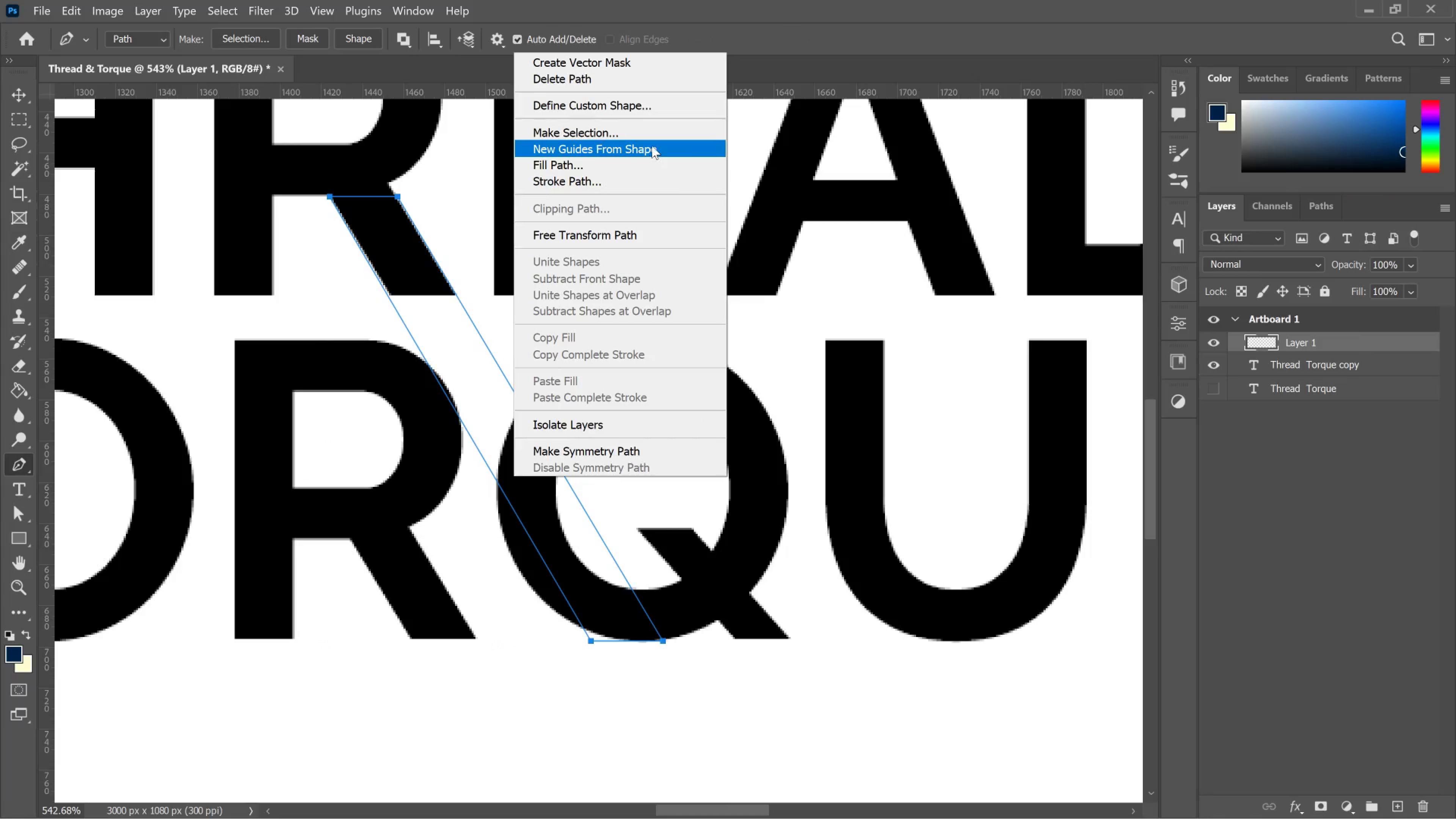 
wait(7.84)
 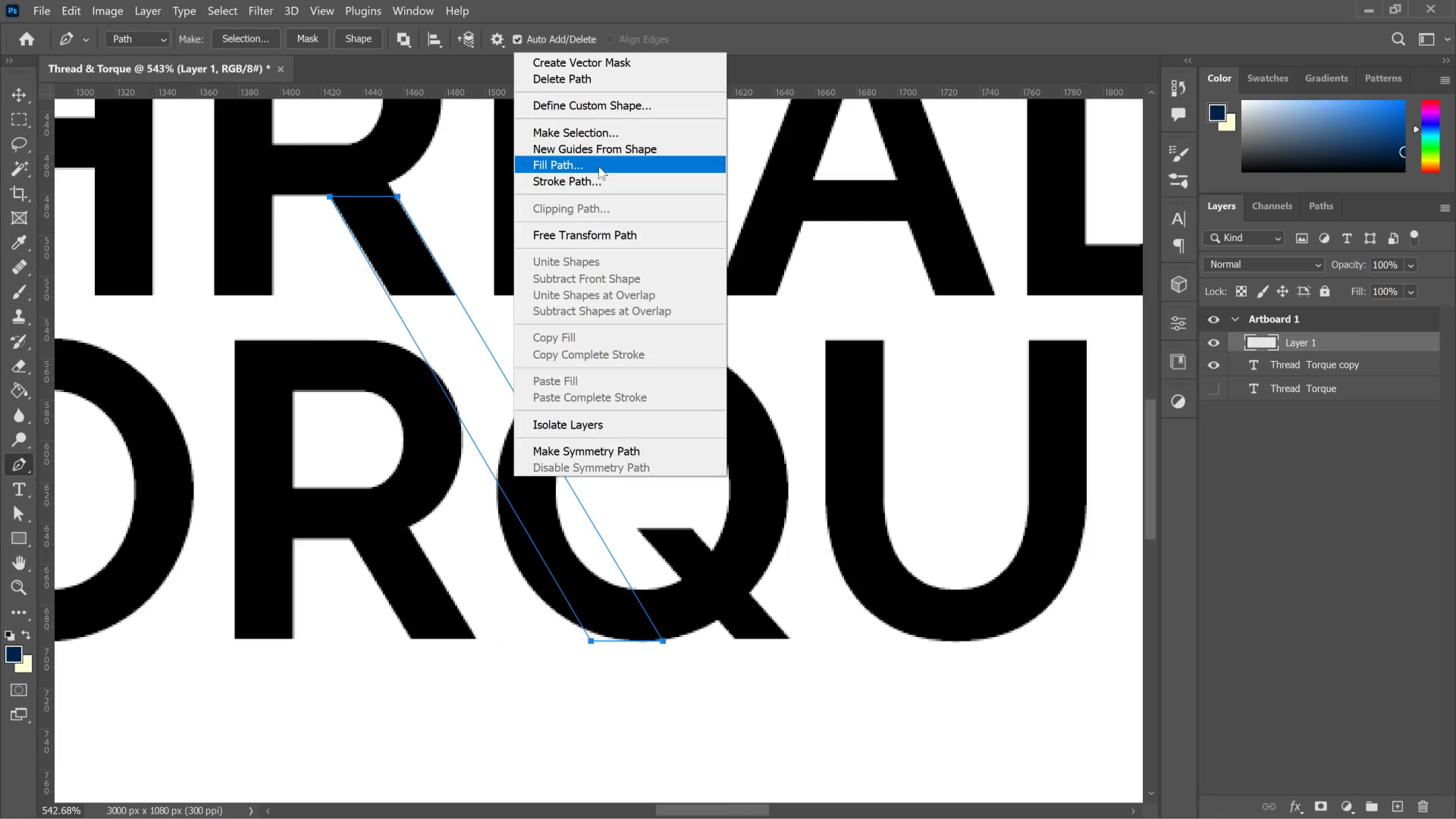 
left_click([660, 109])
 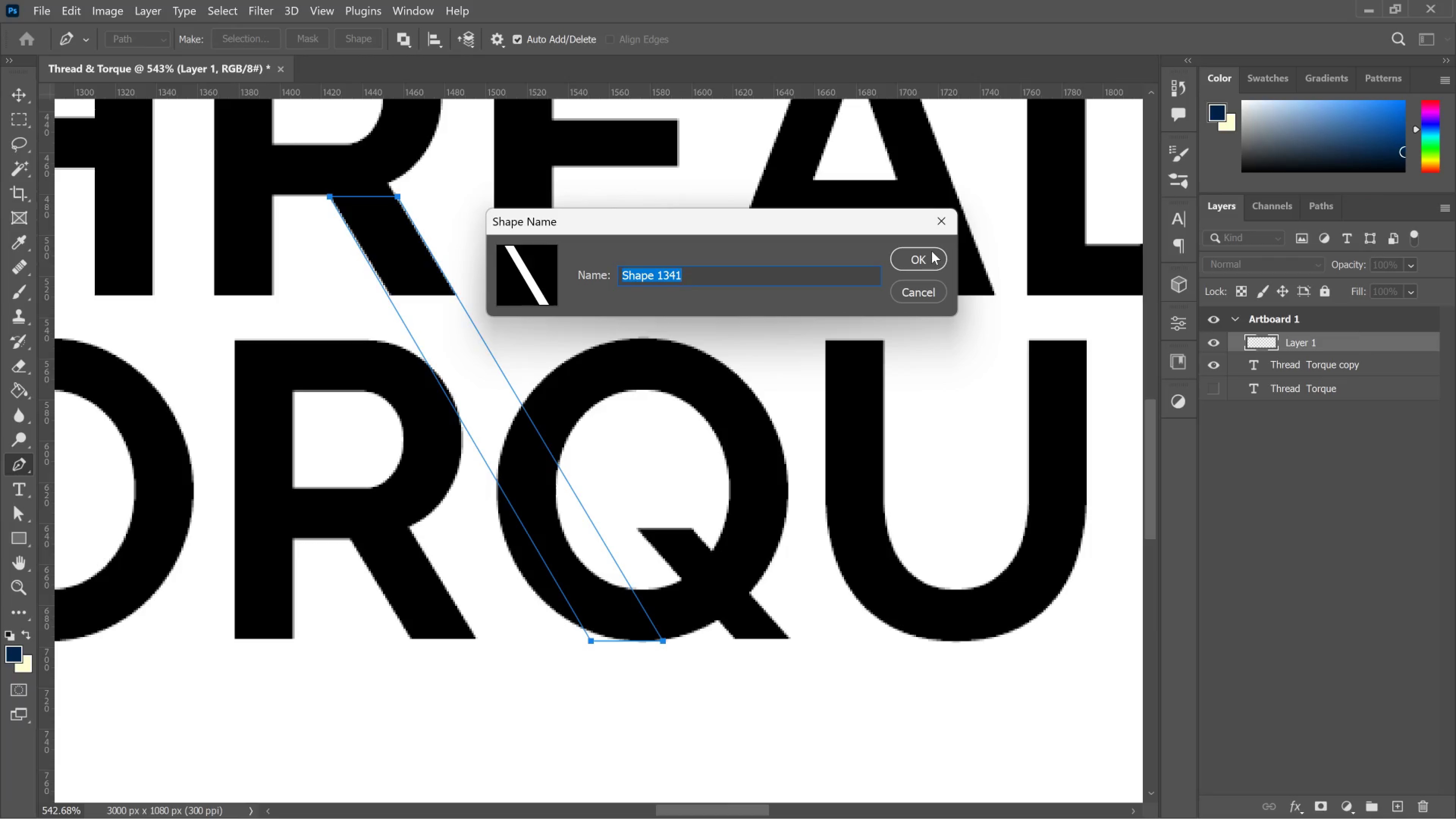 
left_click([929, 249])
 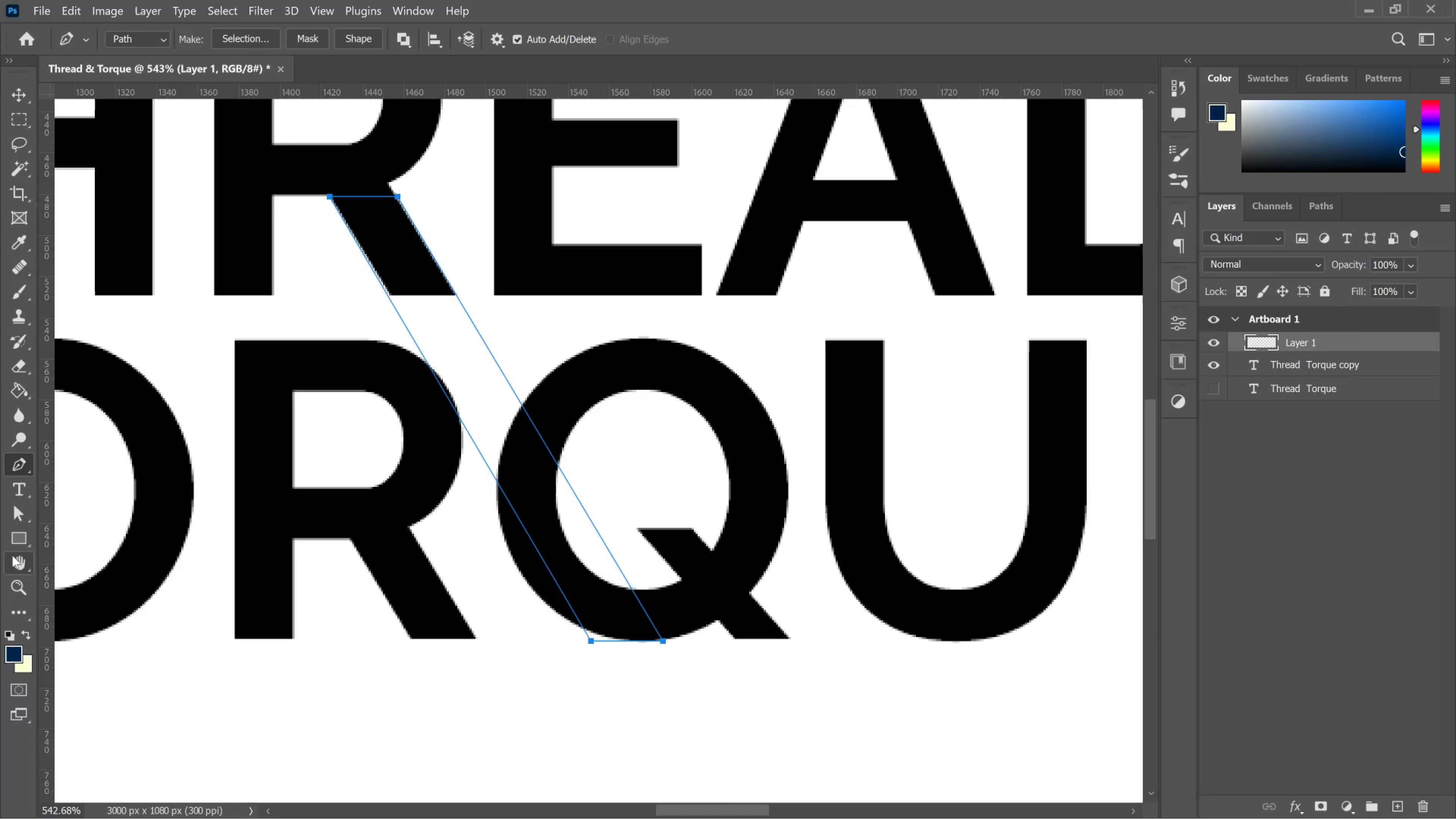 
right_click([19, 571])
 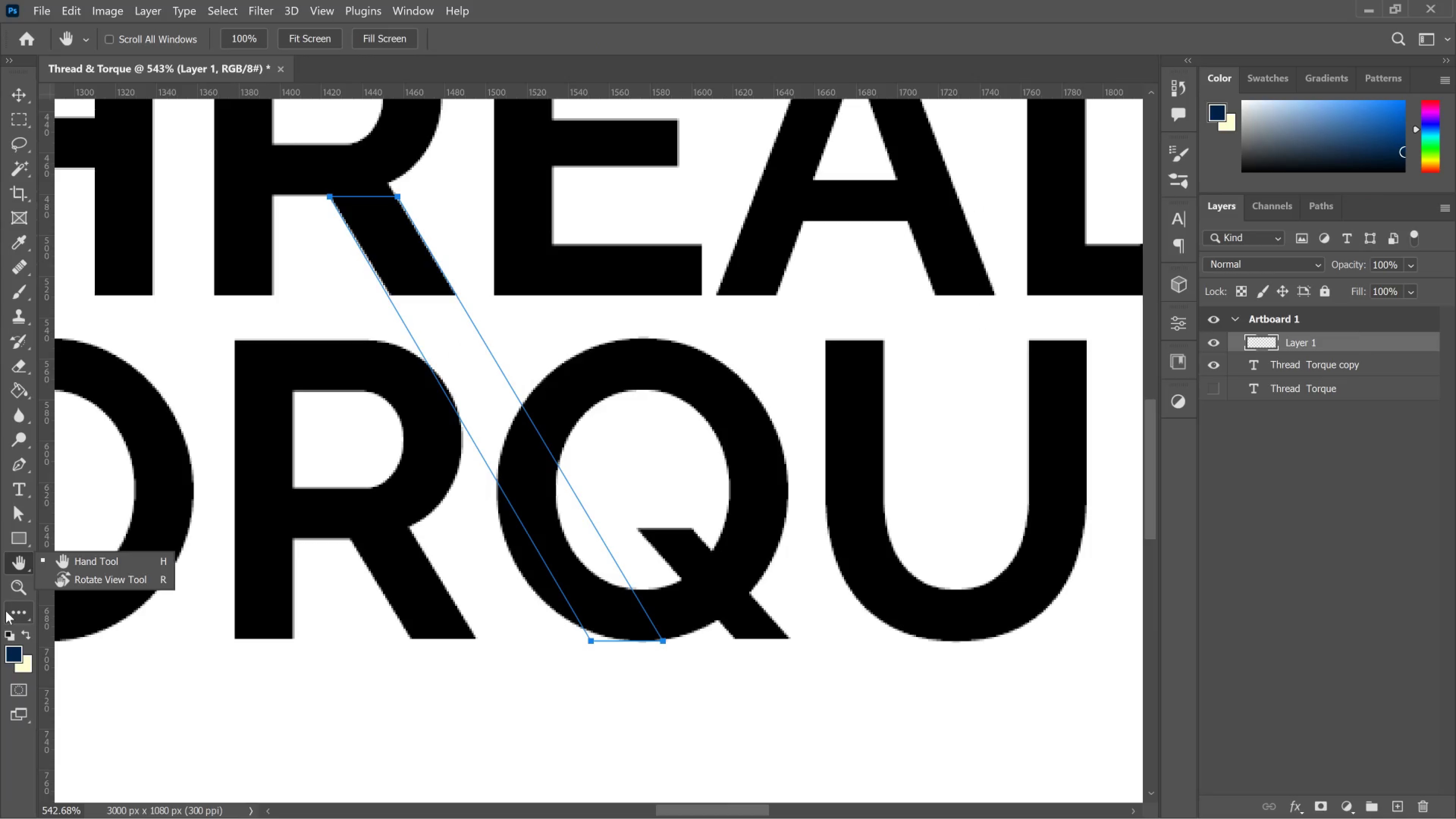 
left_click([6, 611])
 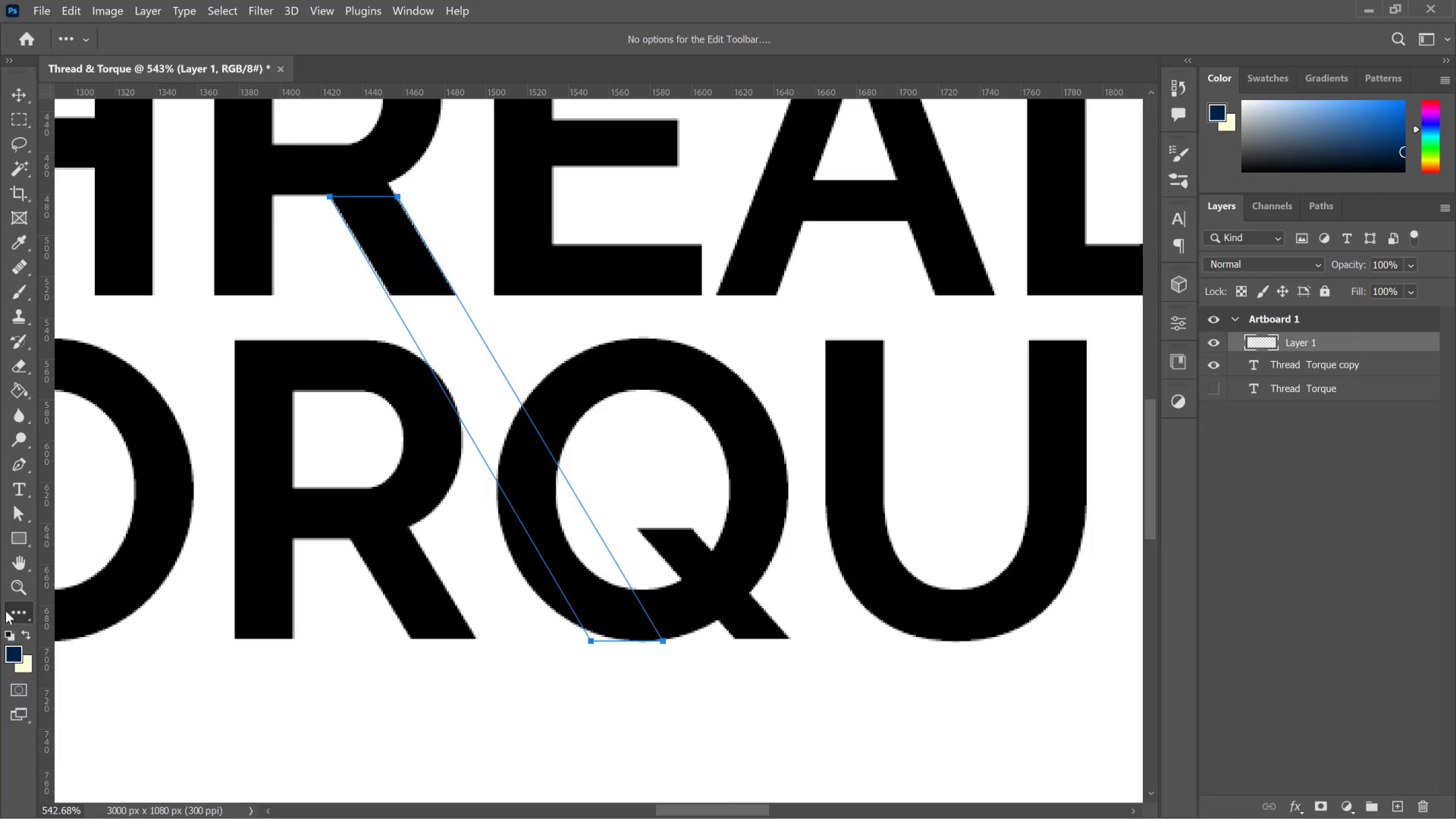 
right_click([6, 611])
 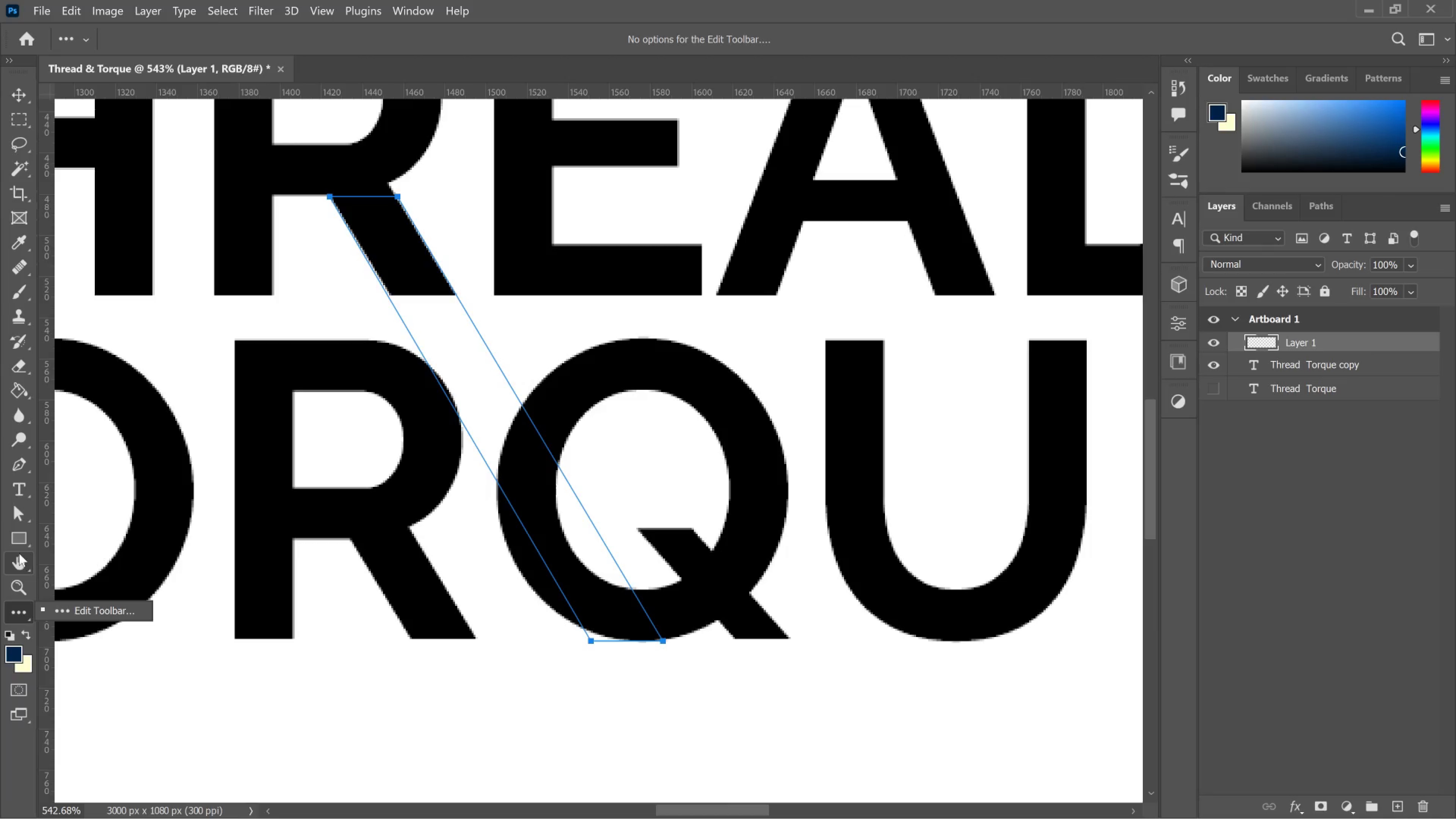 
left_click([16, 543])
 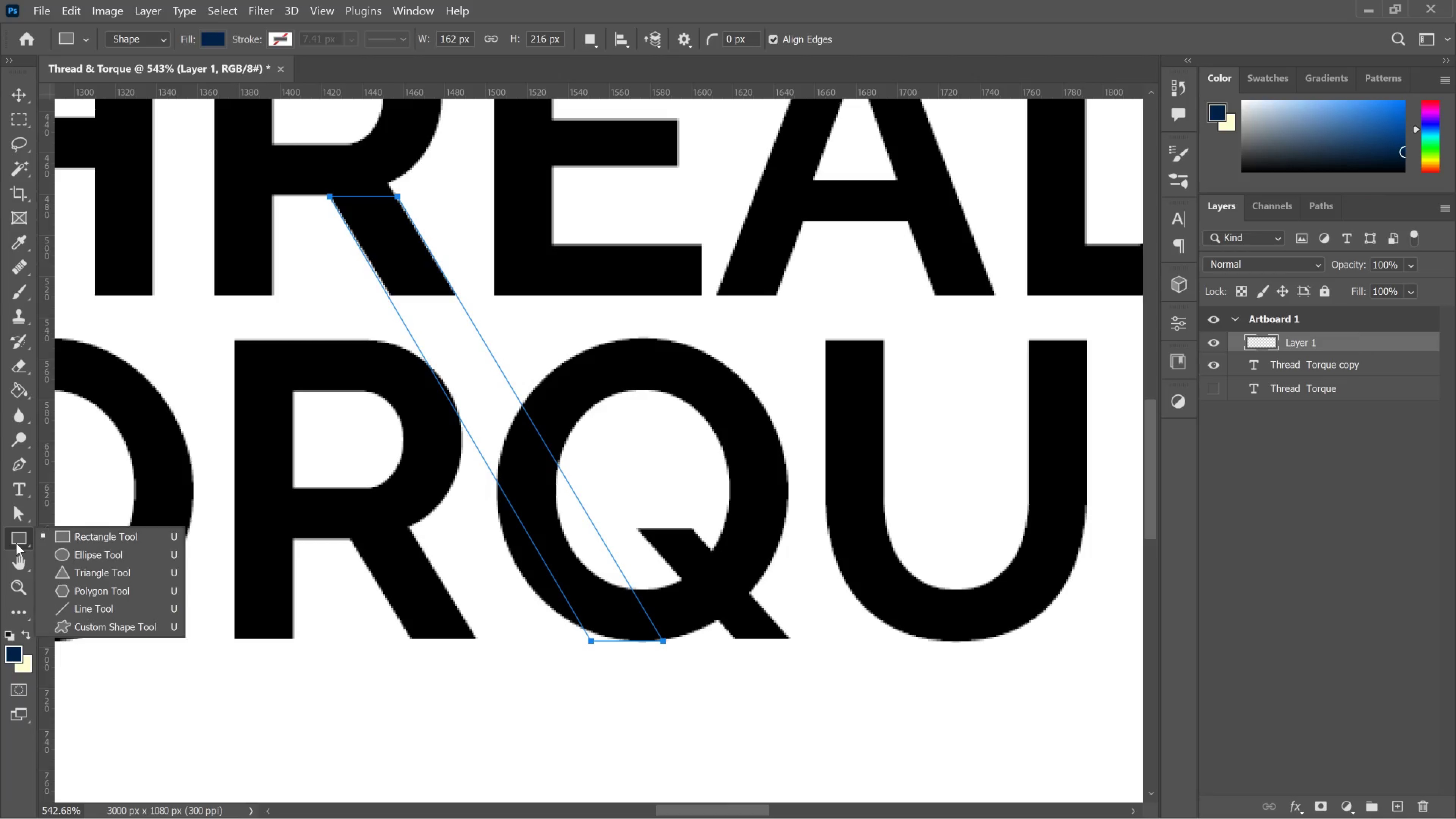 
right_click([16, 543])
 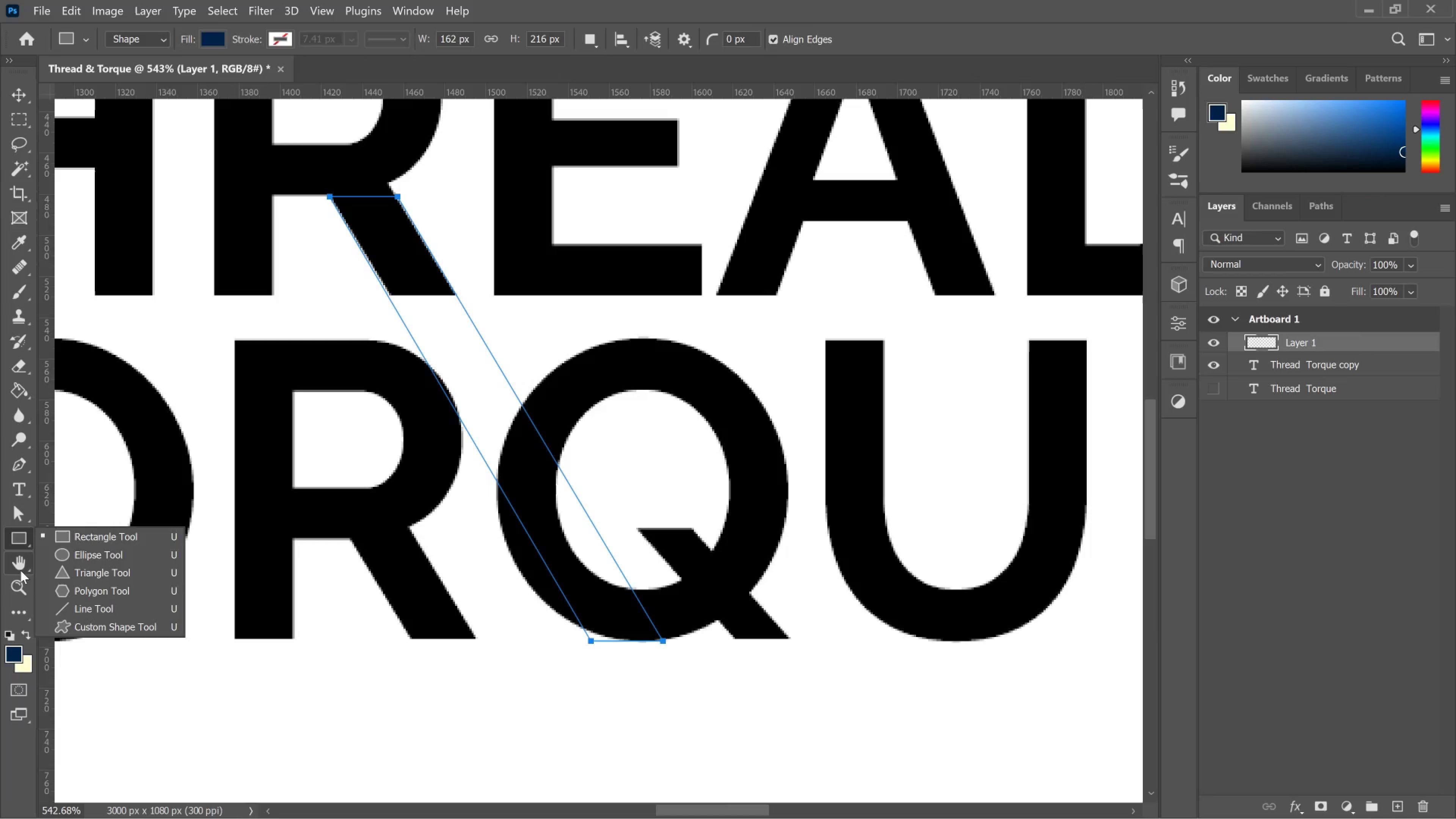 
right_click([20, 570])
 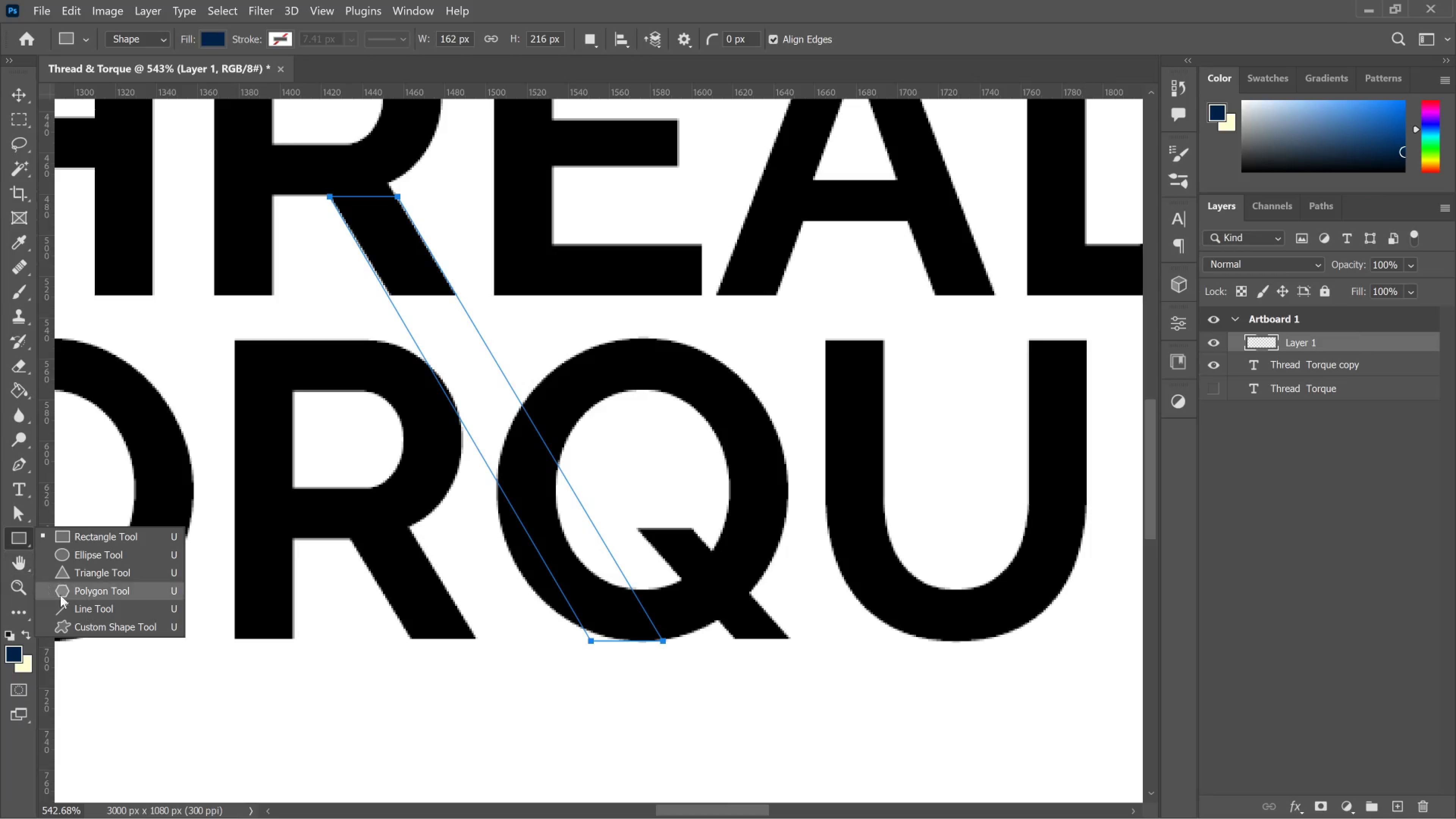 
left_click([85, 632])
 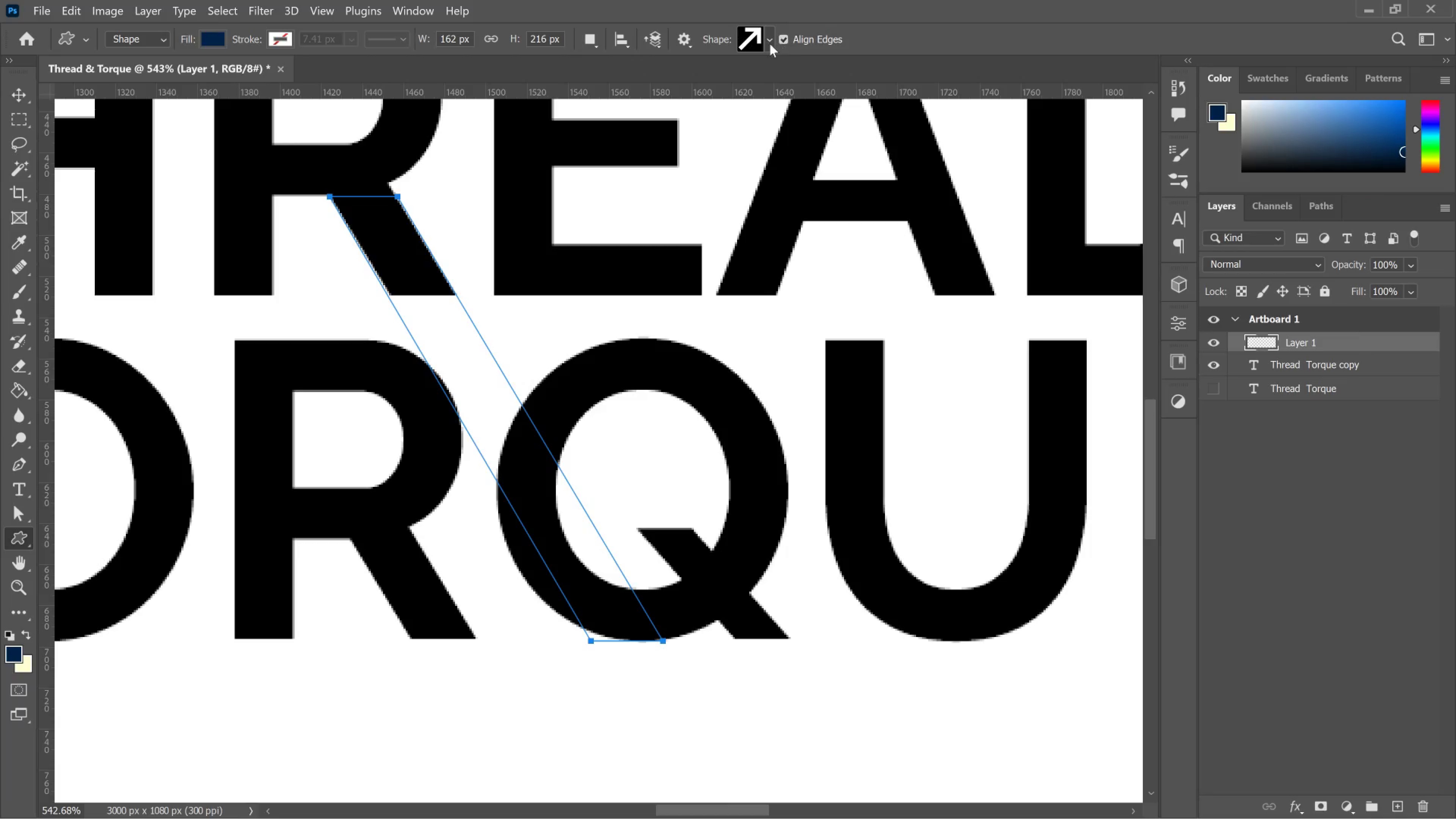 
left_click([767, 44])
 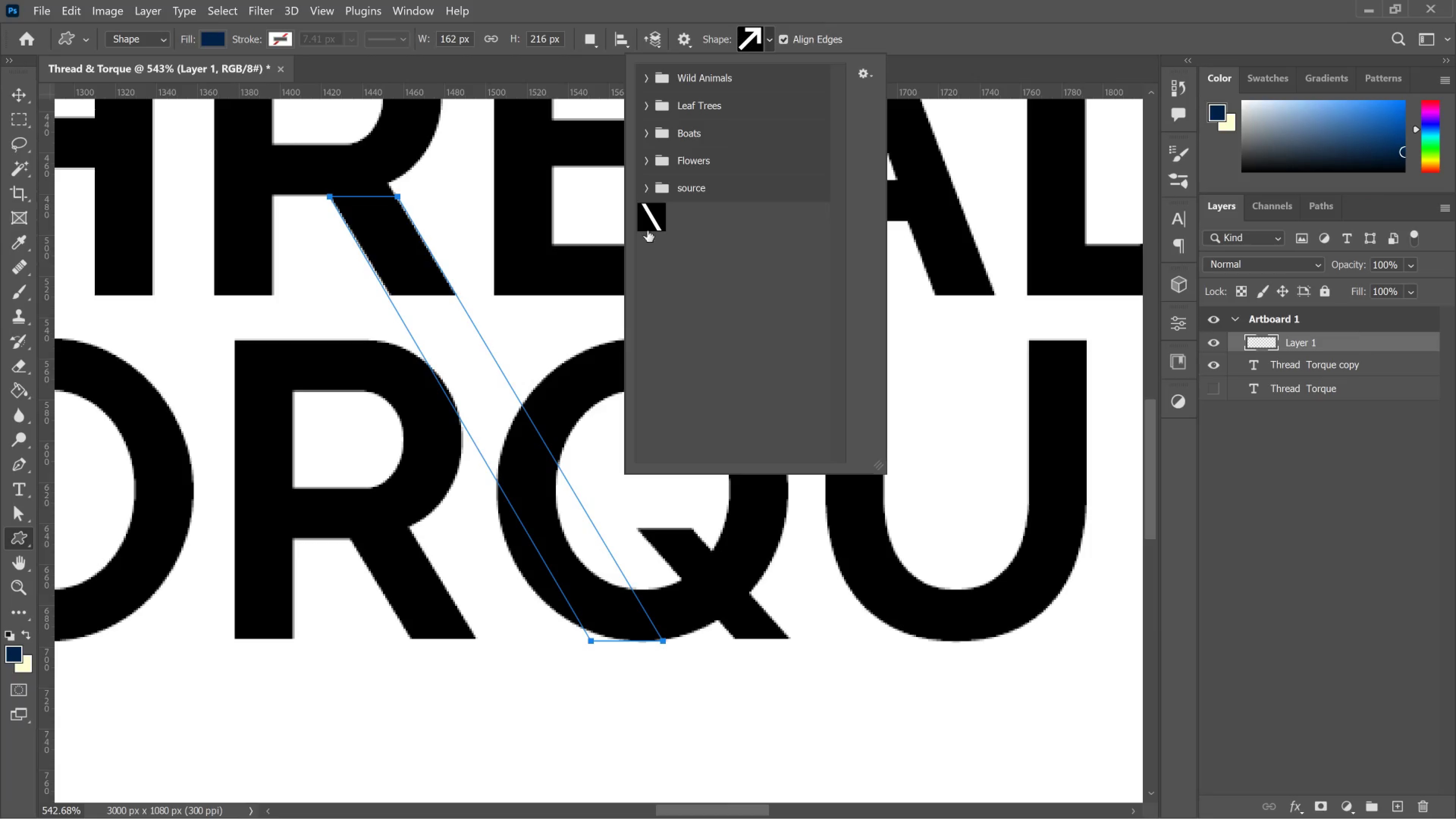 
left_click([652, 225])
 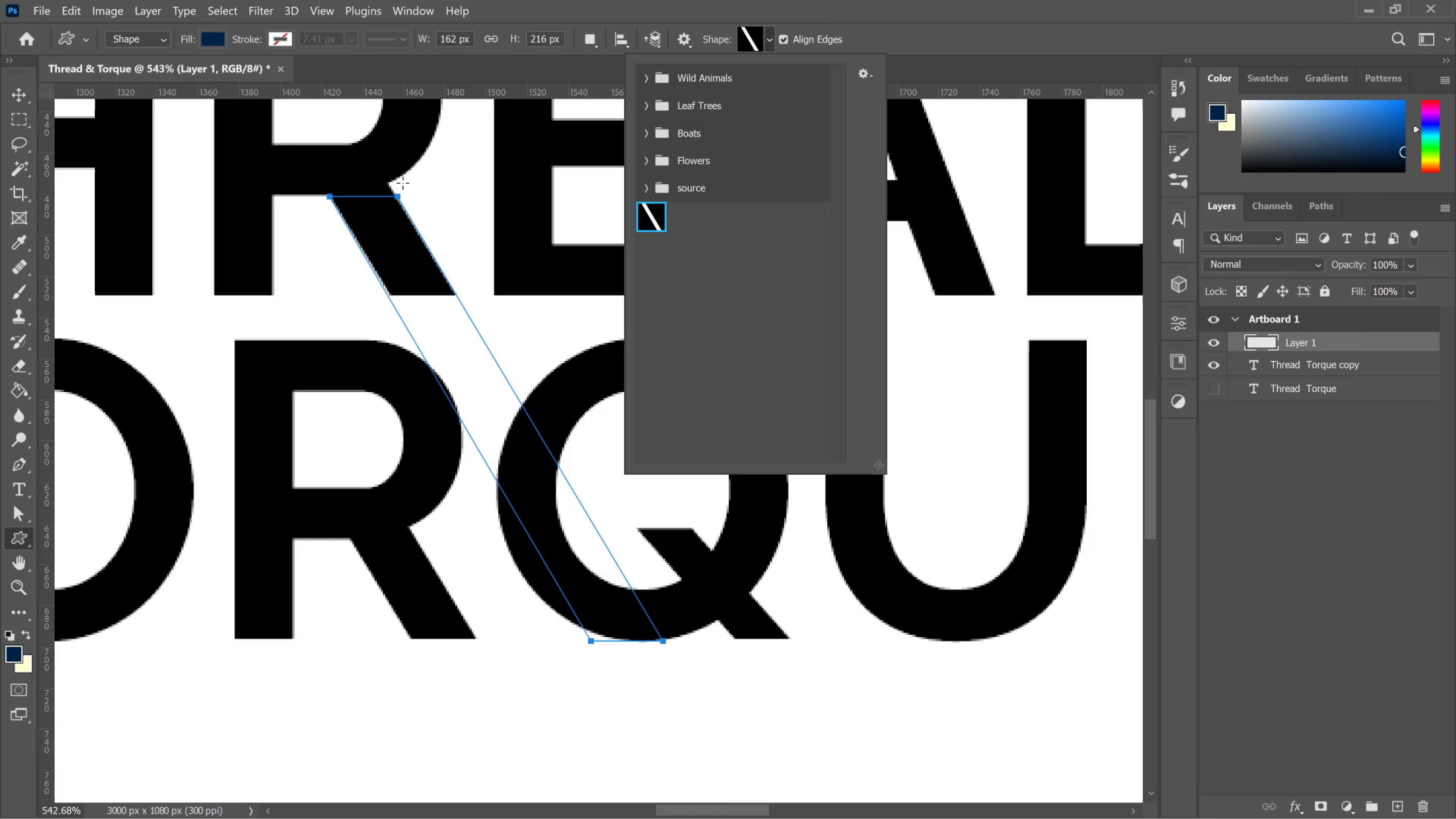 
left_click_drag(start_coordinate=[433, 176], to_coordinate=[780, 637])
 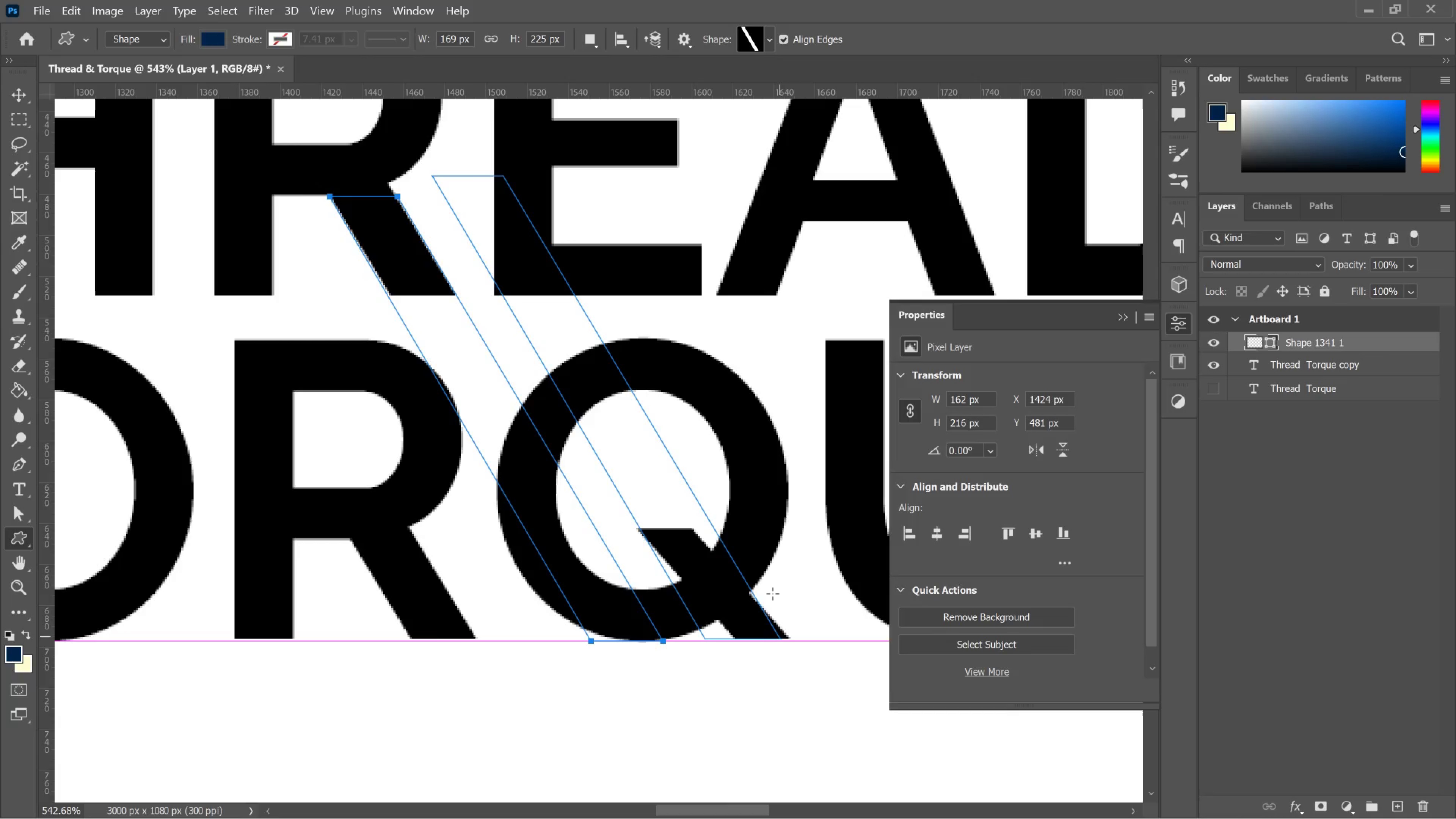 
hold_key(key=ShiftLeft, duration=4.72)
 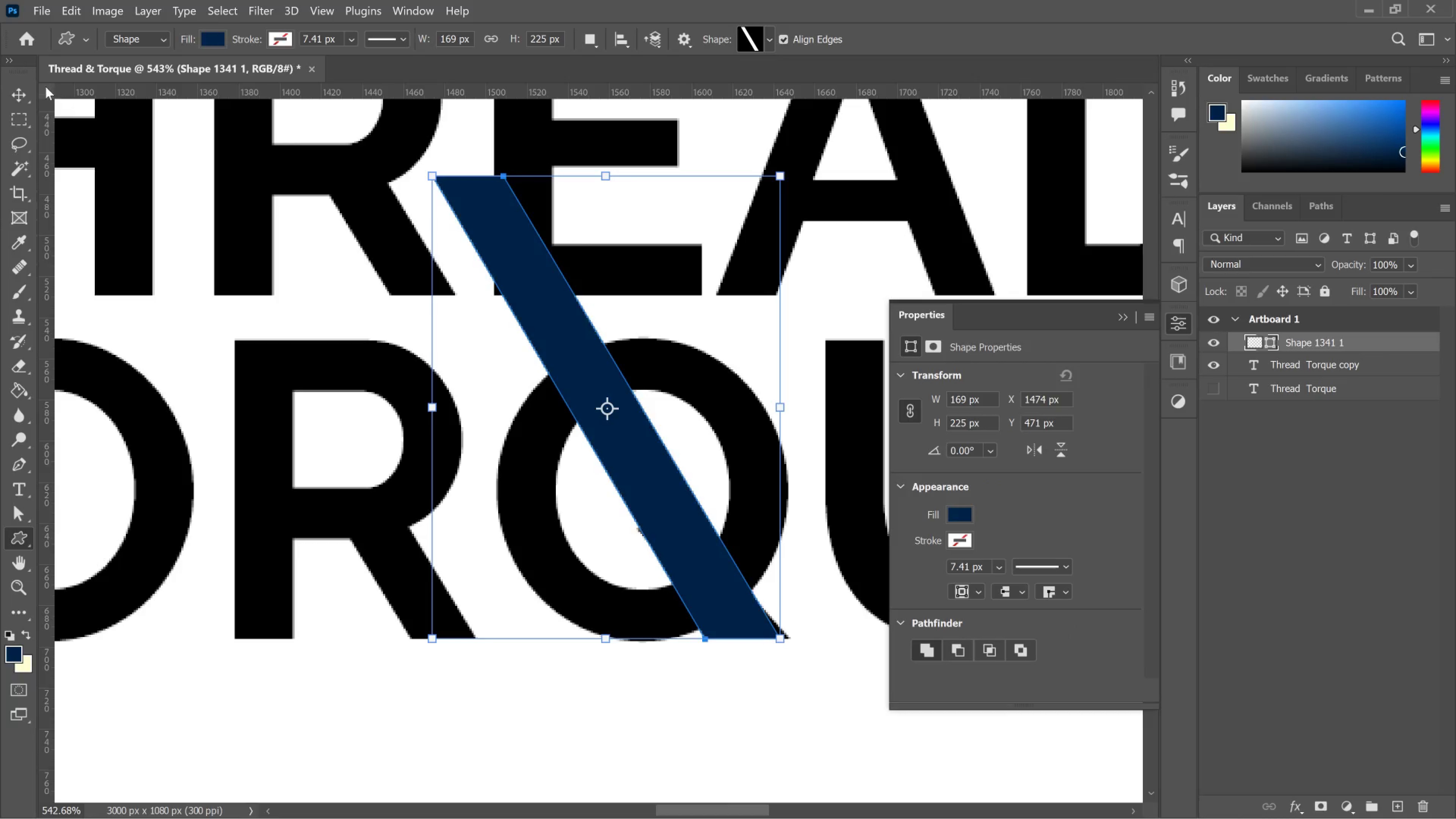 
left_click([24, 93])
 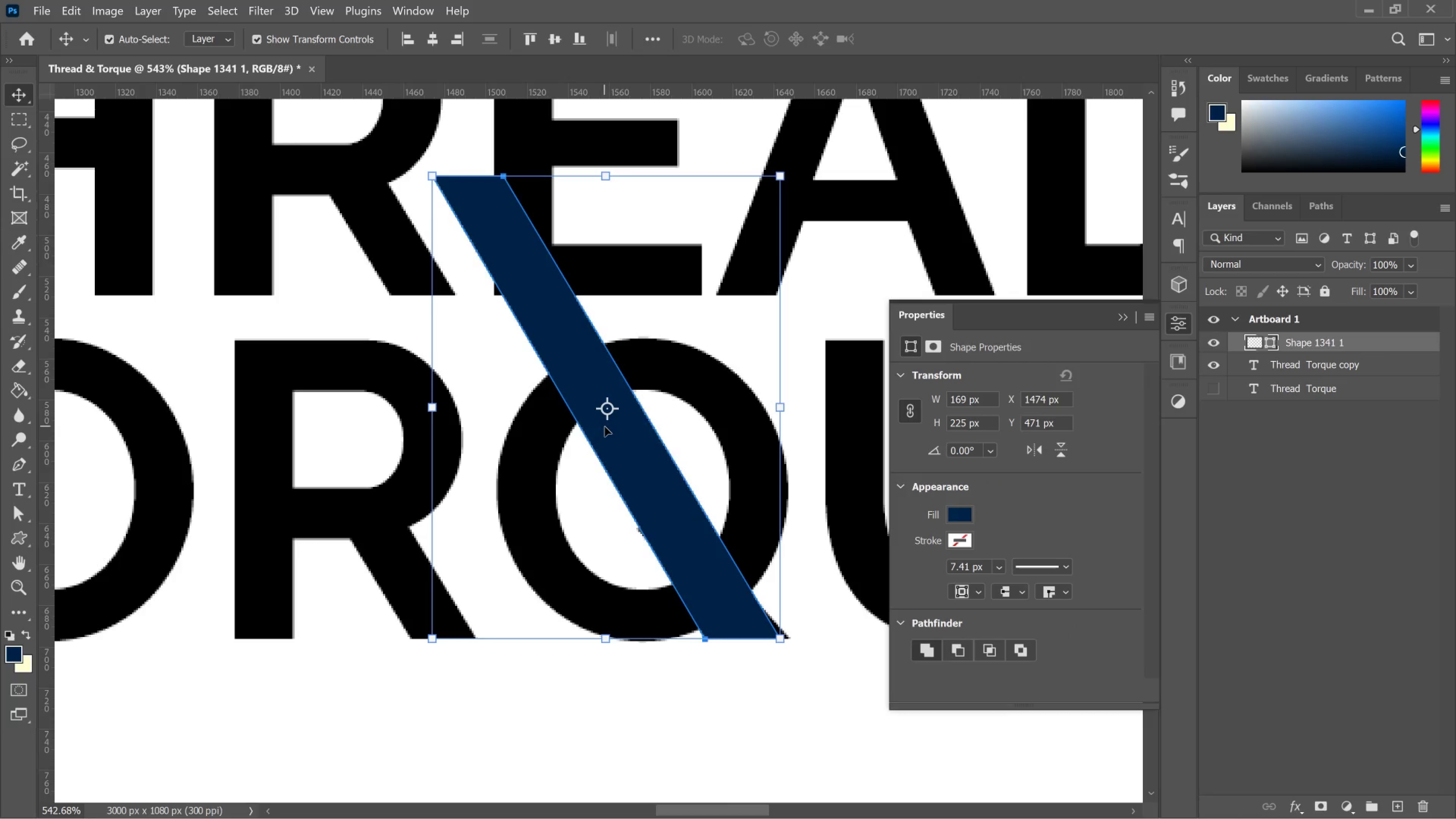 
left_click_drag(start_coordinate=[605, 427], to_coordinate=[486, 428])
 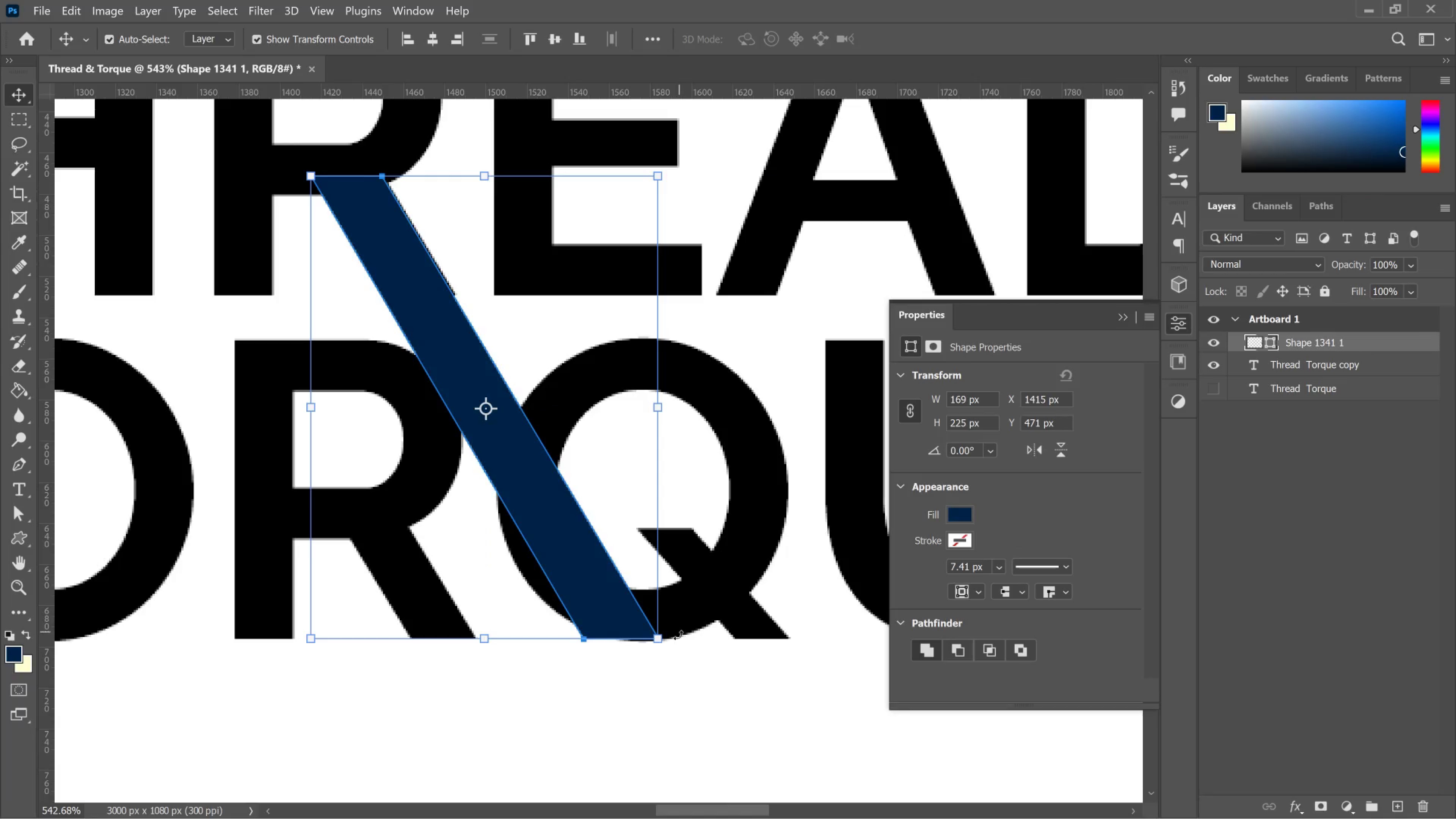 
wait(6.92)
 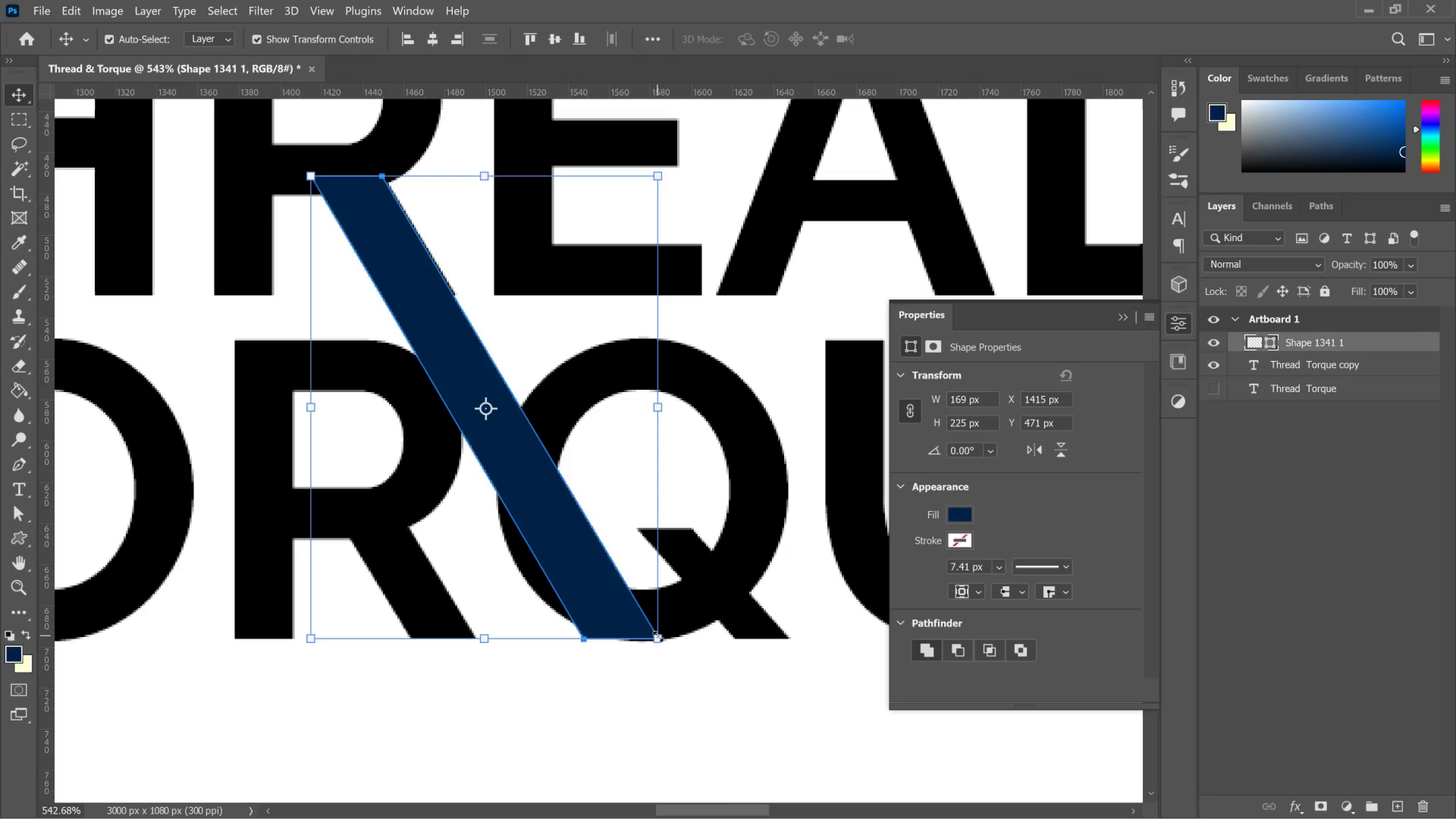 
hold_key(key=ControlLeft, duration=14.95)
left_click_drag(start_coordinate=[658, 639], to_coordinate=[794, 643])
 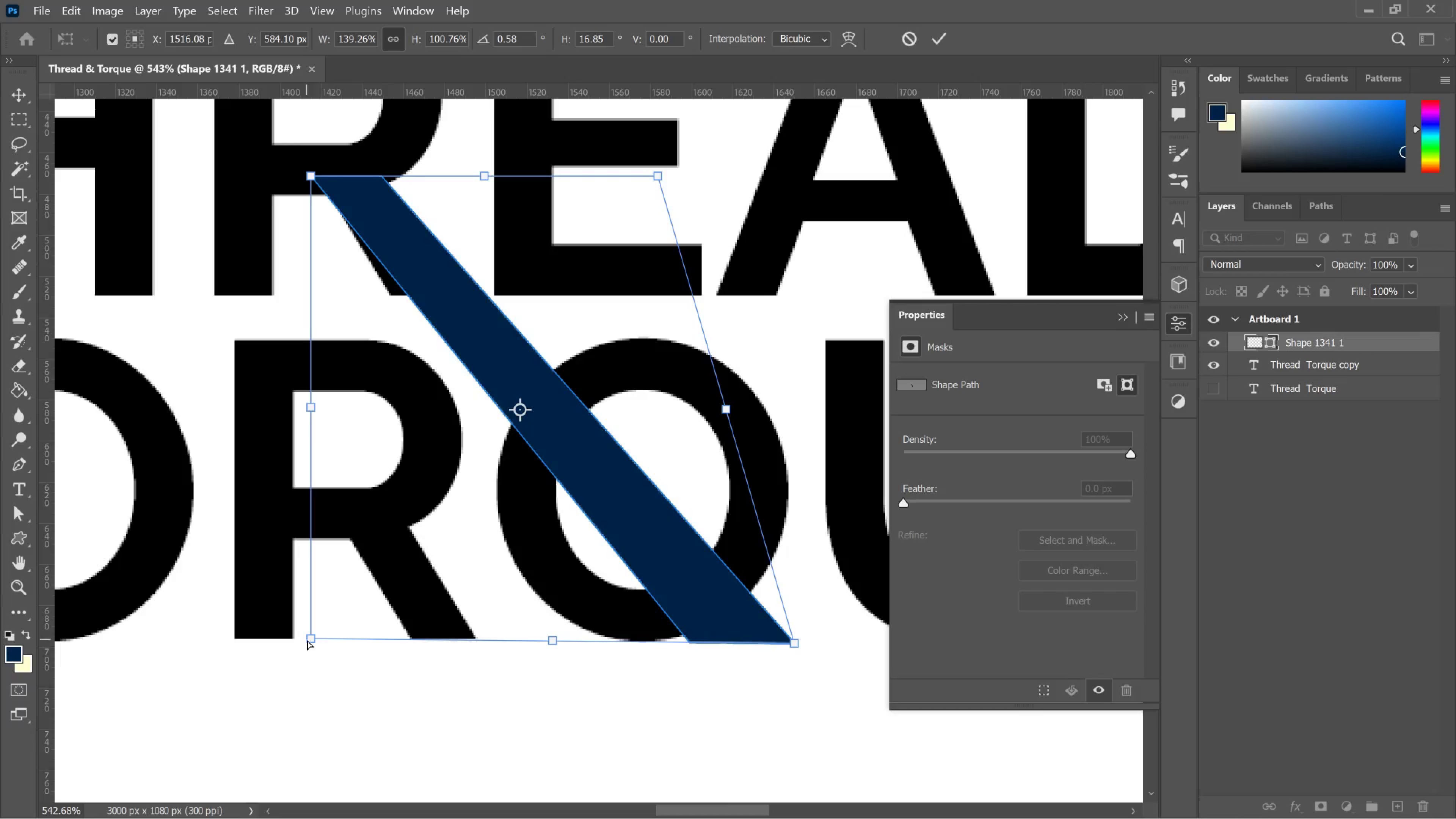 
left_click_drag(start_coordinate=[311, 637], to_coordinate=[448, 648])
 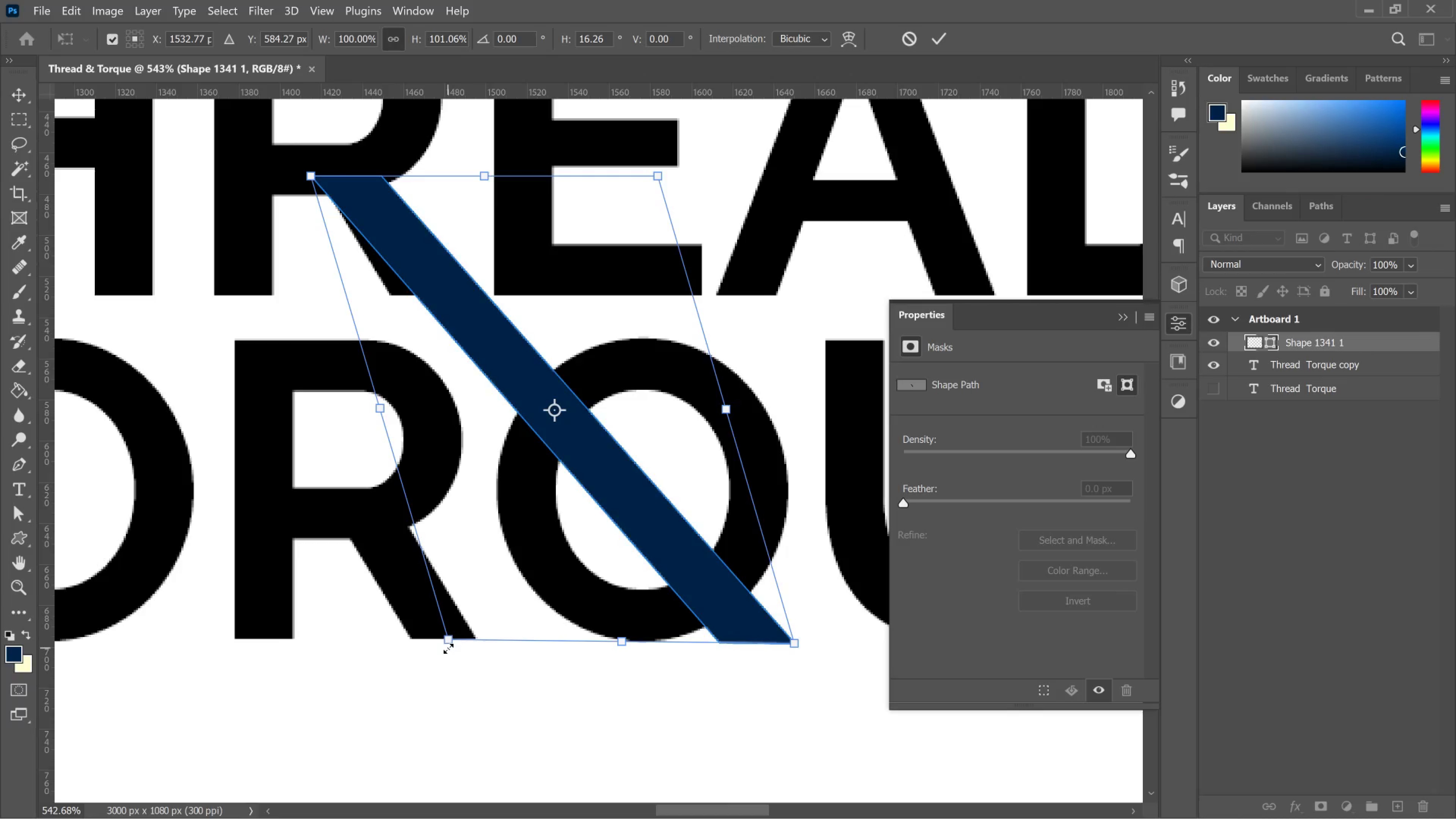 
hold_key(key=ShiftLeft, duration=6.12)
 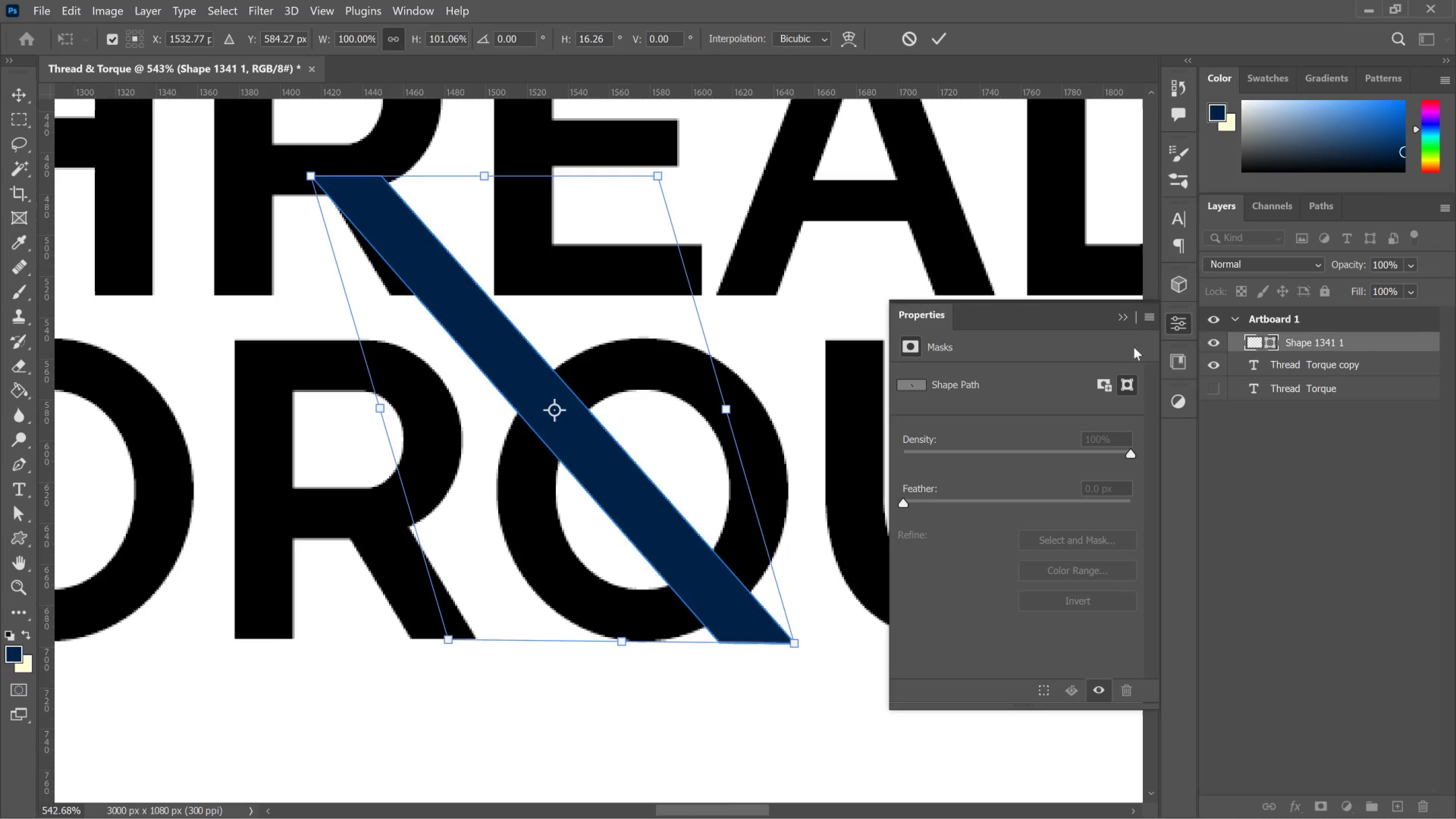 
left_click([1125, 314])
 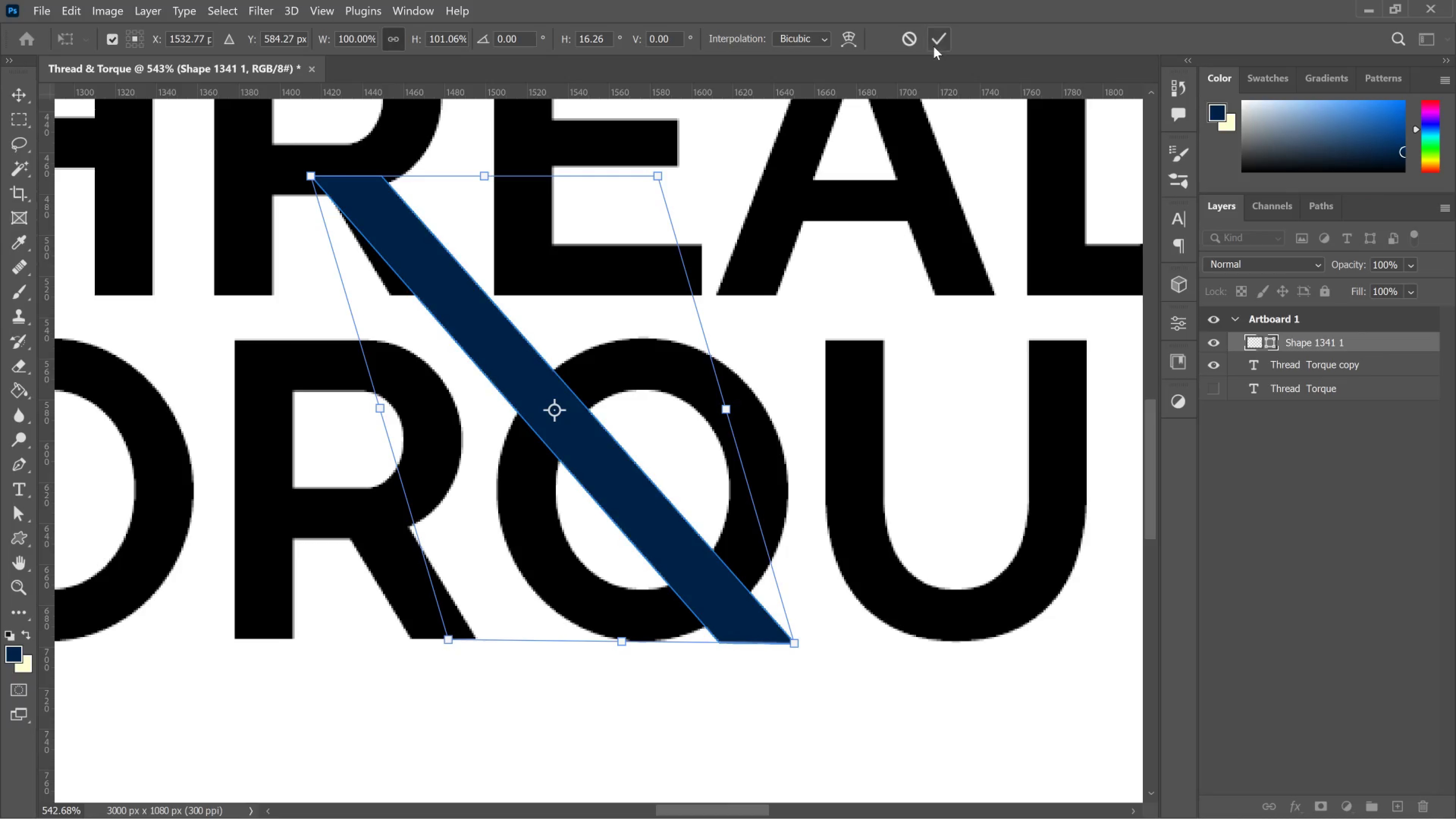 
left_click([933, 43])
 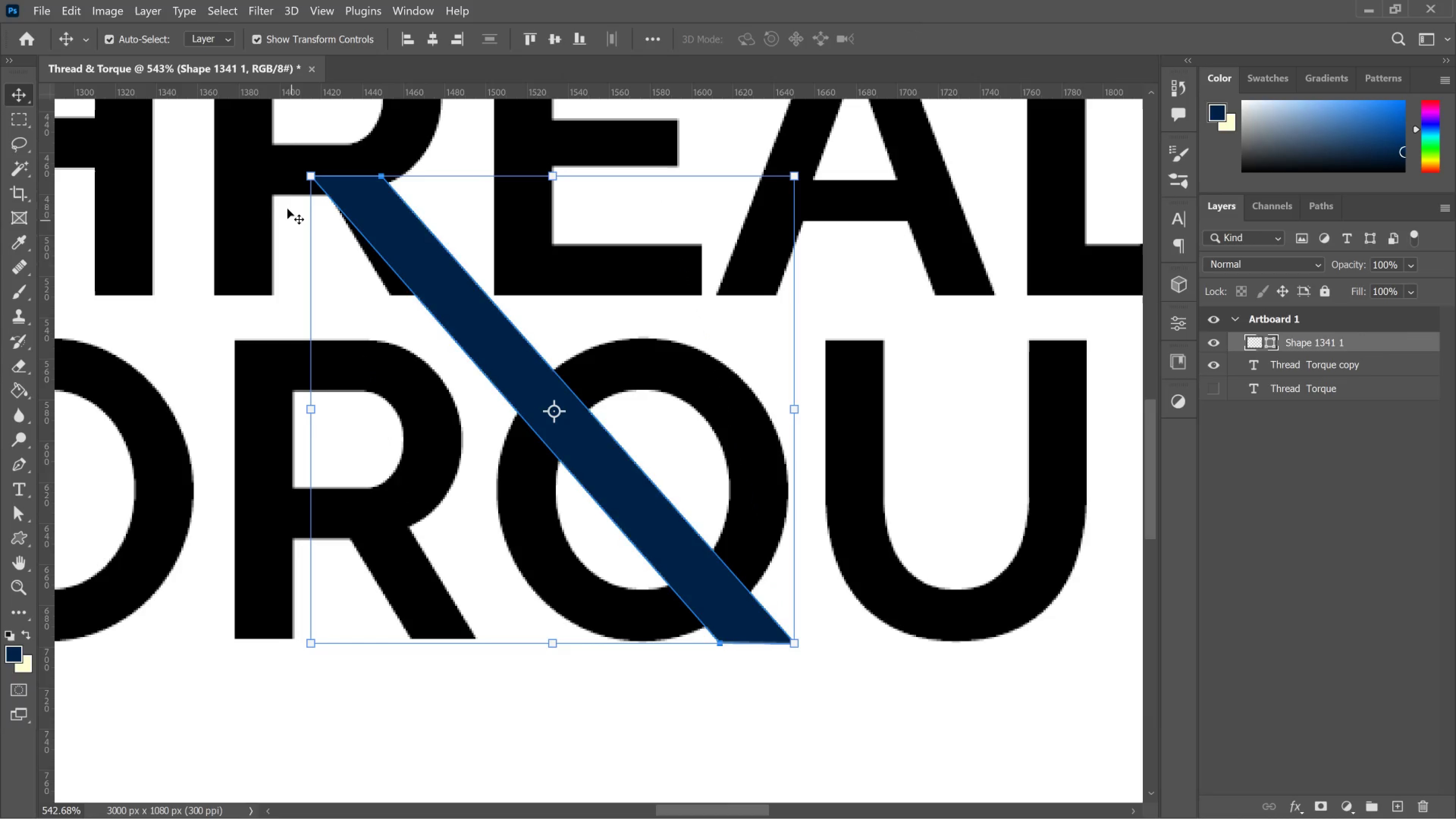 
left_click([287, 186])
 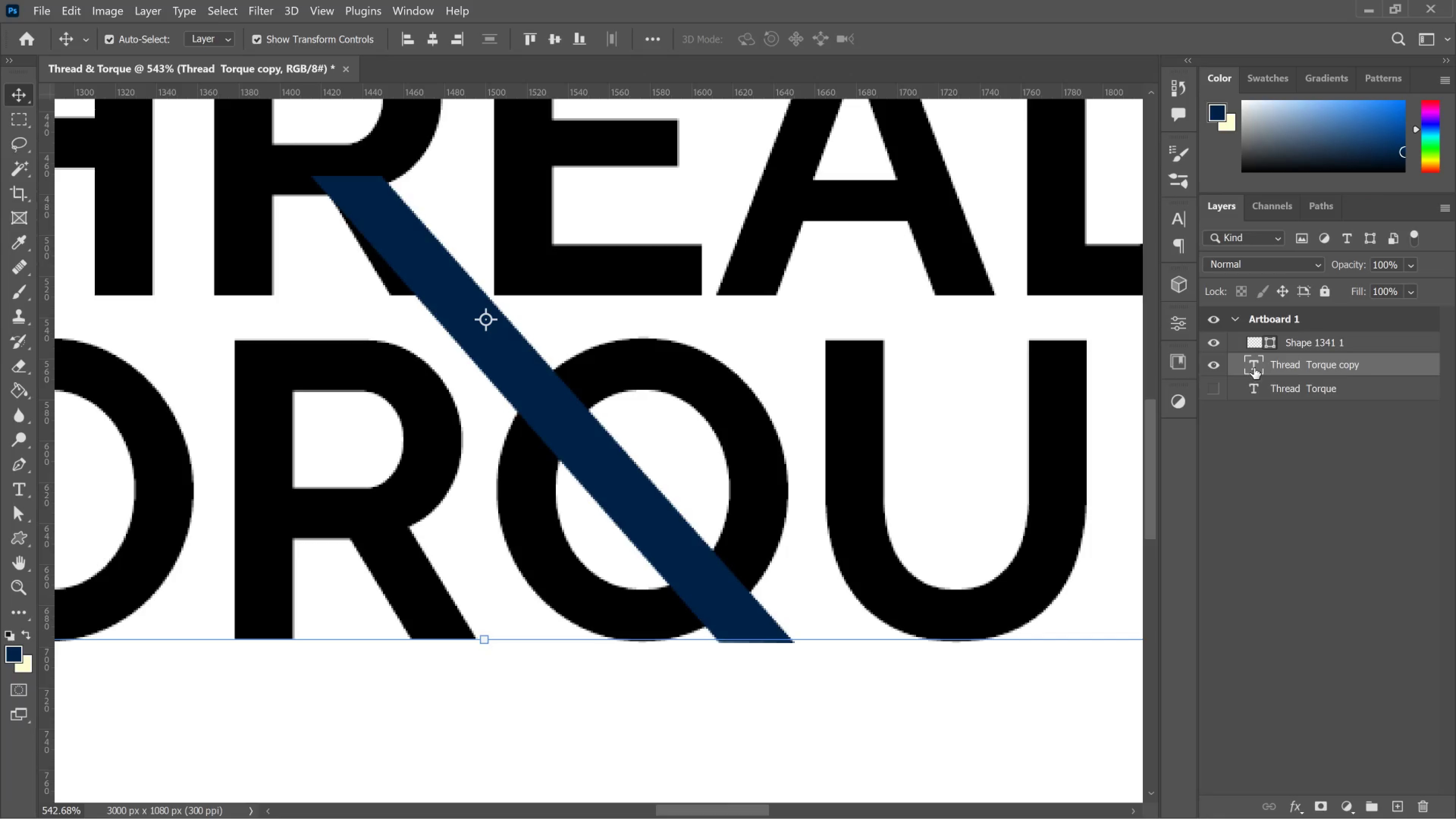 
double_click([1266, 344])
 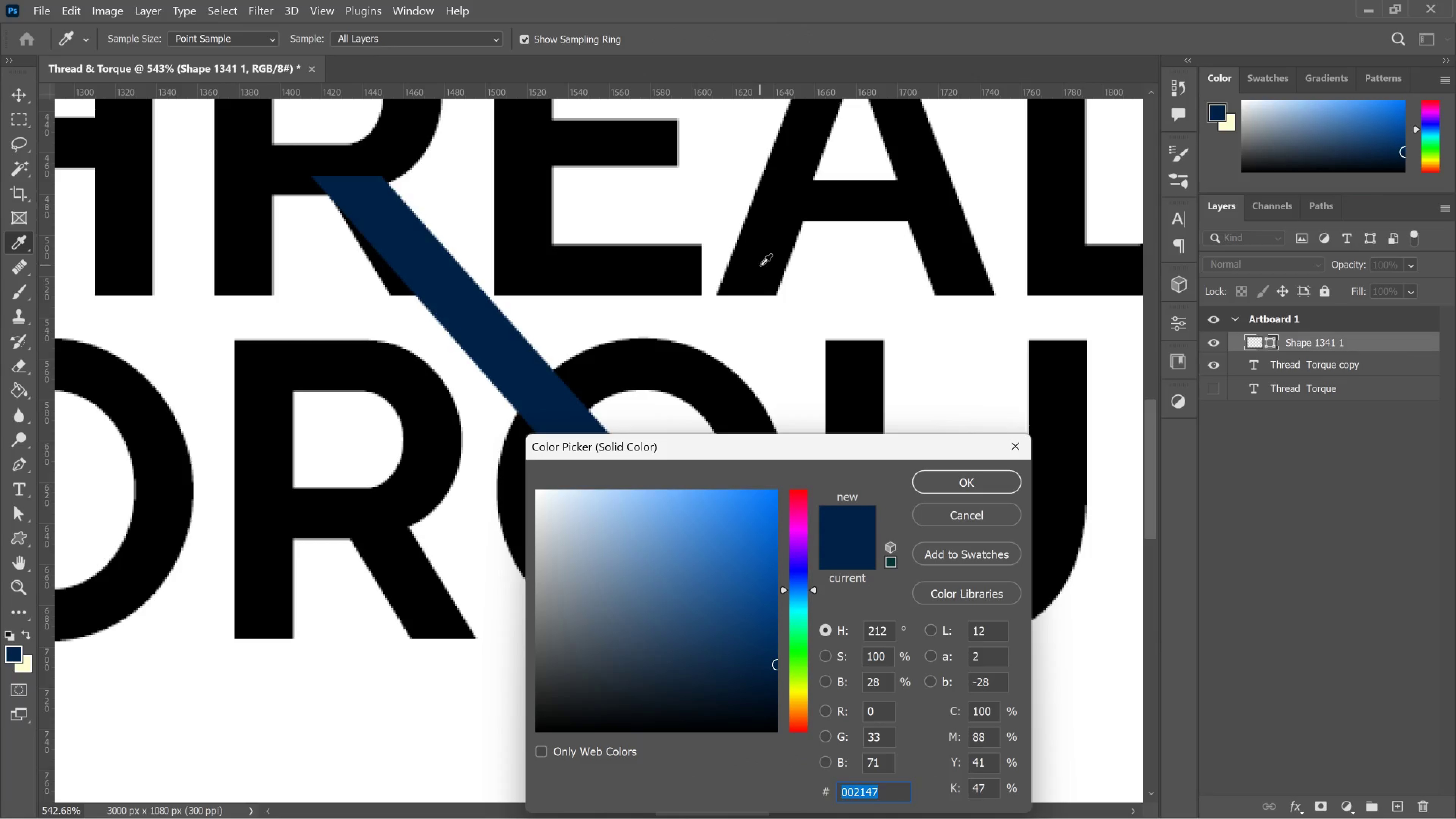 
left_click([572, 276])
 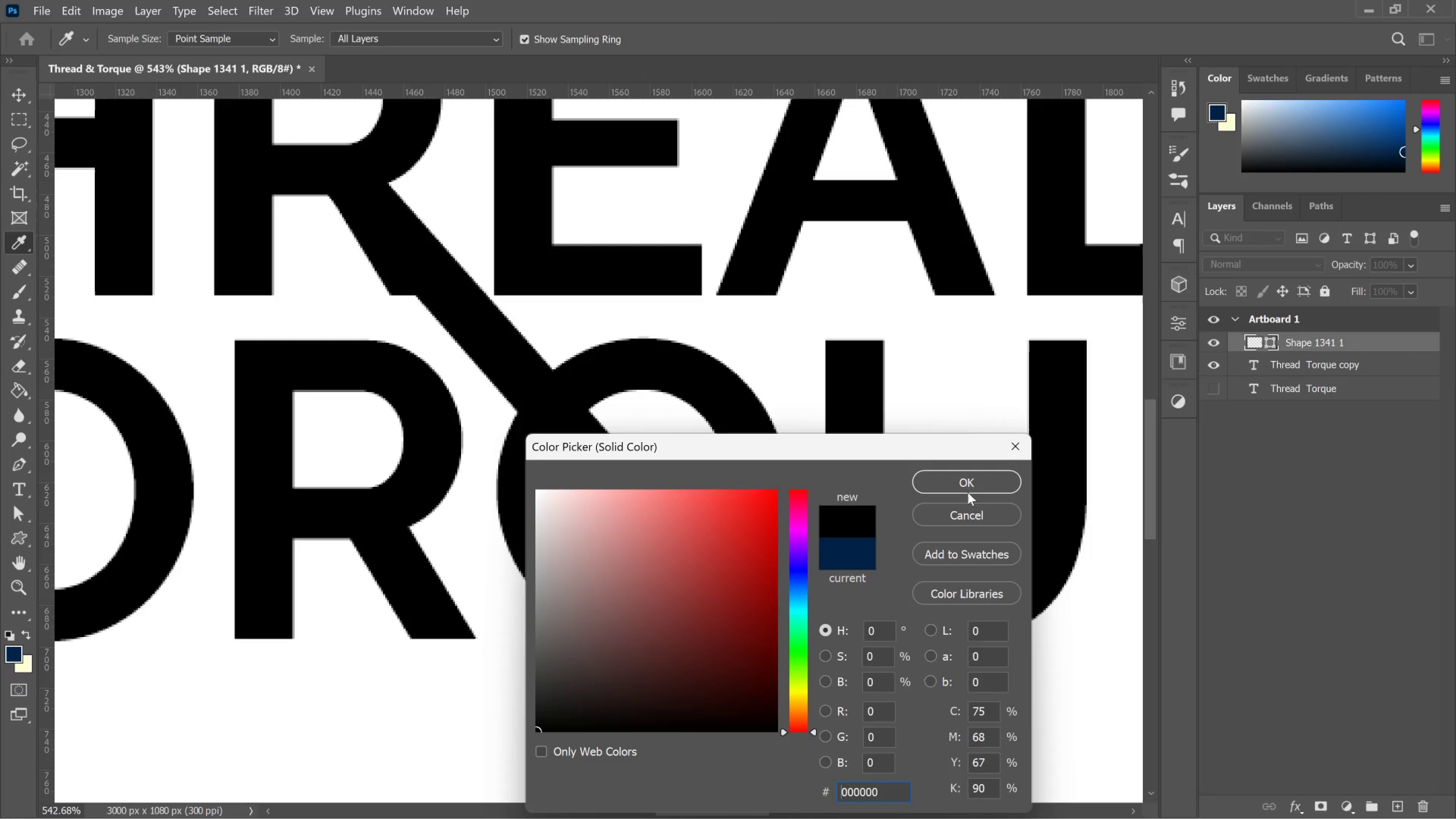 
left_click([968, 492])
 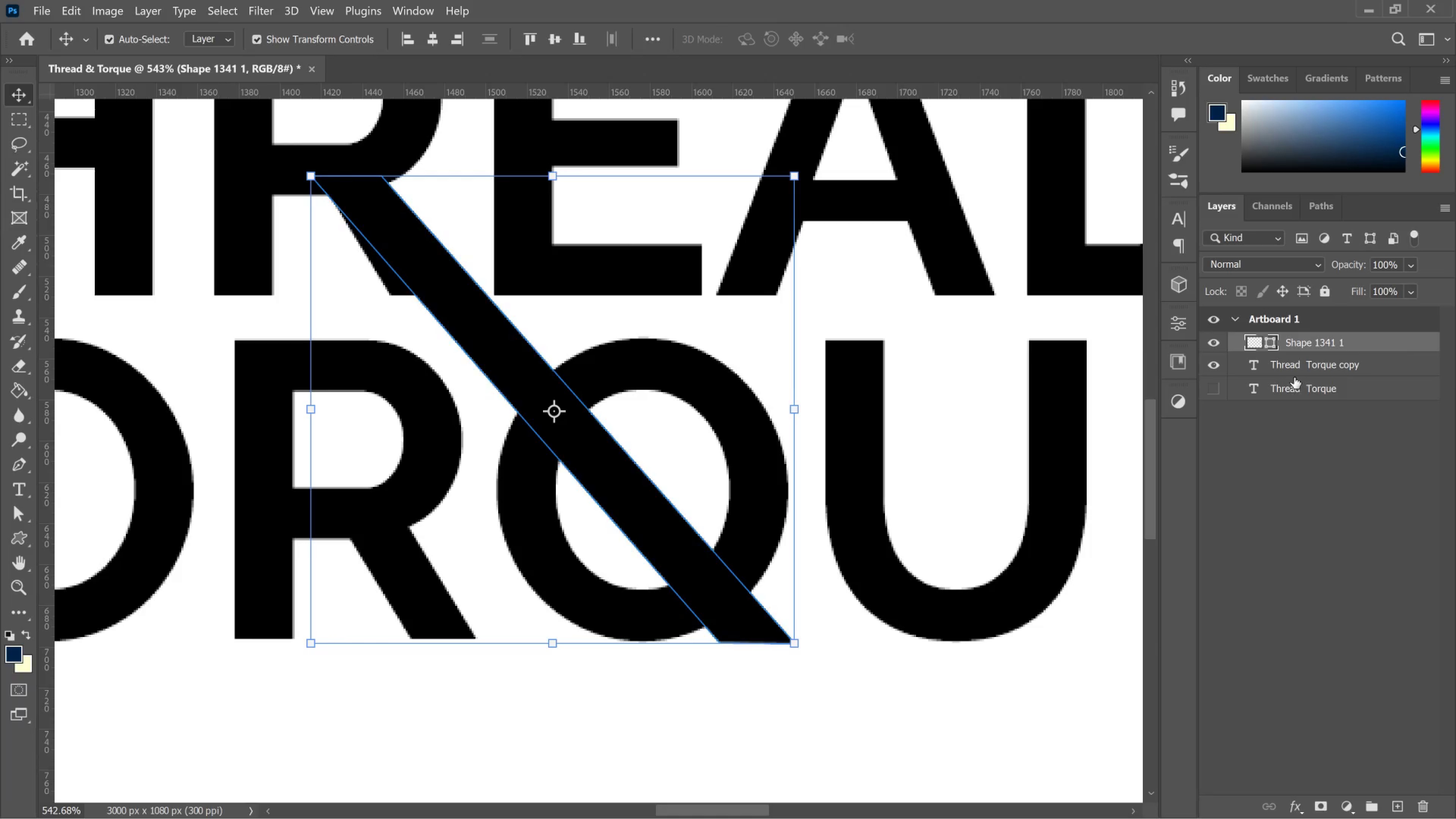 
left_click([1292, 373])
 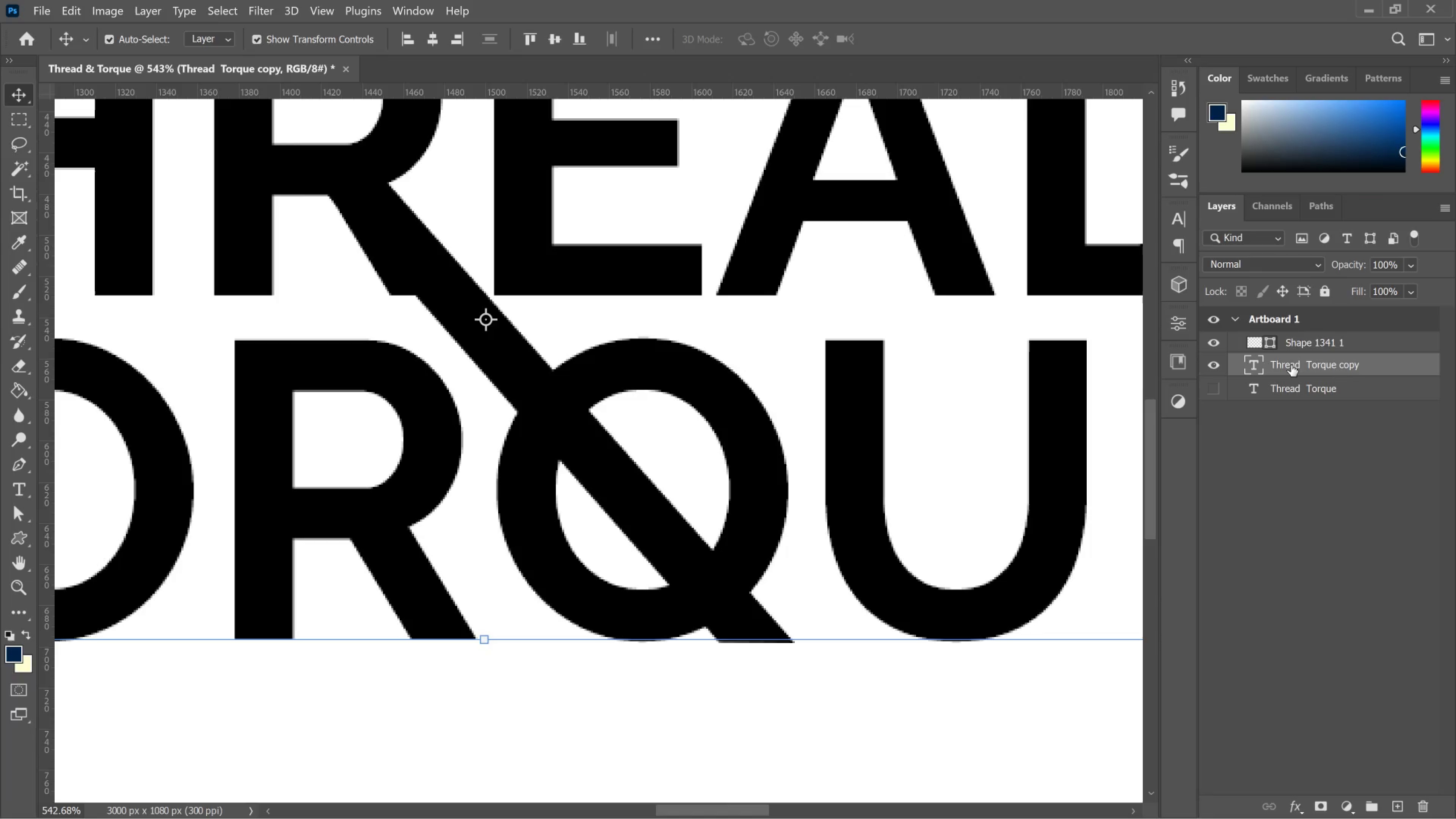 
left_click([1290, 372])
 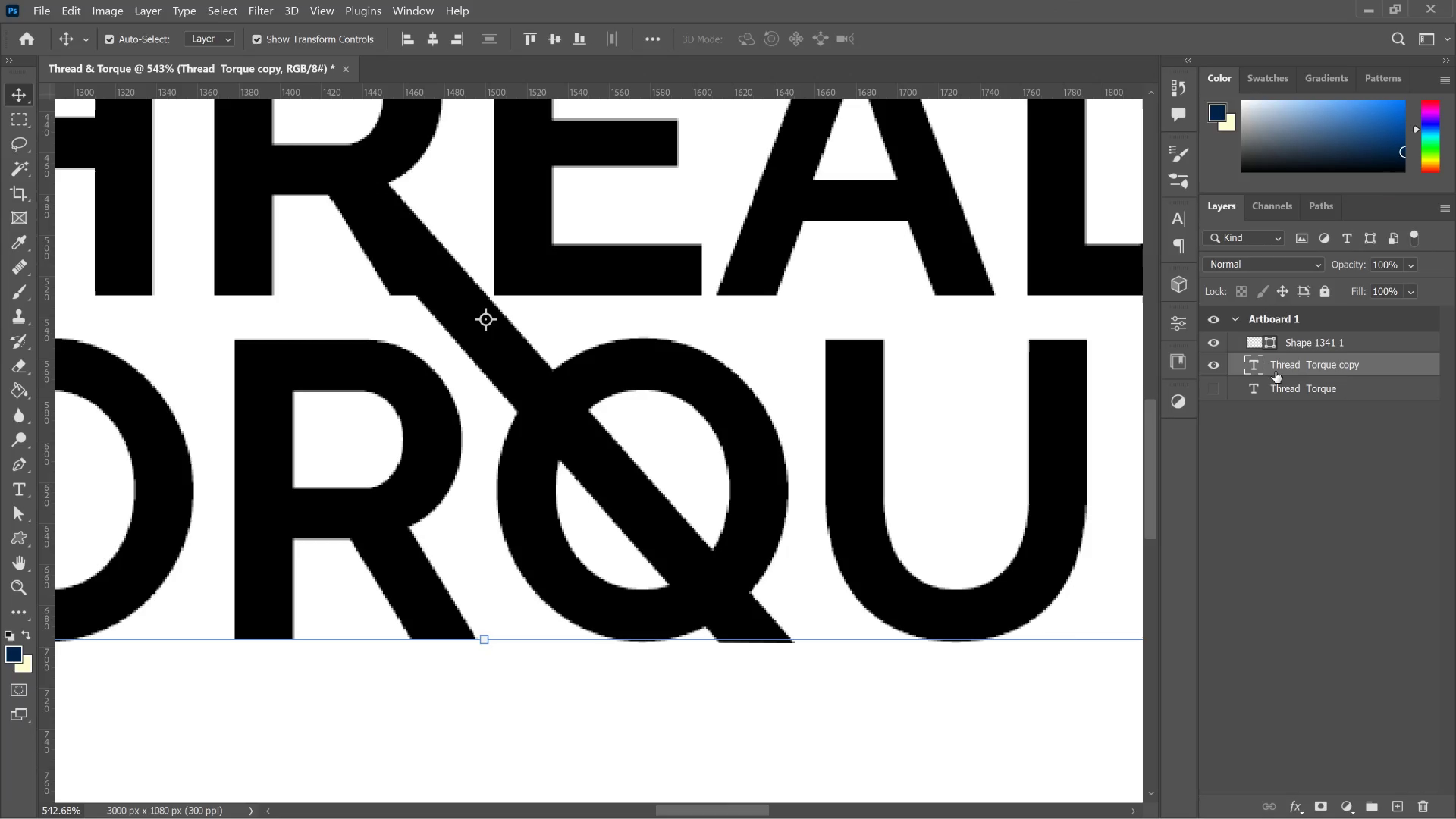 
wait(7.38)
 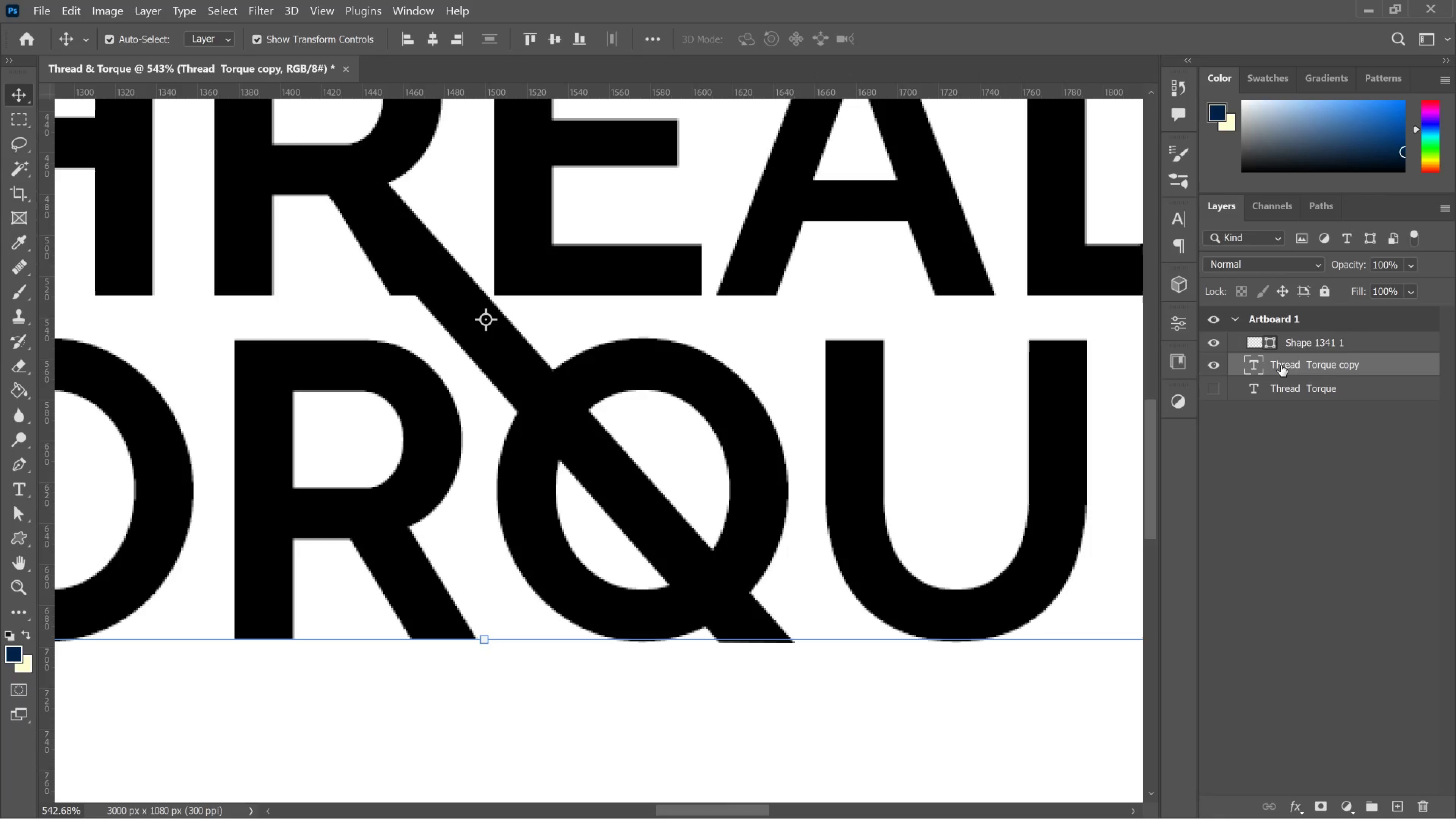 
left_click([1311, 801])
 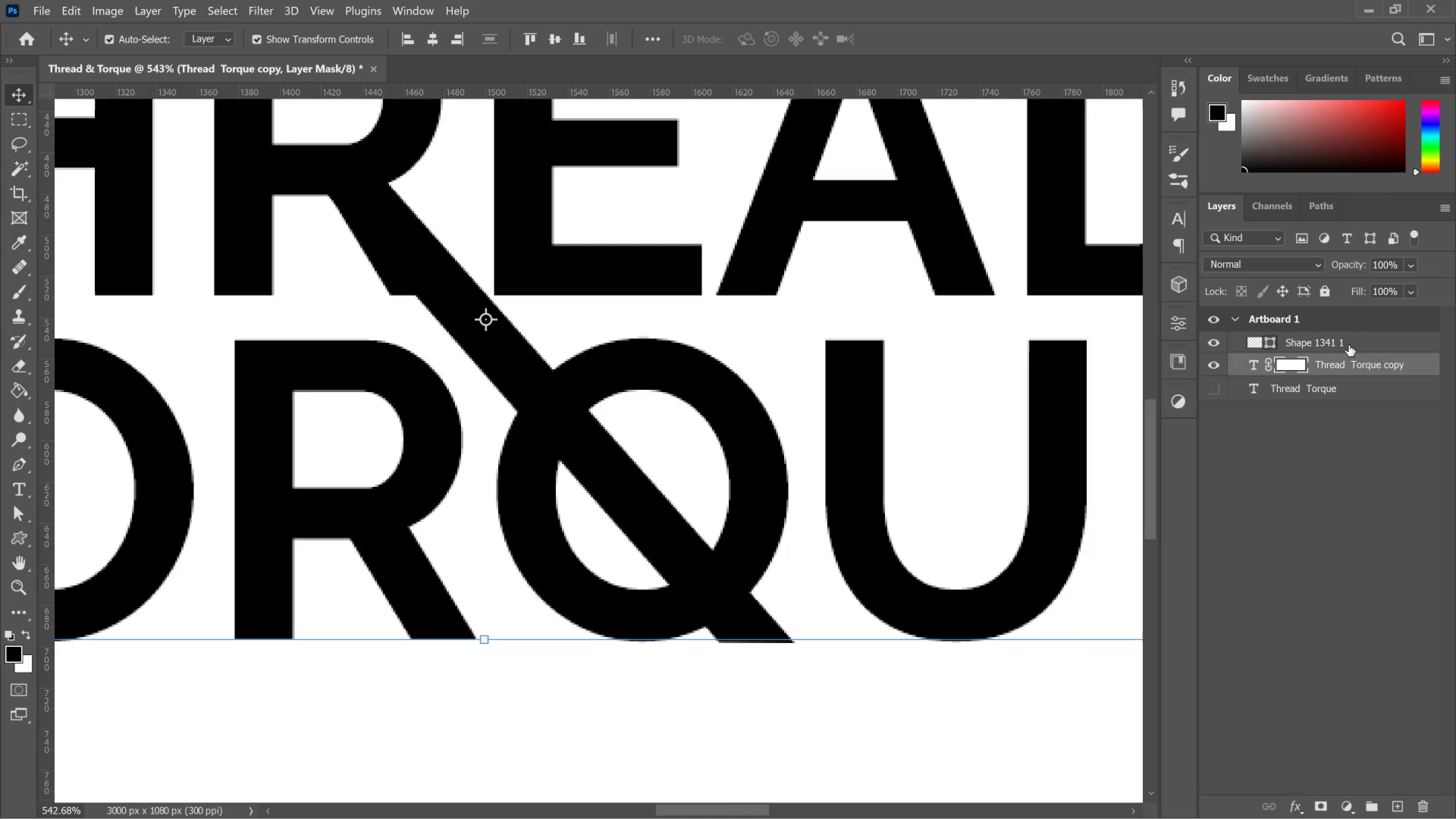 
hold_key(key=ControlLeft, duration=0.67)
left_click([1349, 340])
 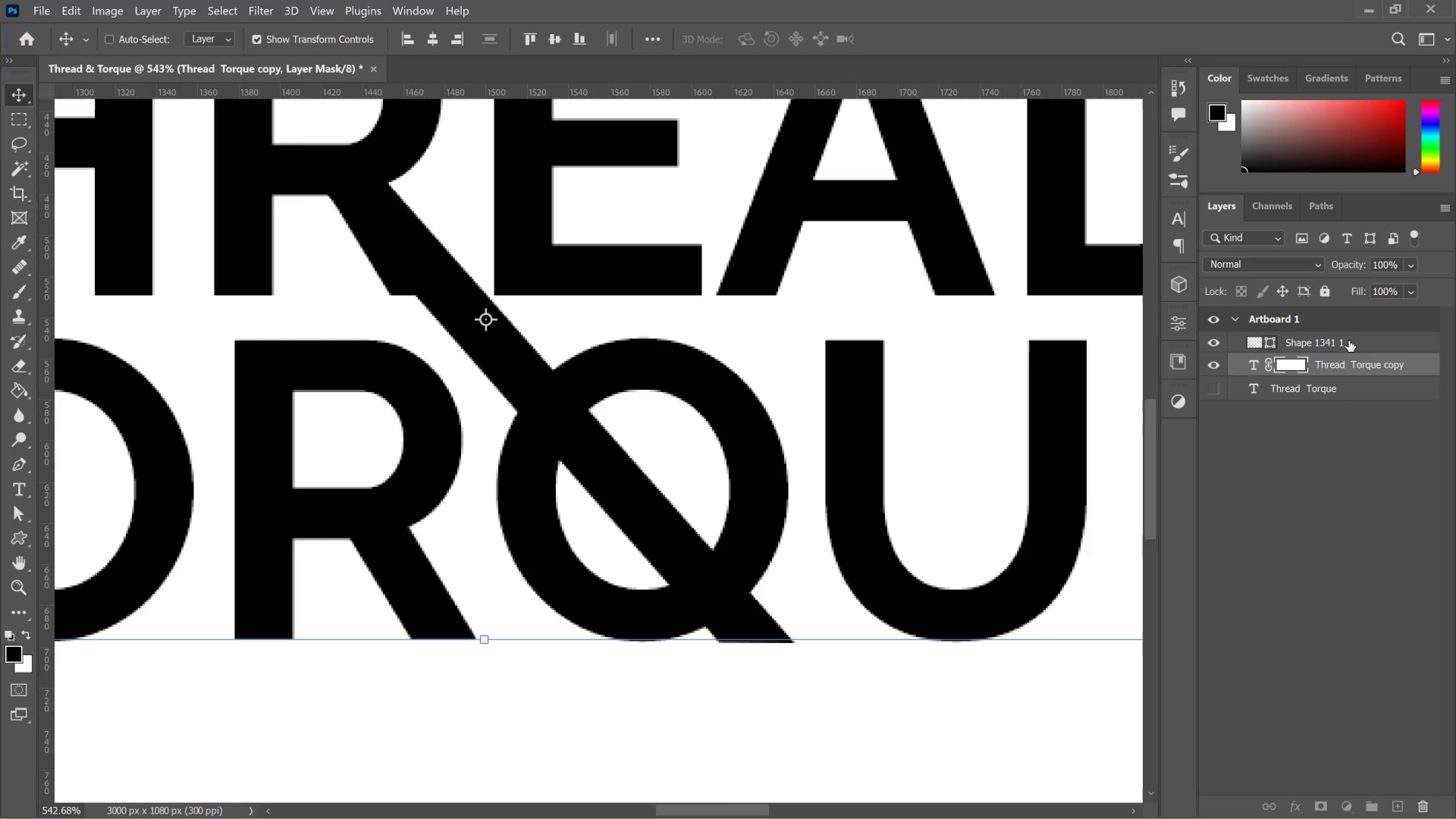 
right_click([1349, 340])
 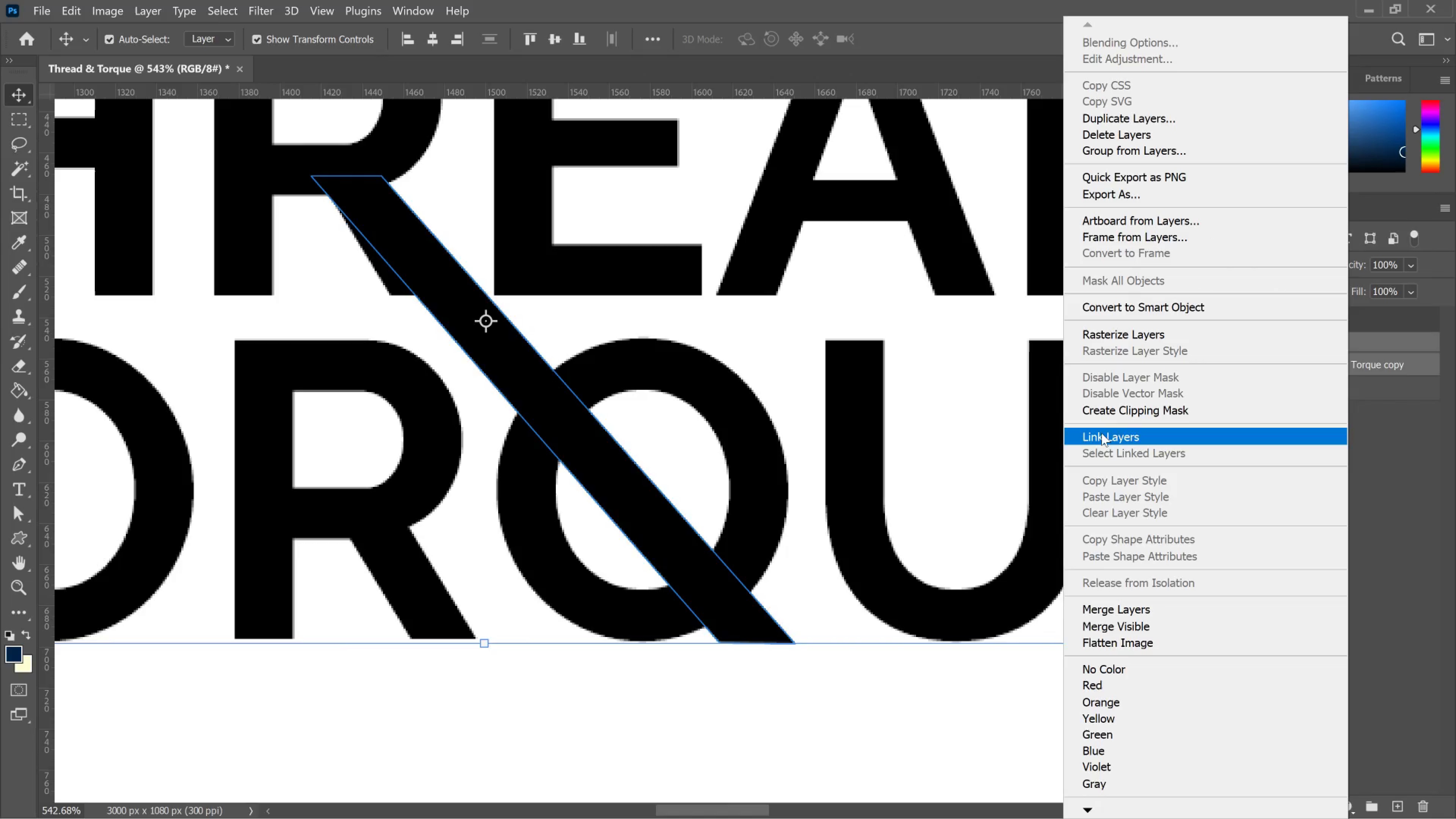 
left_click([1101, 433])
 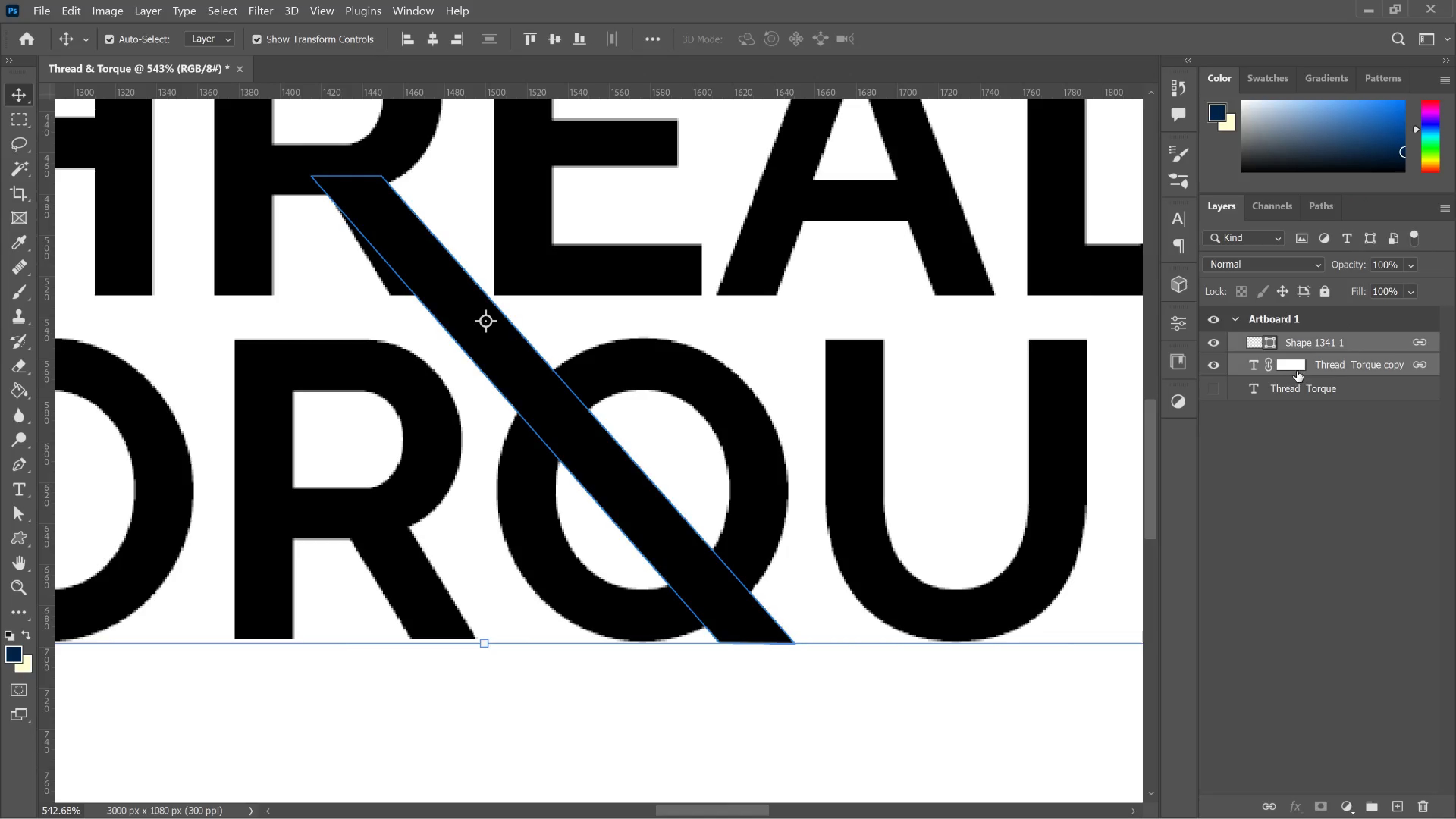 
left_click([1301, 369])
 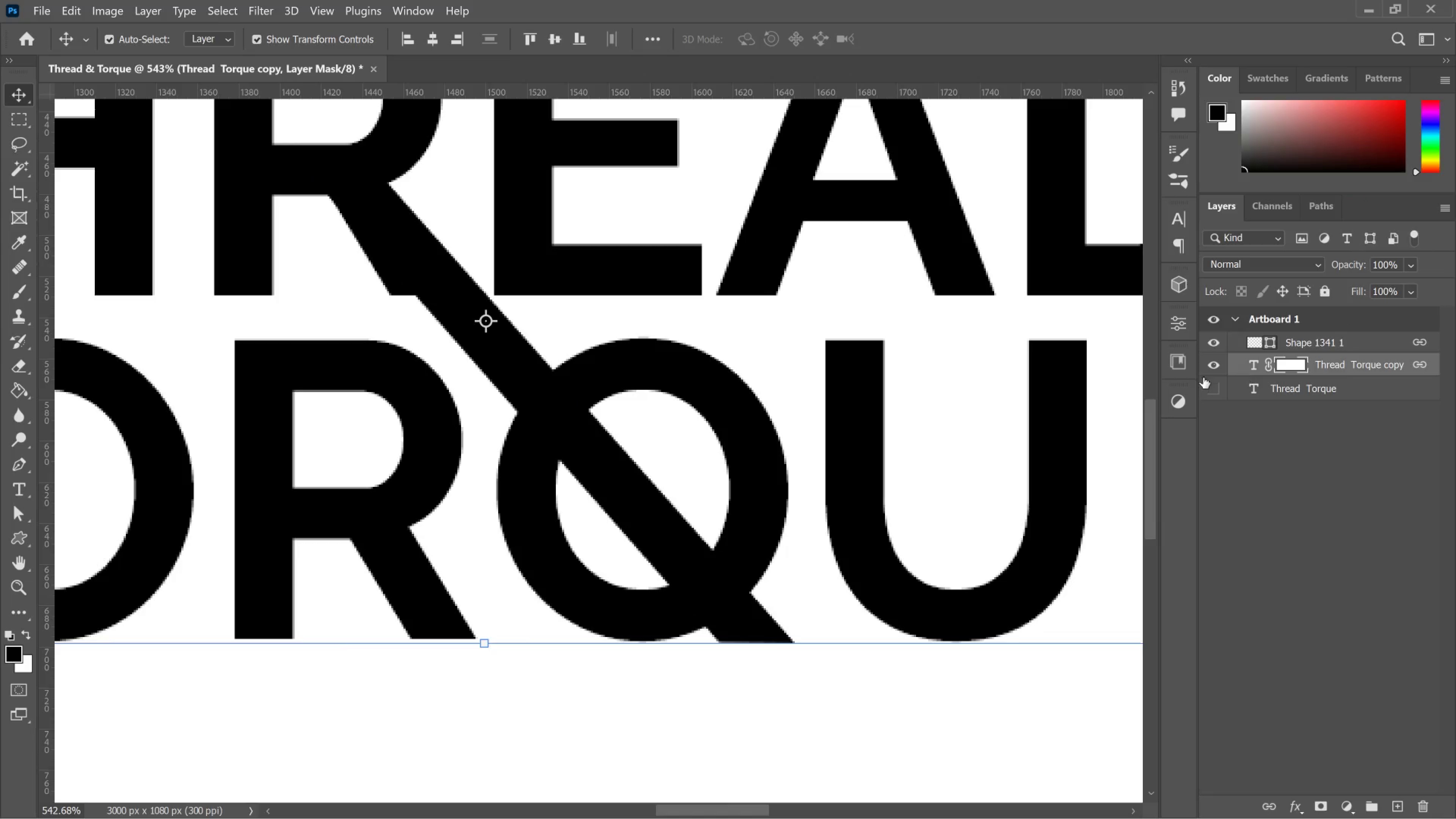 
key(B)
 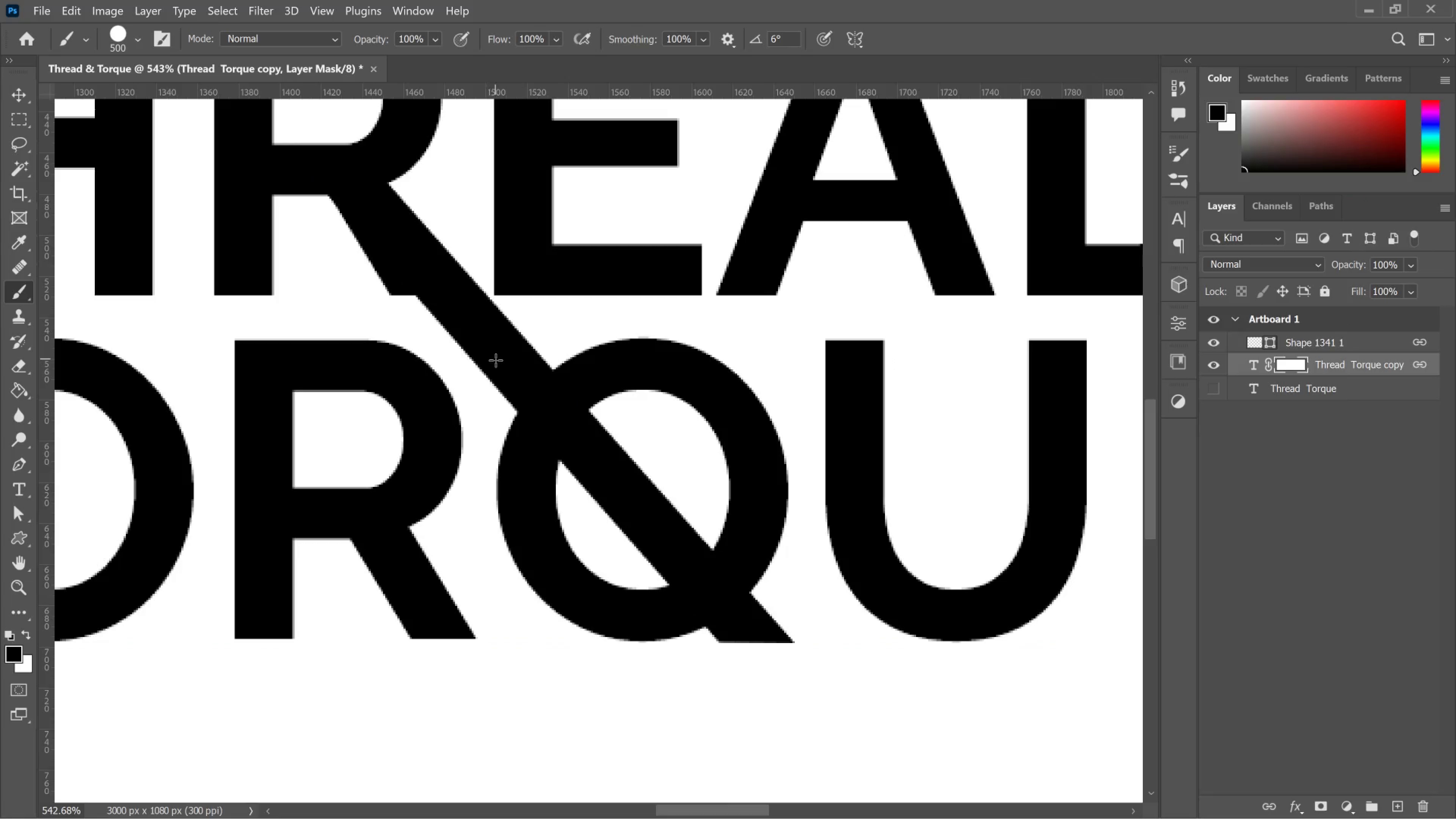 
hold_key(key=BracketRight, duration=0.91)
 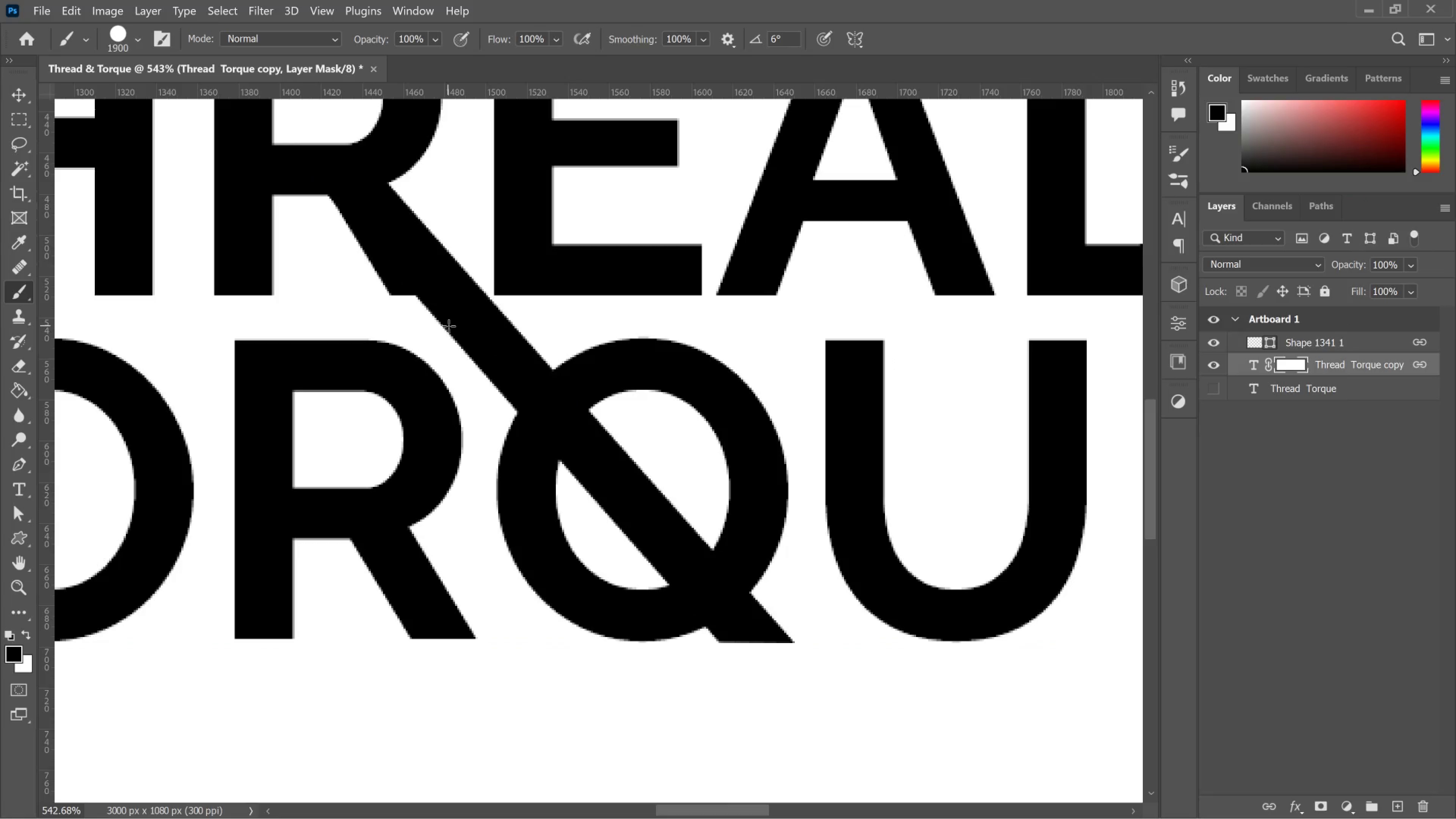 
key(BracketRight)
 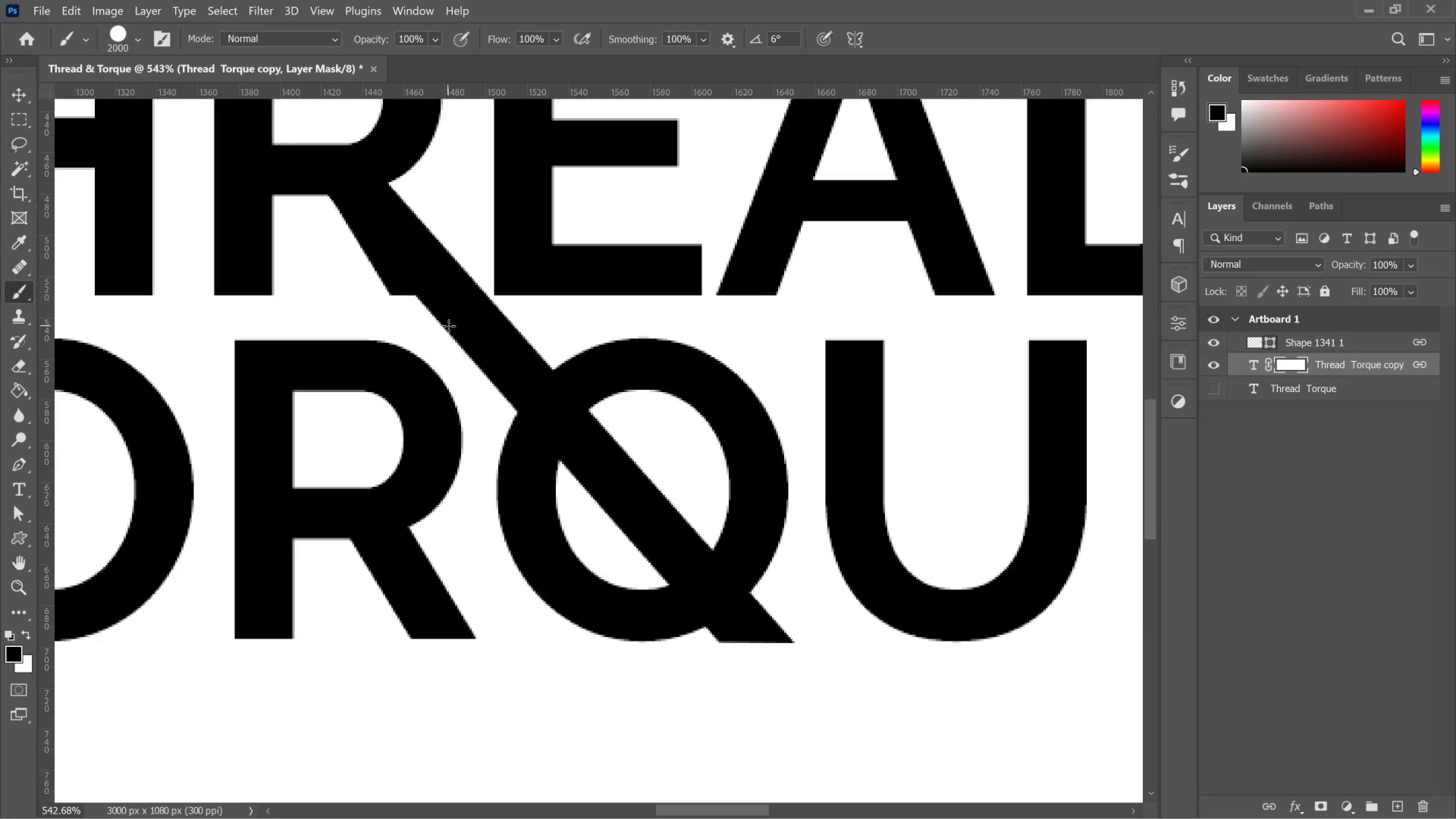 
hold_key(key=BracketRight, duration=0.7)
 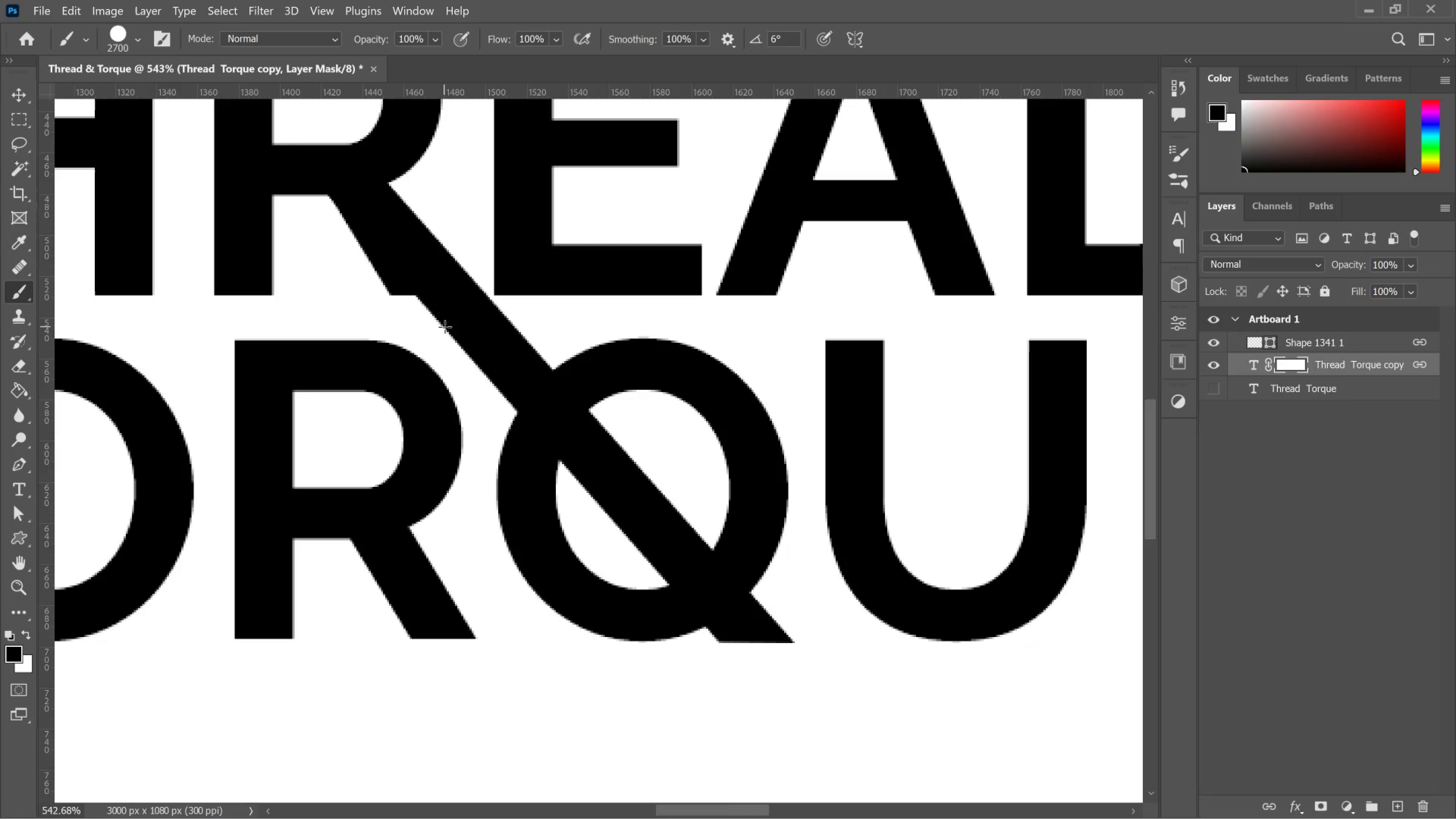 
key(BracketLeft)
 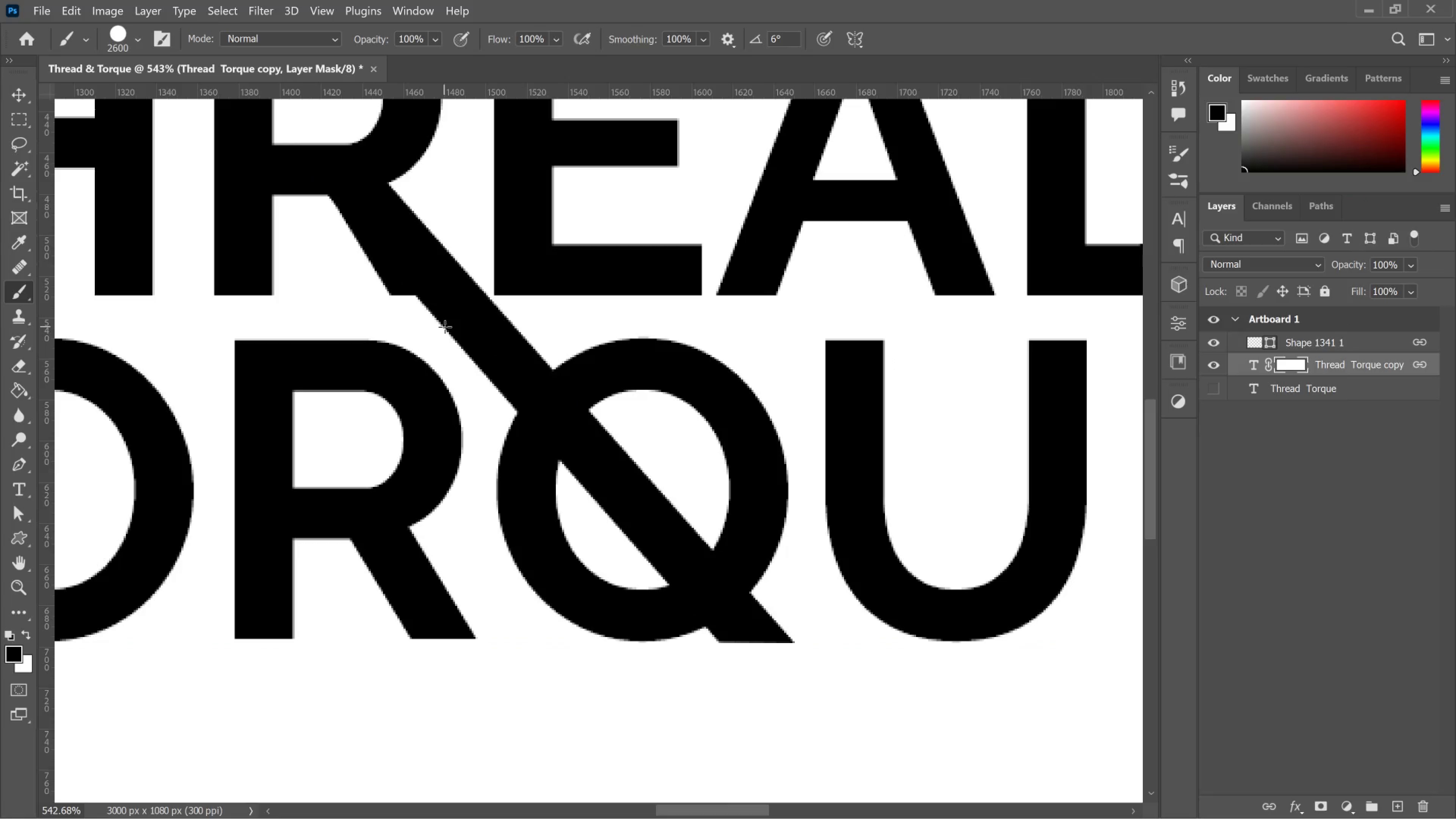 
hold_key(key=BracketLeft, duration=0.34)
 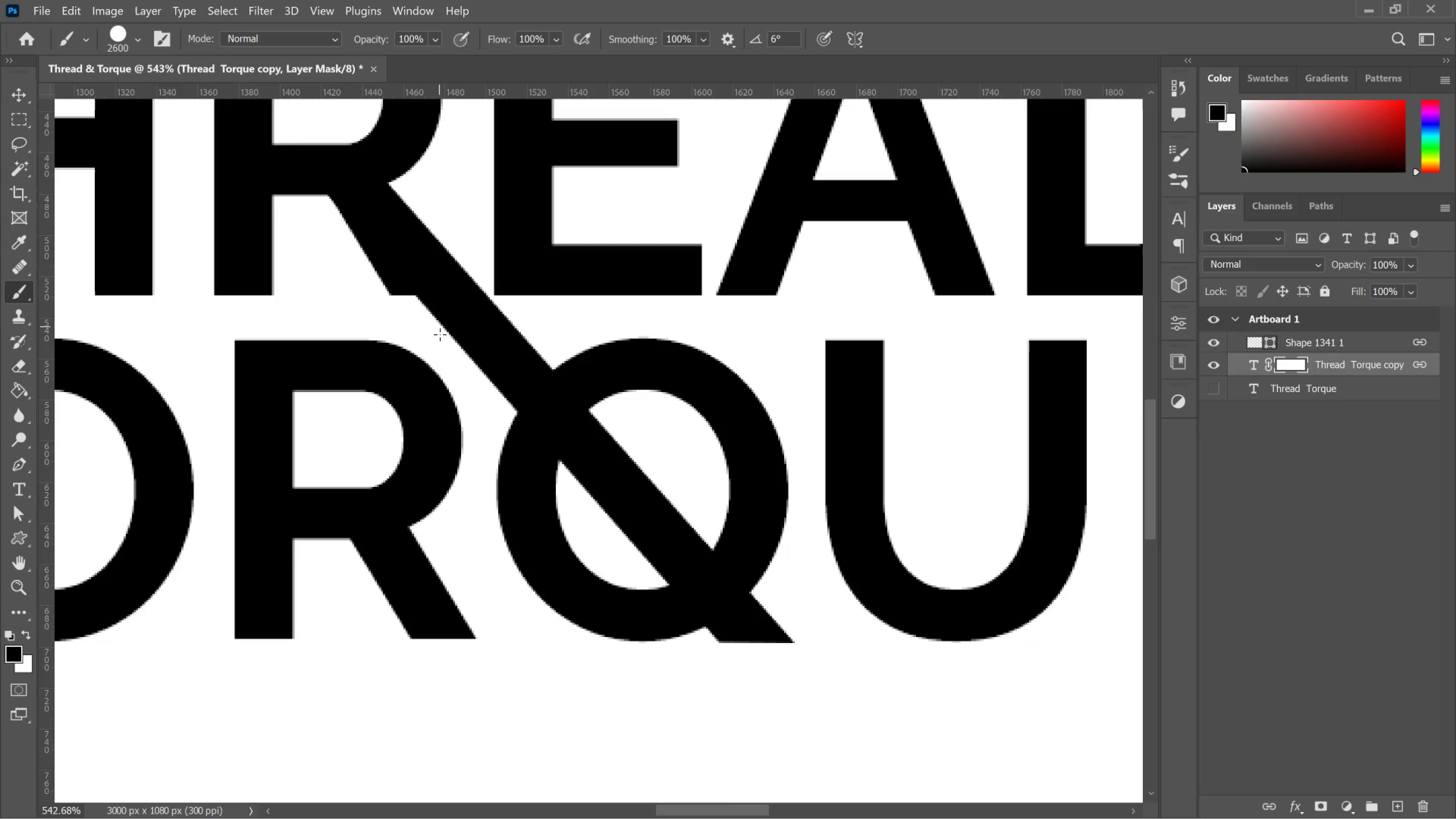 
key(CapsLock)
 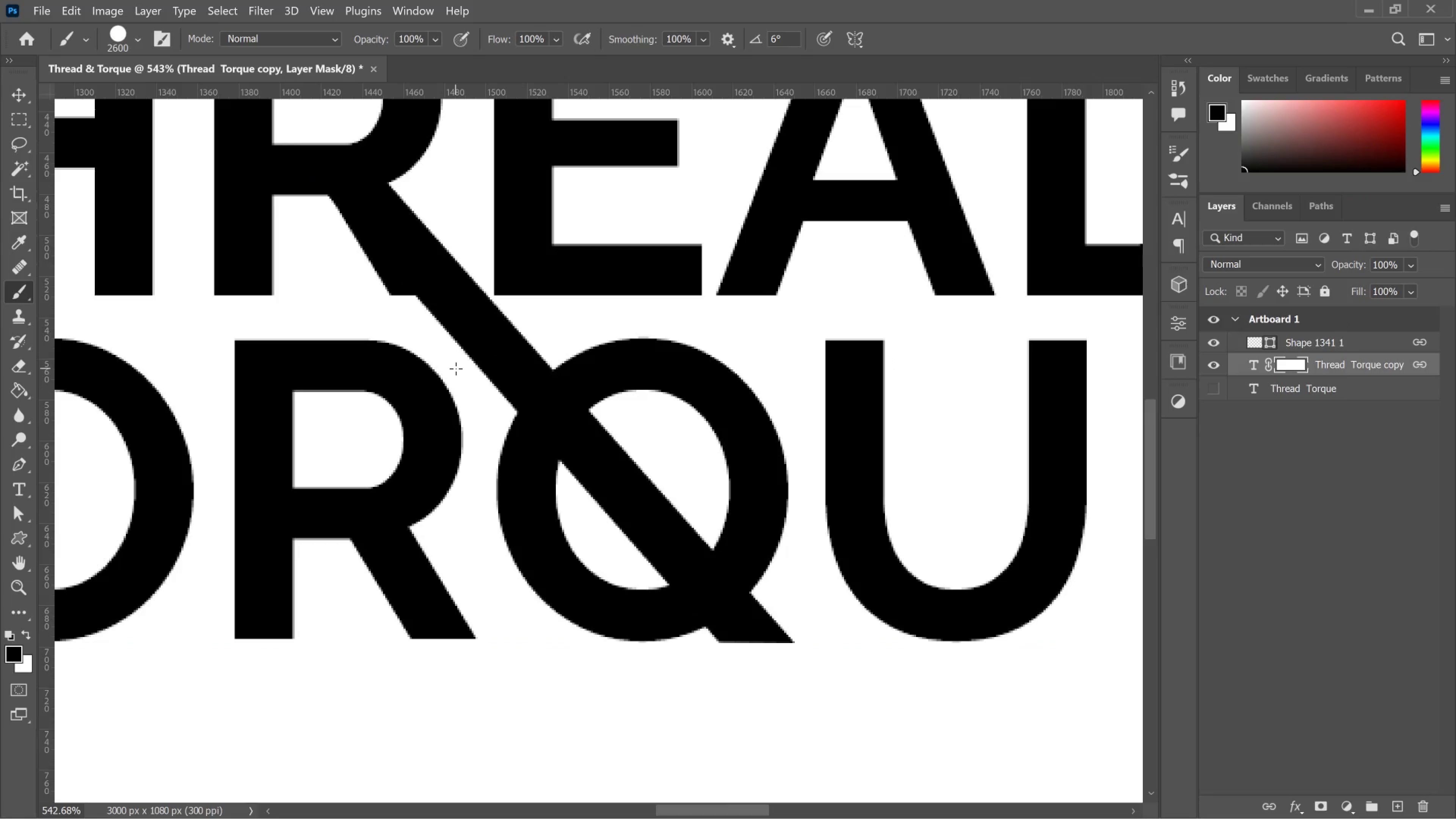 
key(CapsLock)
 